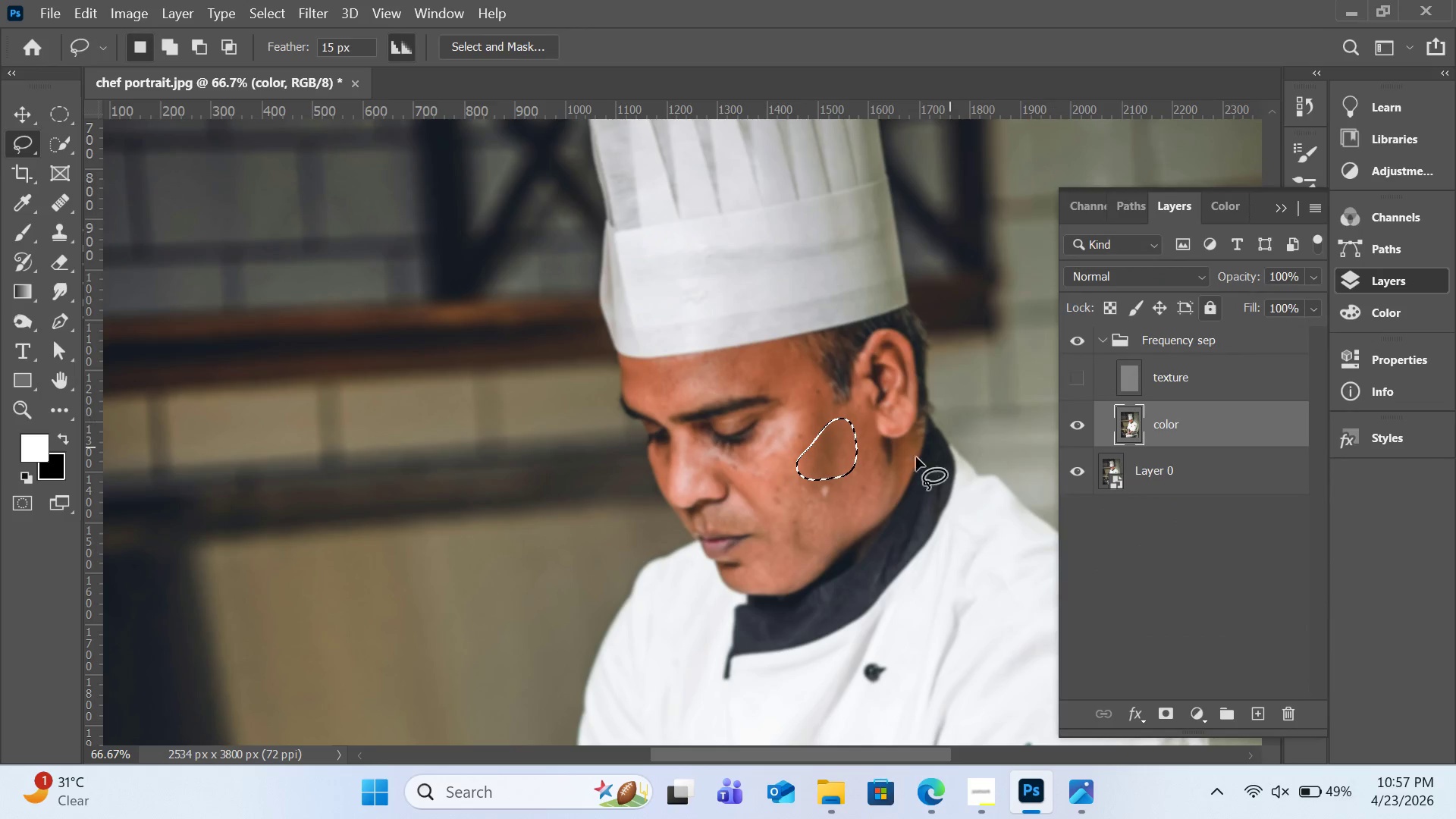 
left_click([870, 482])
 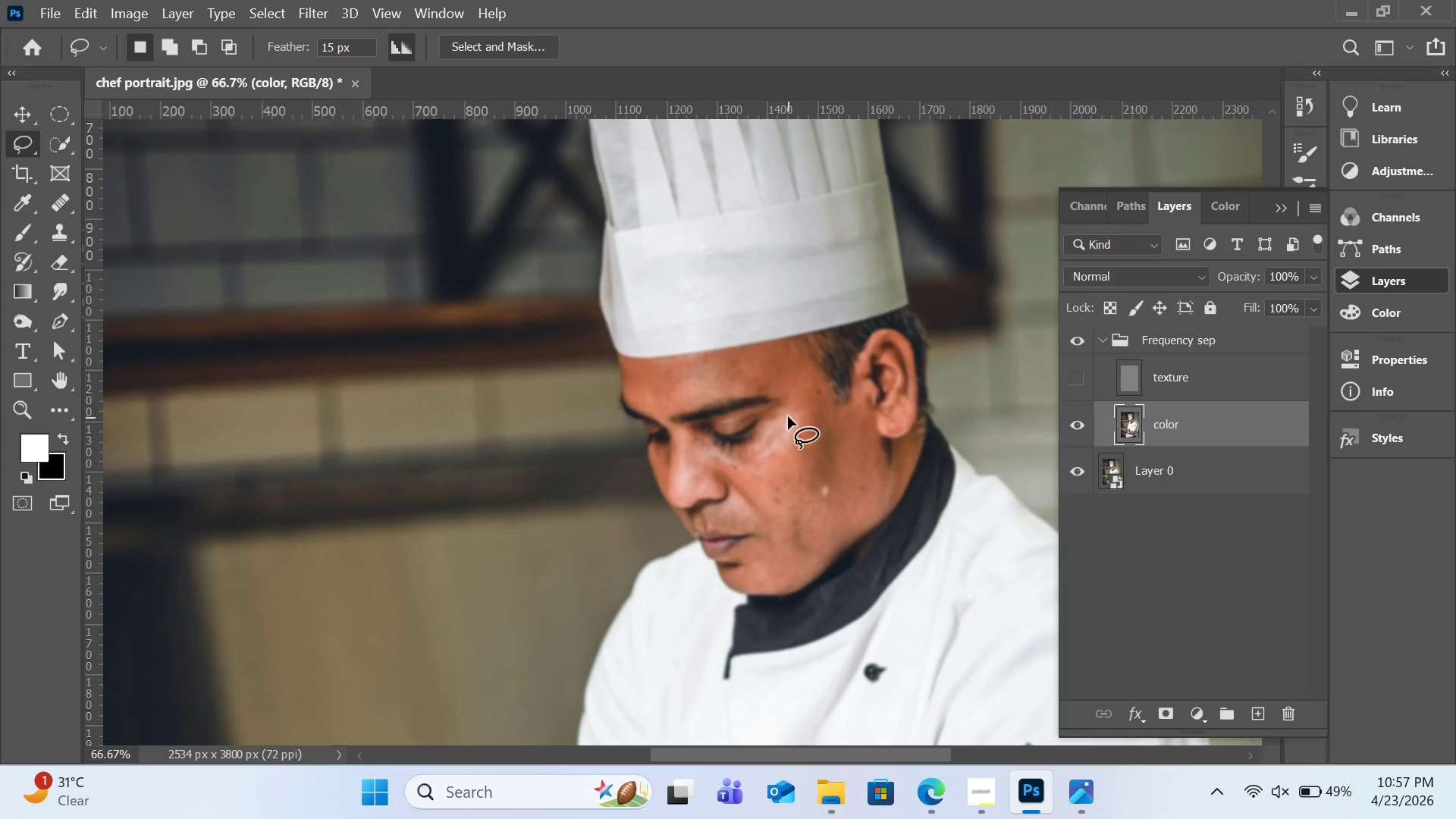 
left_click_drag(start_coordinate=[788, 416], to_coordinate=[805, 397])
 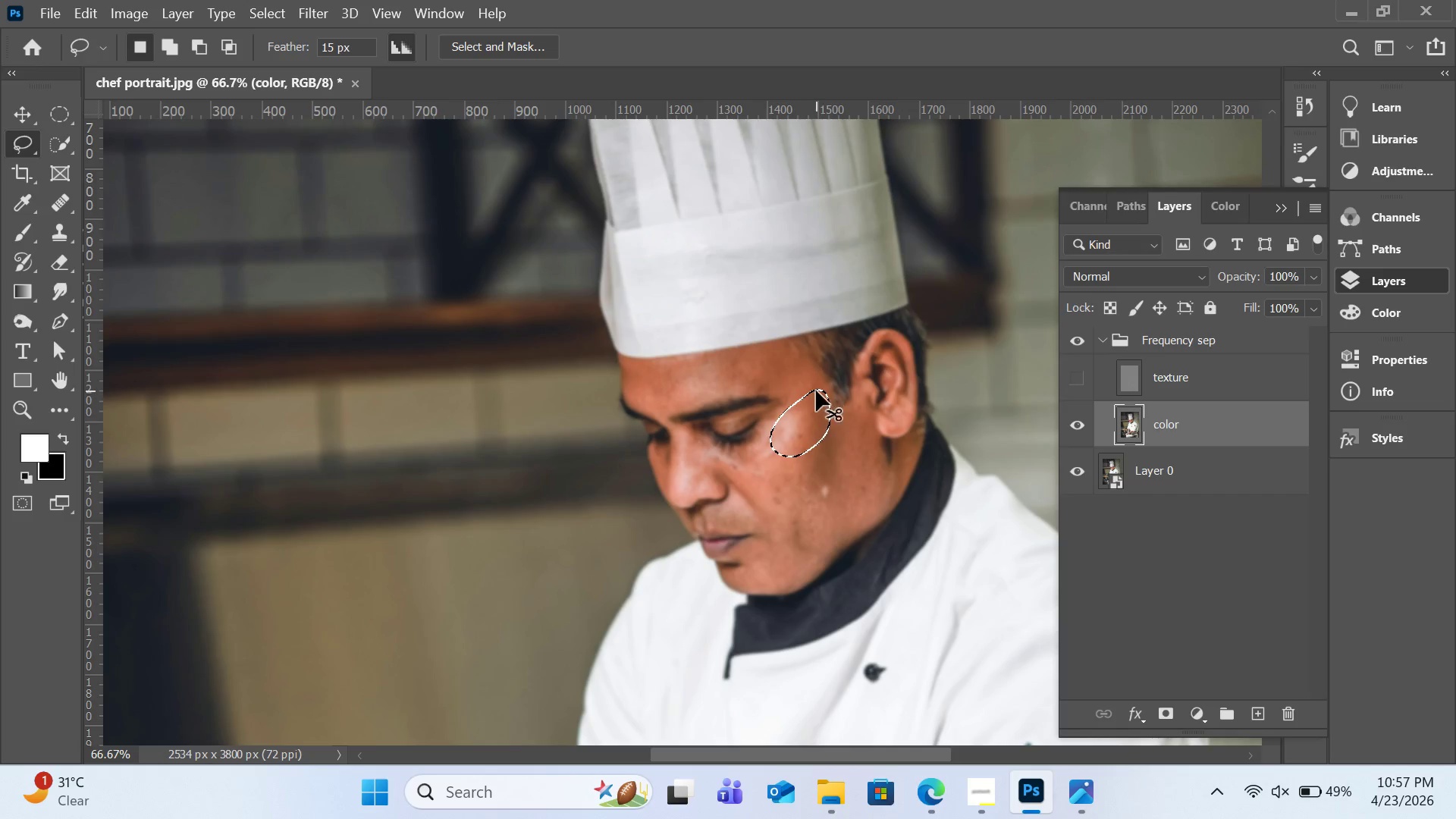 
hold_key(key=ControlLeft, duration=0.98)
 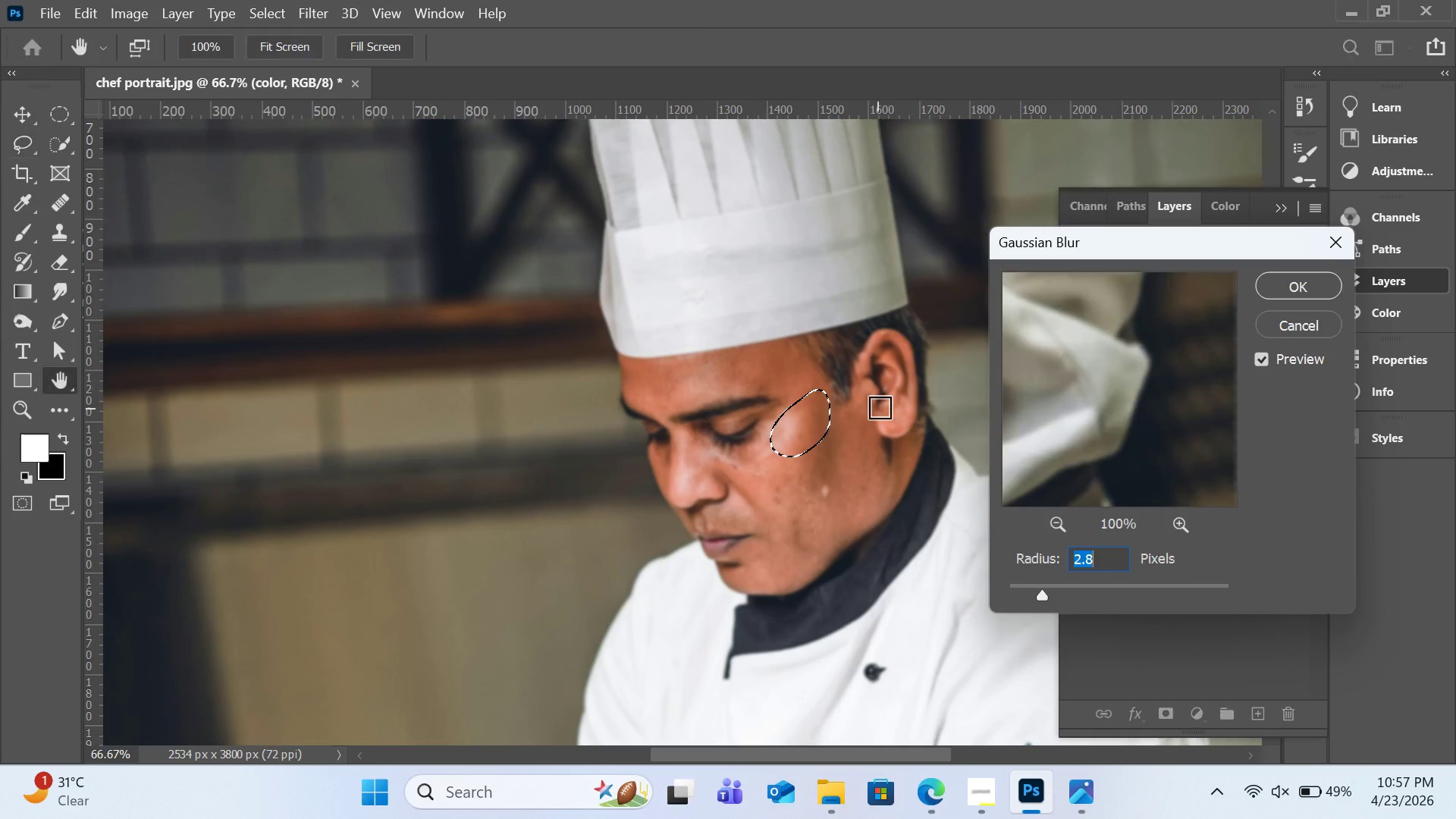 
hold_key(key=AltLeft, duration=0.86)
 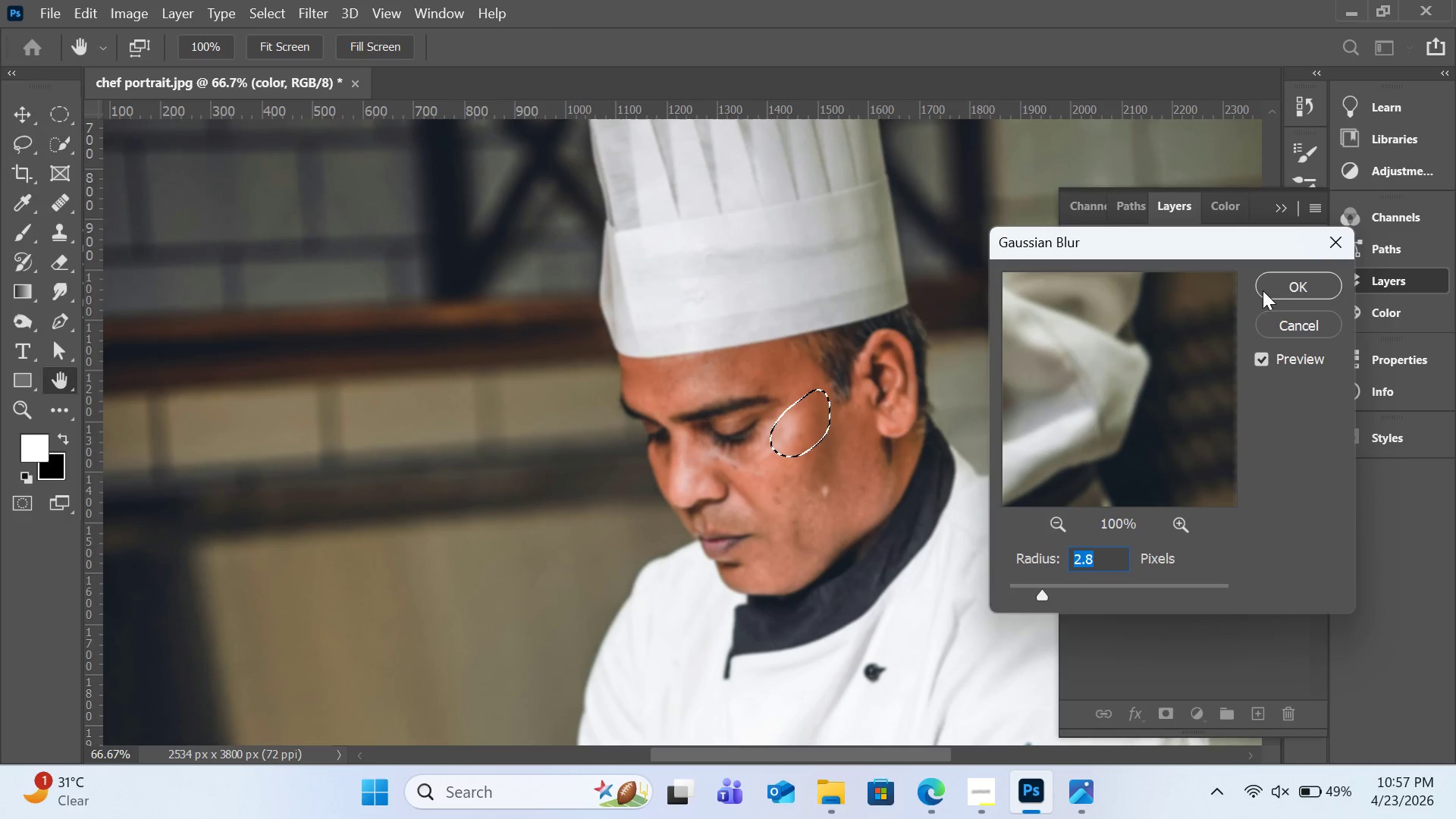 
left_click([1272, 292])
 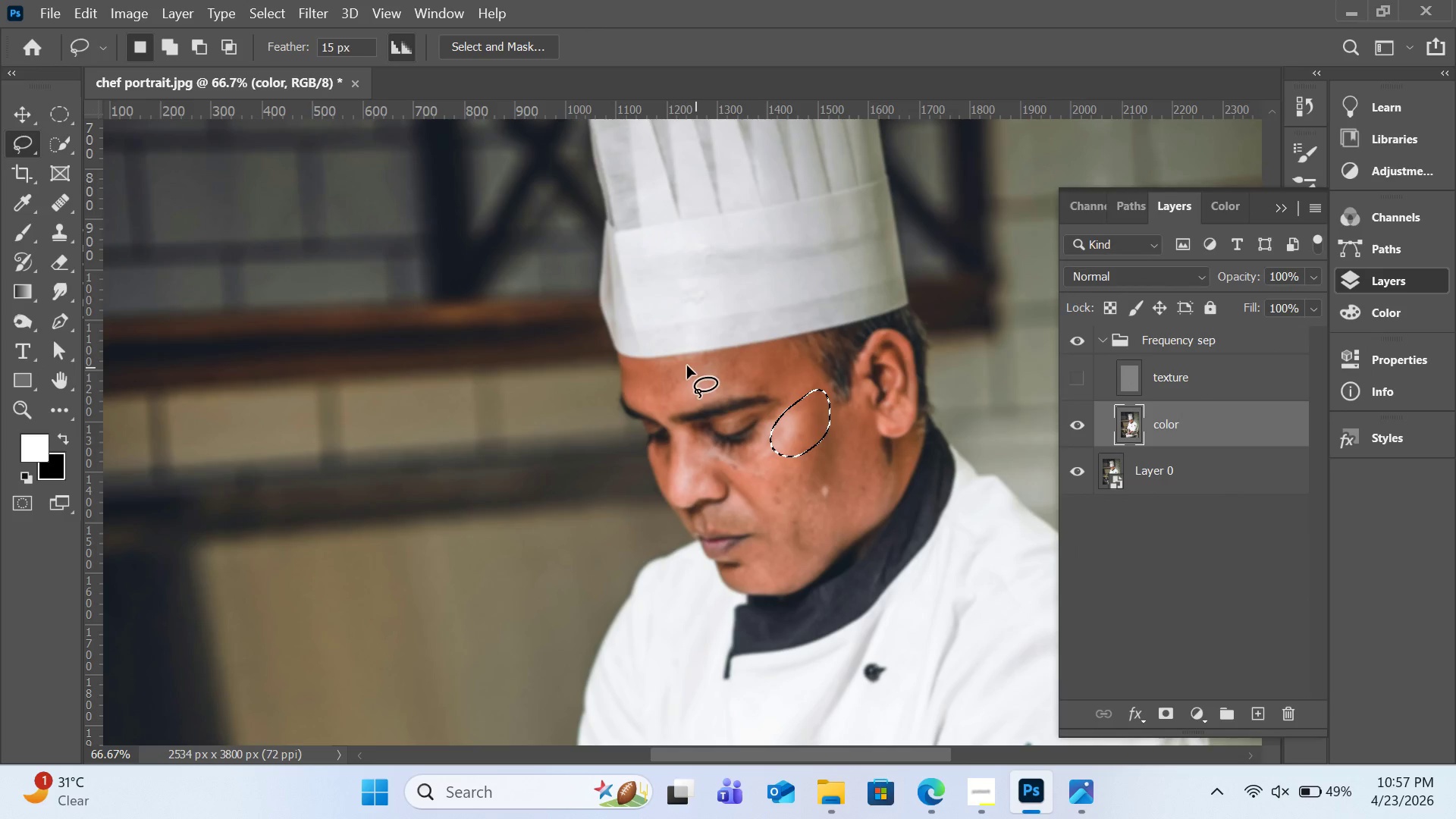 
left_click_drag(start_coordinate=[676, 362], to_coordinate=[693, 353])
 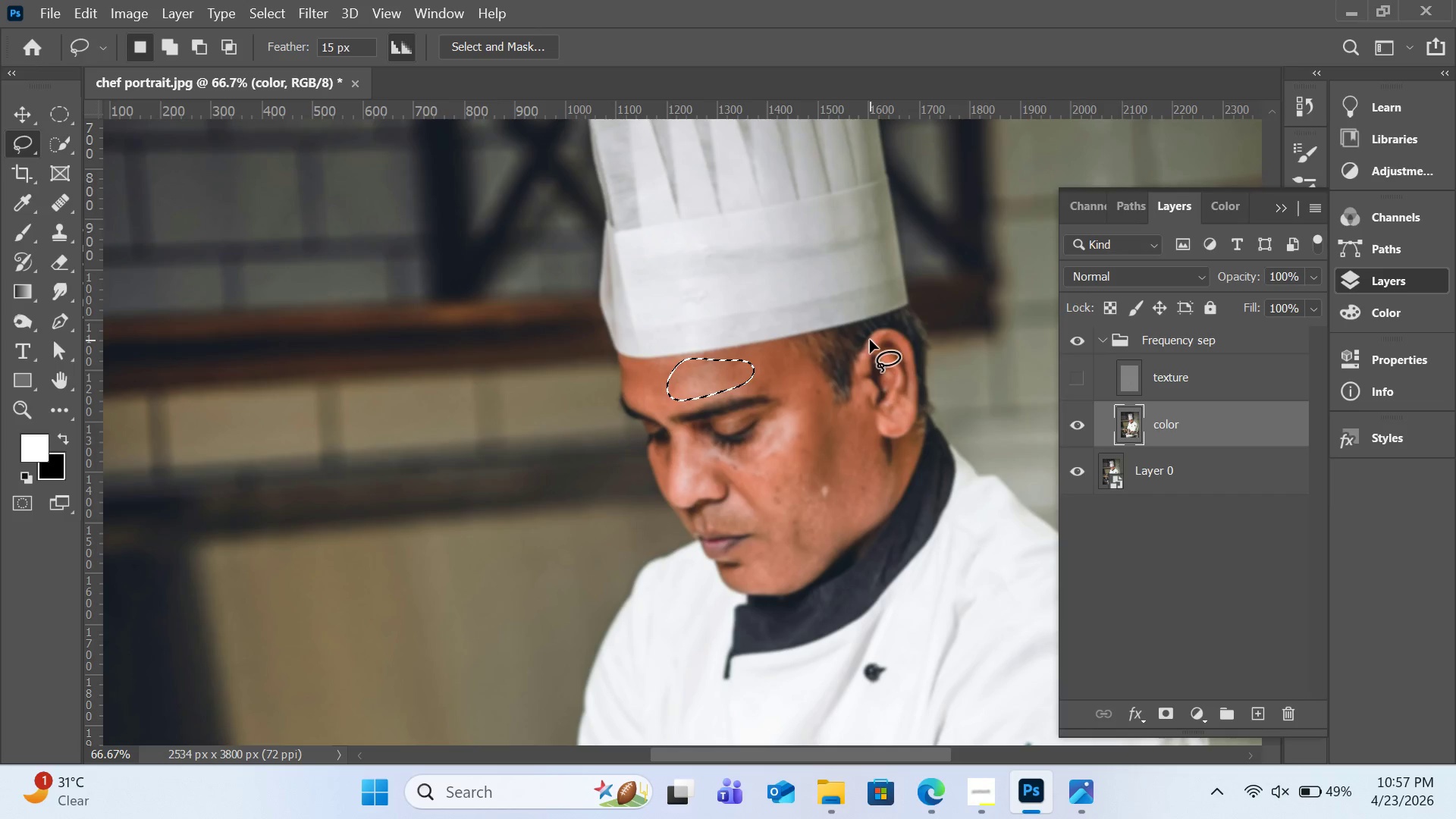 
key(Alt+Control+Q)
 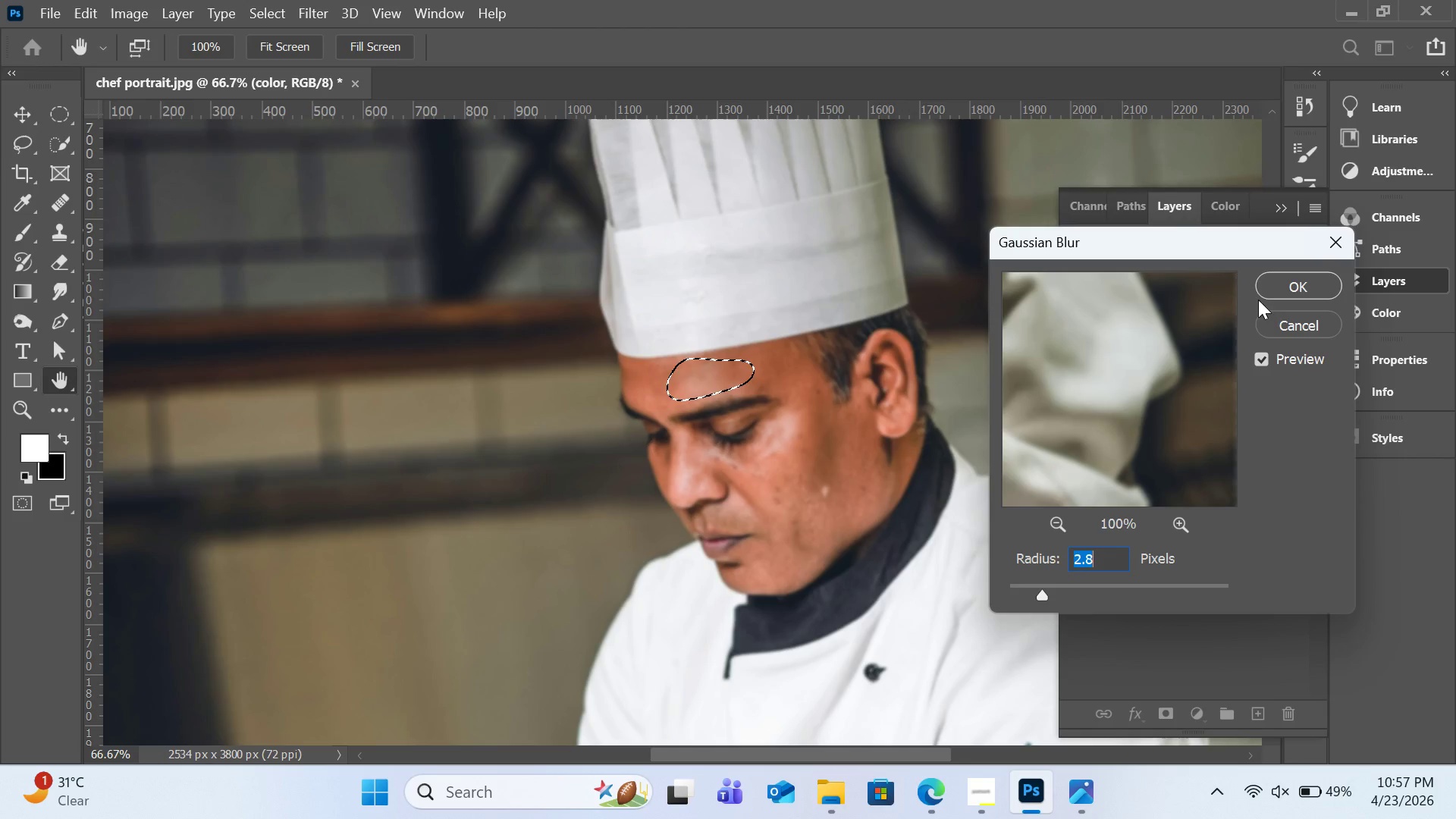 
left_click([1269, 291])
 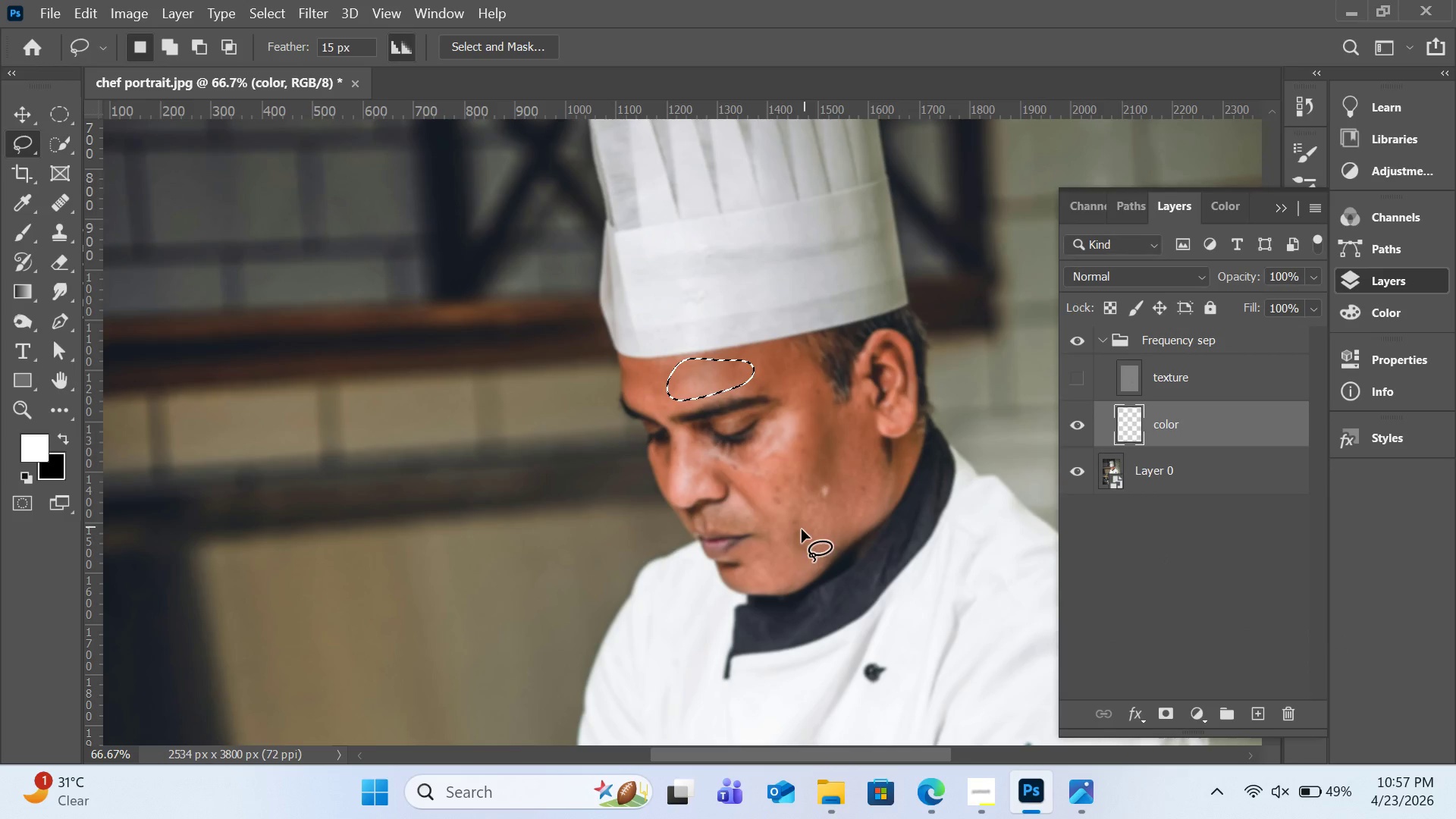 
left_click_drag(start_coordinate=[784, 548], to_coordinate=[777, 541])
 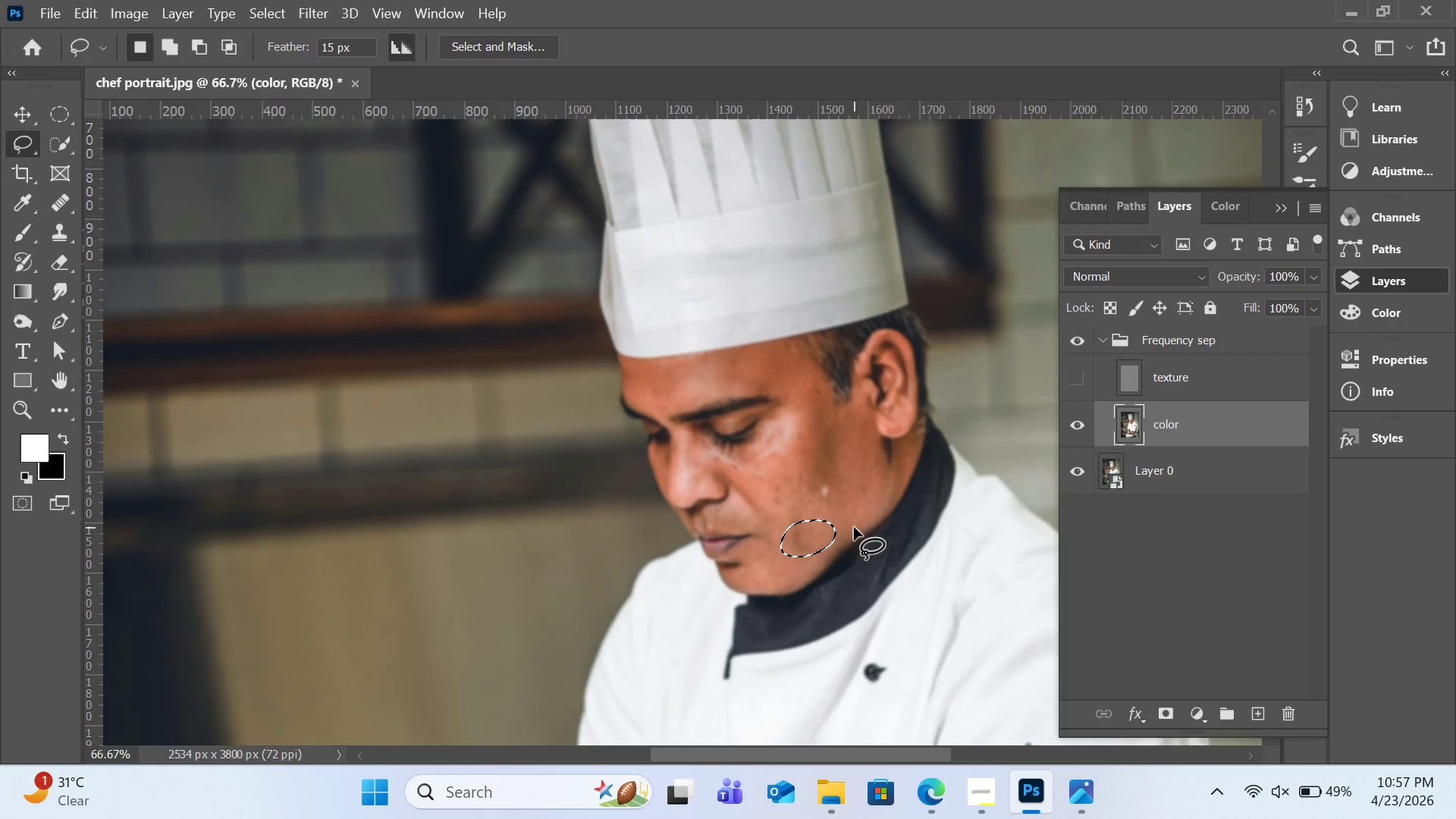 
key(Alt+Control+Q)
 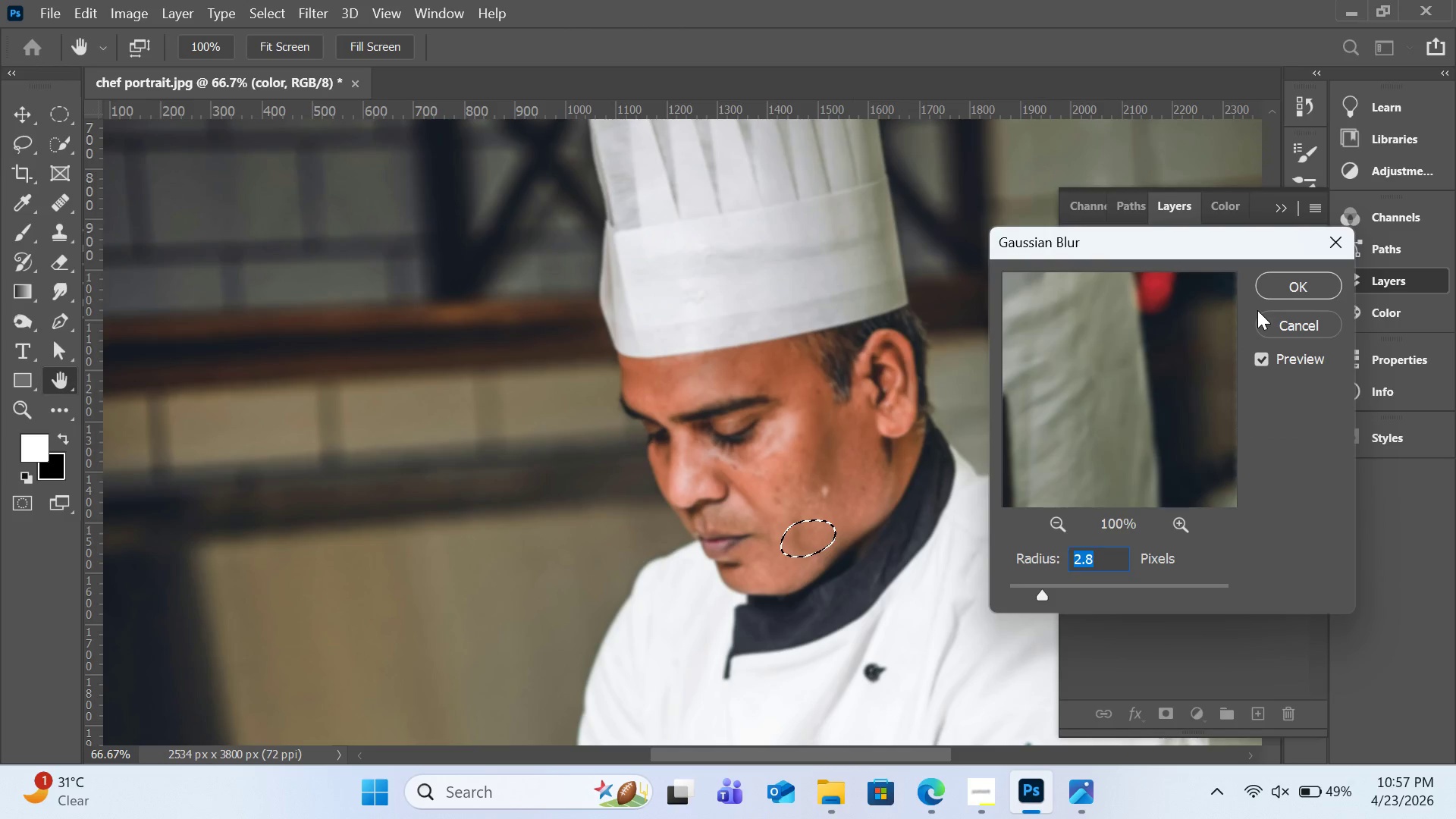 
left_click([1264, 297])
 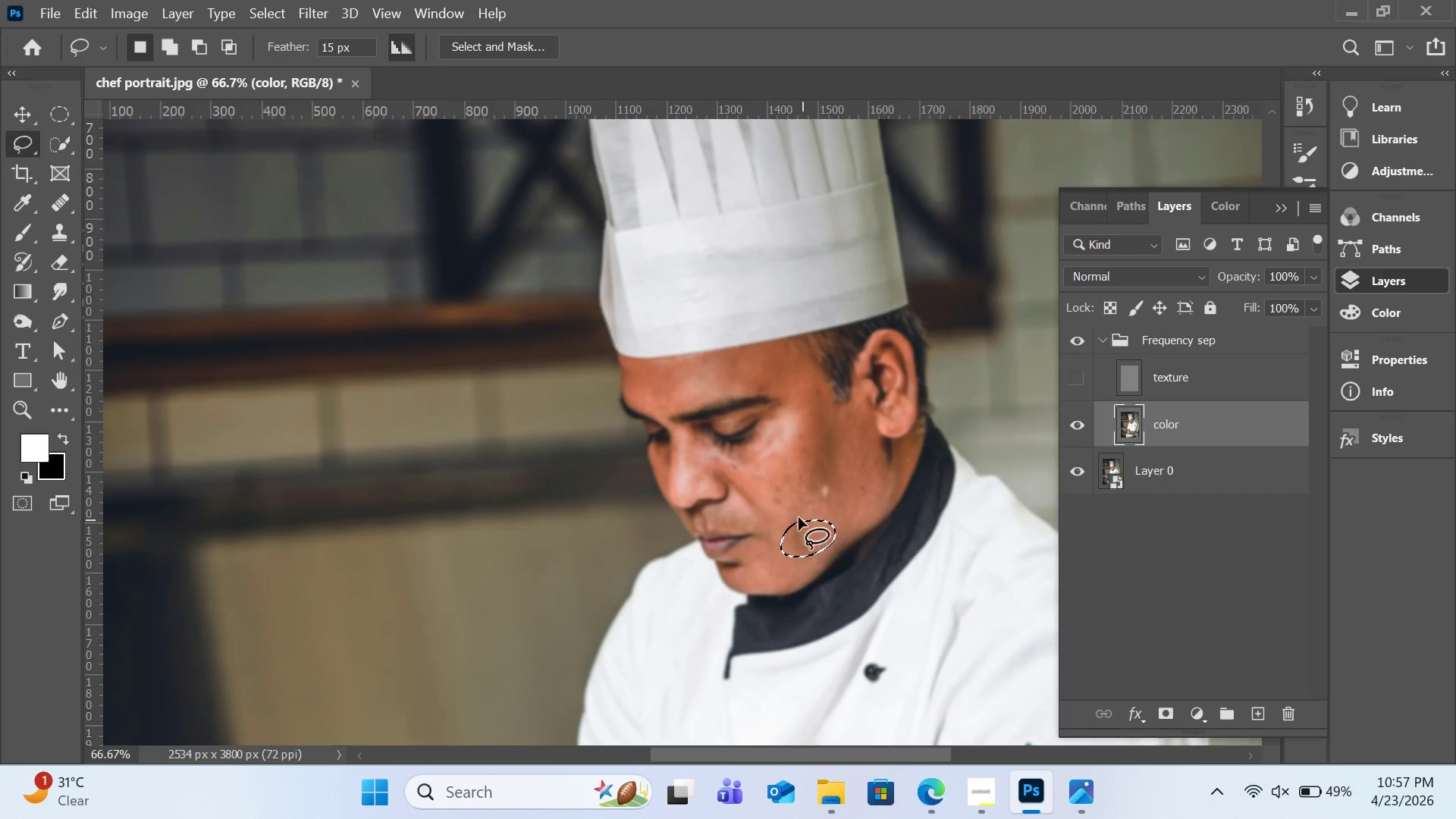 
left_click_drag(start_coordinate=[791, 505], to_coordinate=[797, 495])
 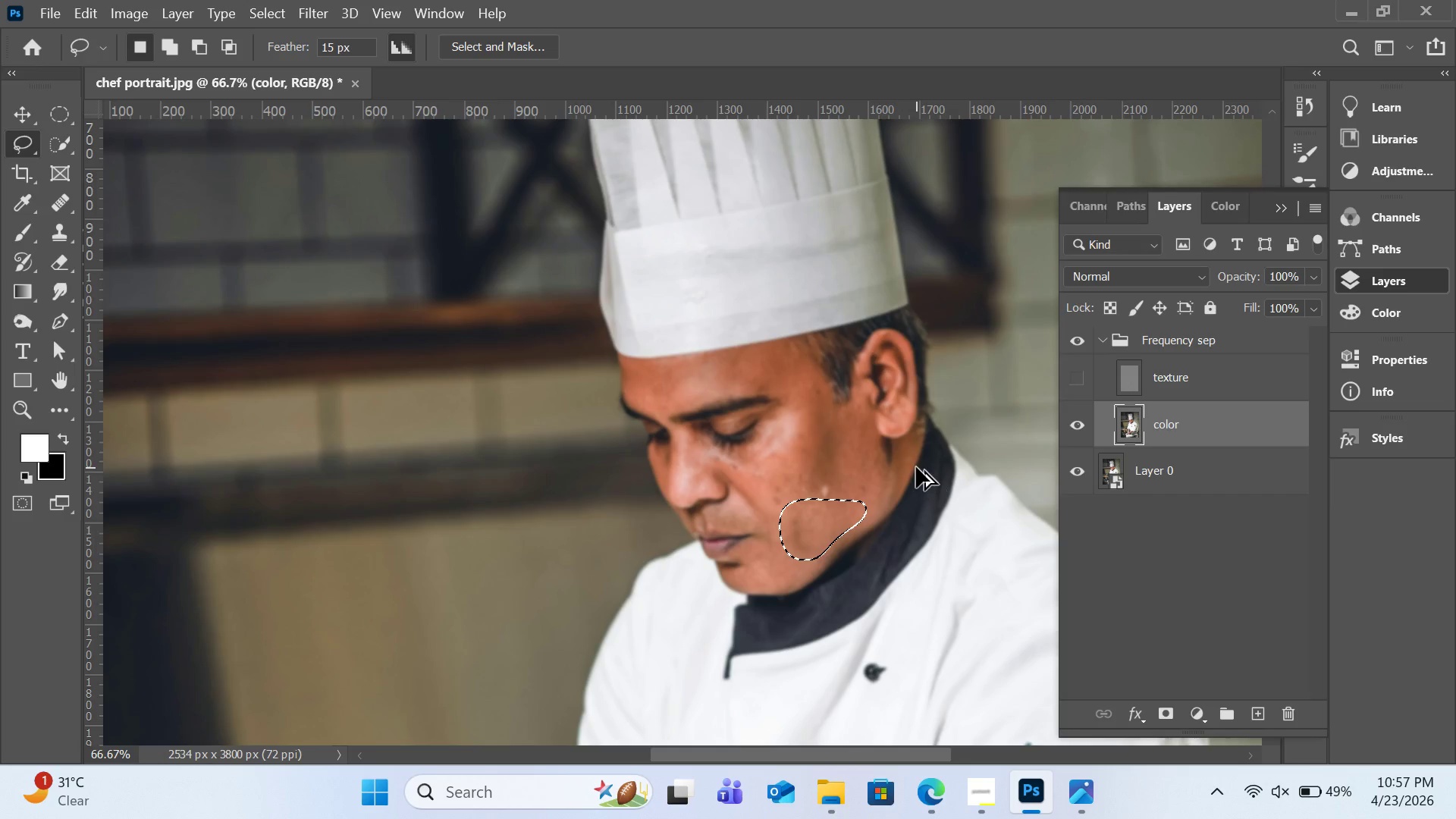 
key(Alt+Control+Q)
 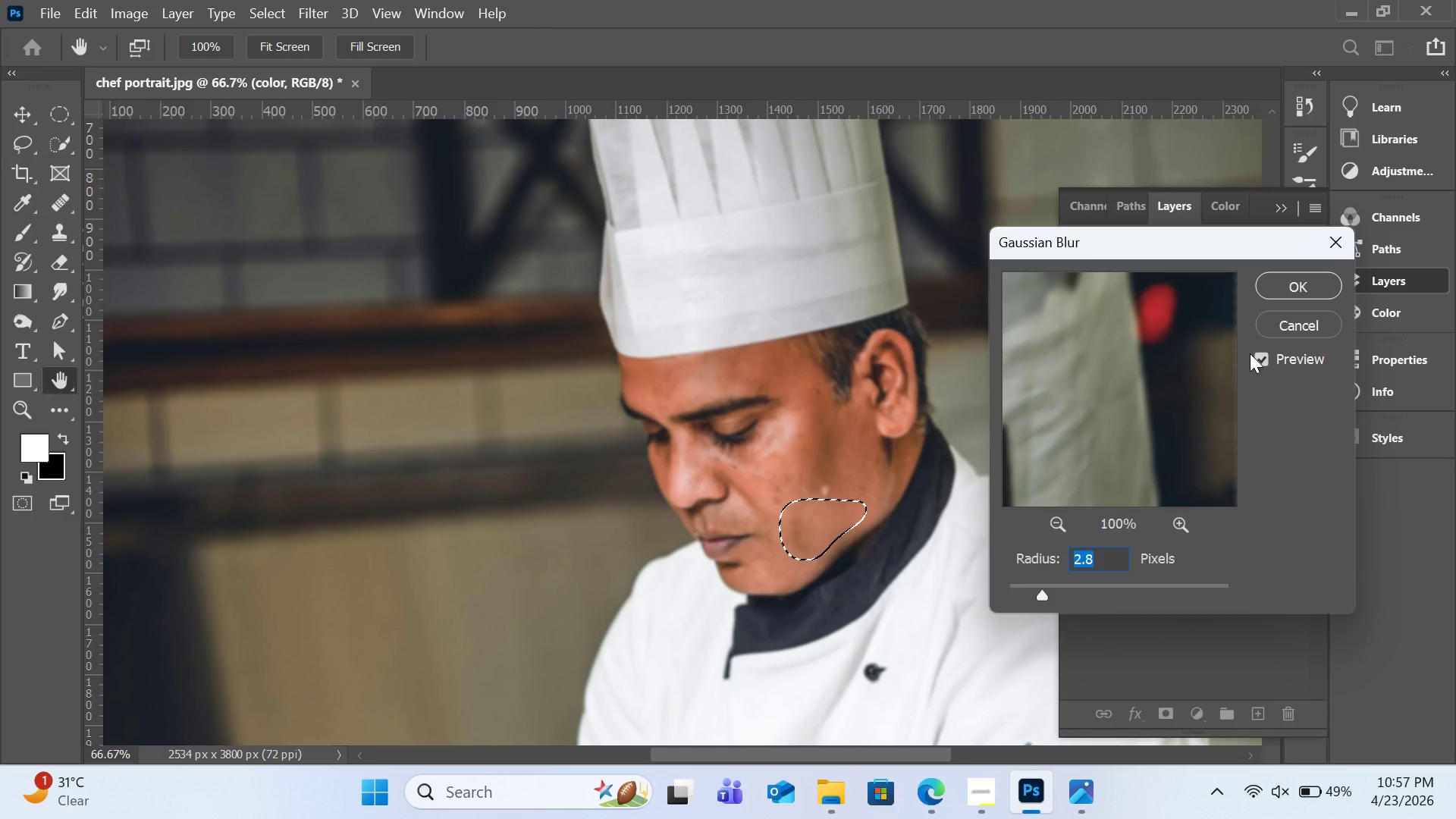 
left_click([1278, 294])
 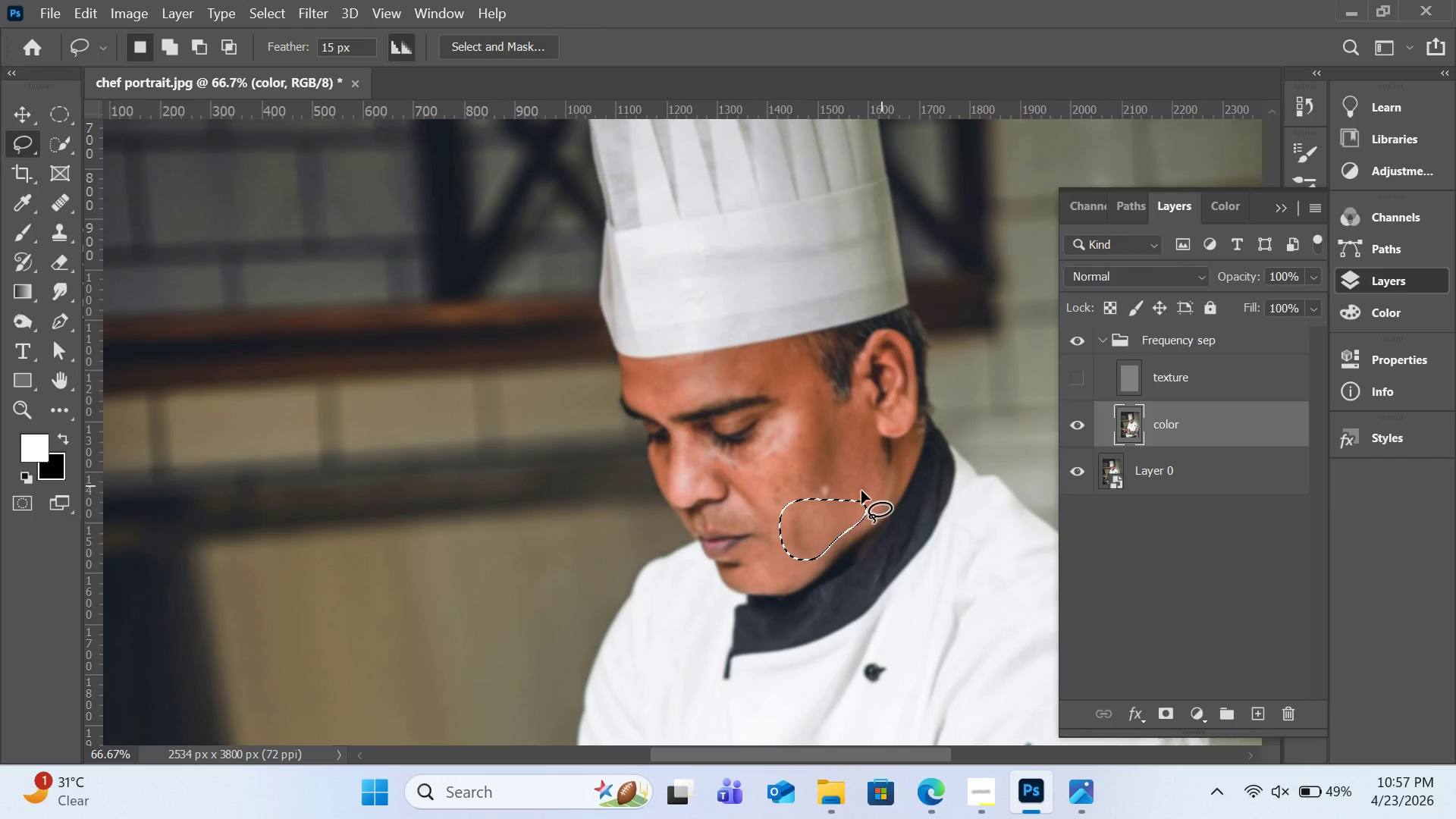 
left_click([861, 491])
 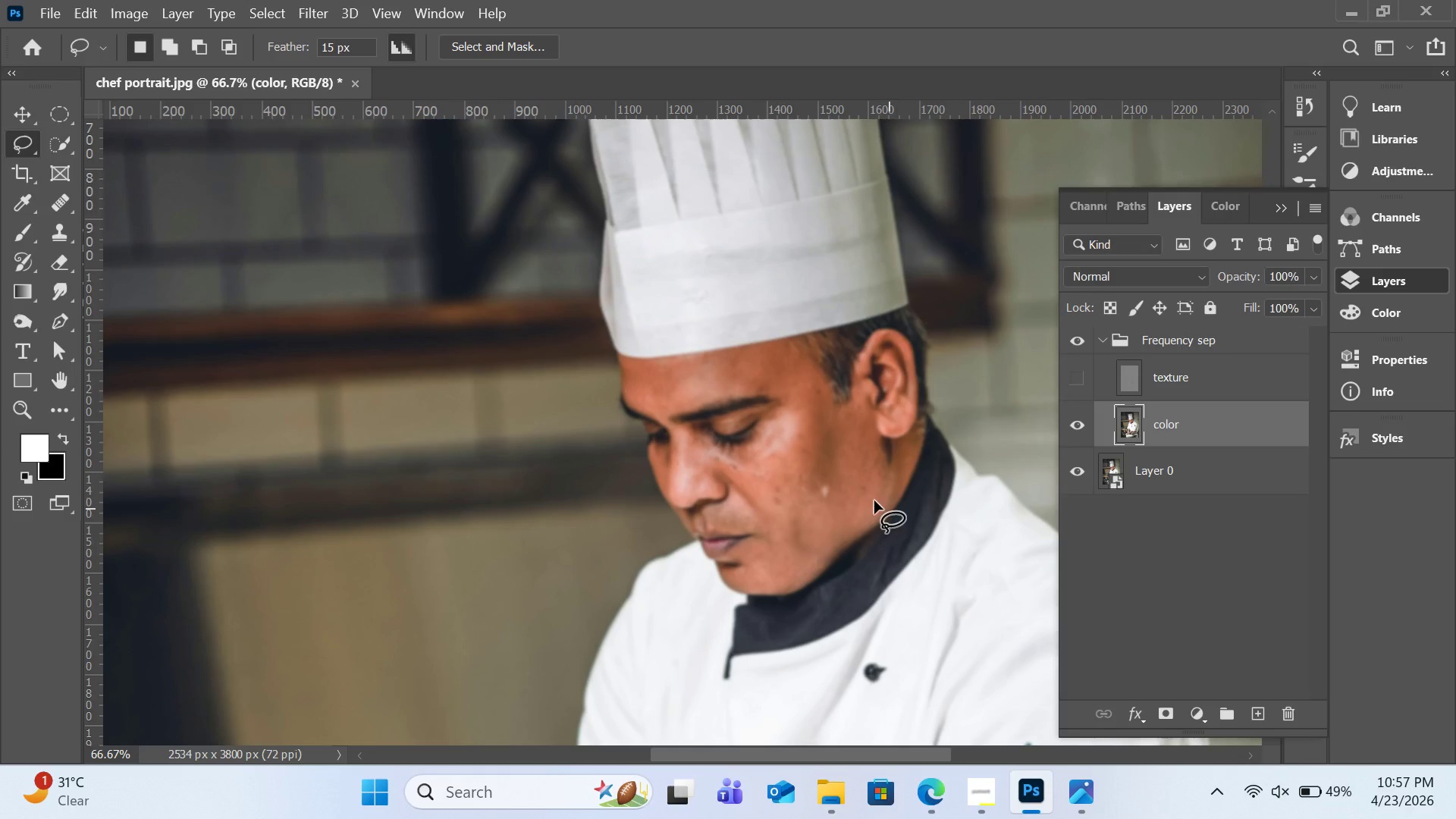 
left_click_drag(start_coordinate=[816, 458], to_coordinate=[812, 447])
 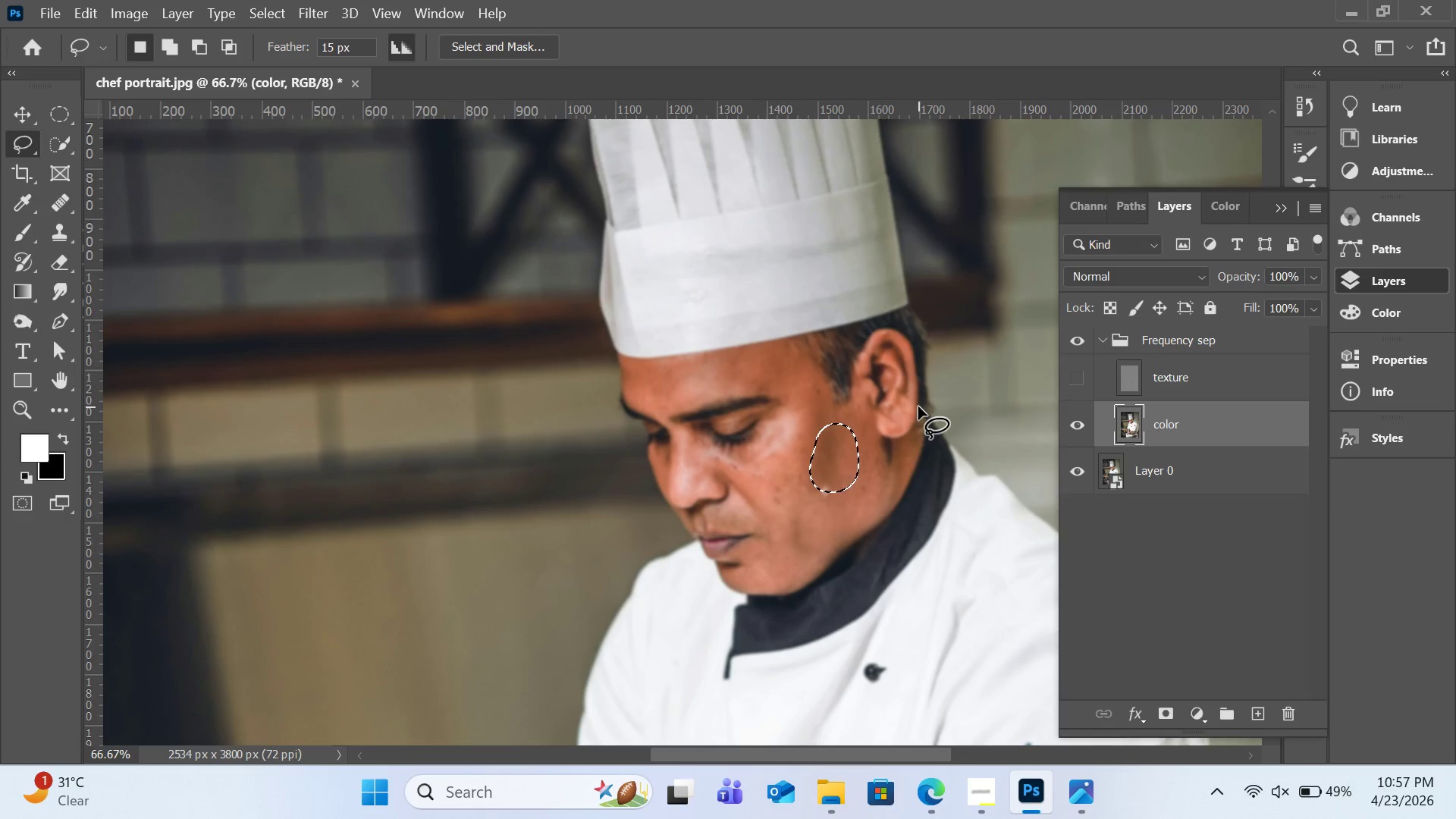 
key(Alt+Control+Q)
 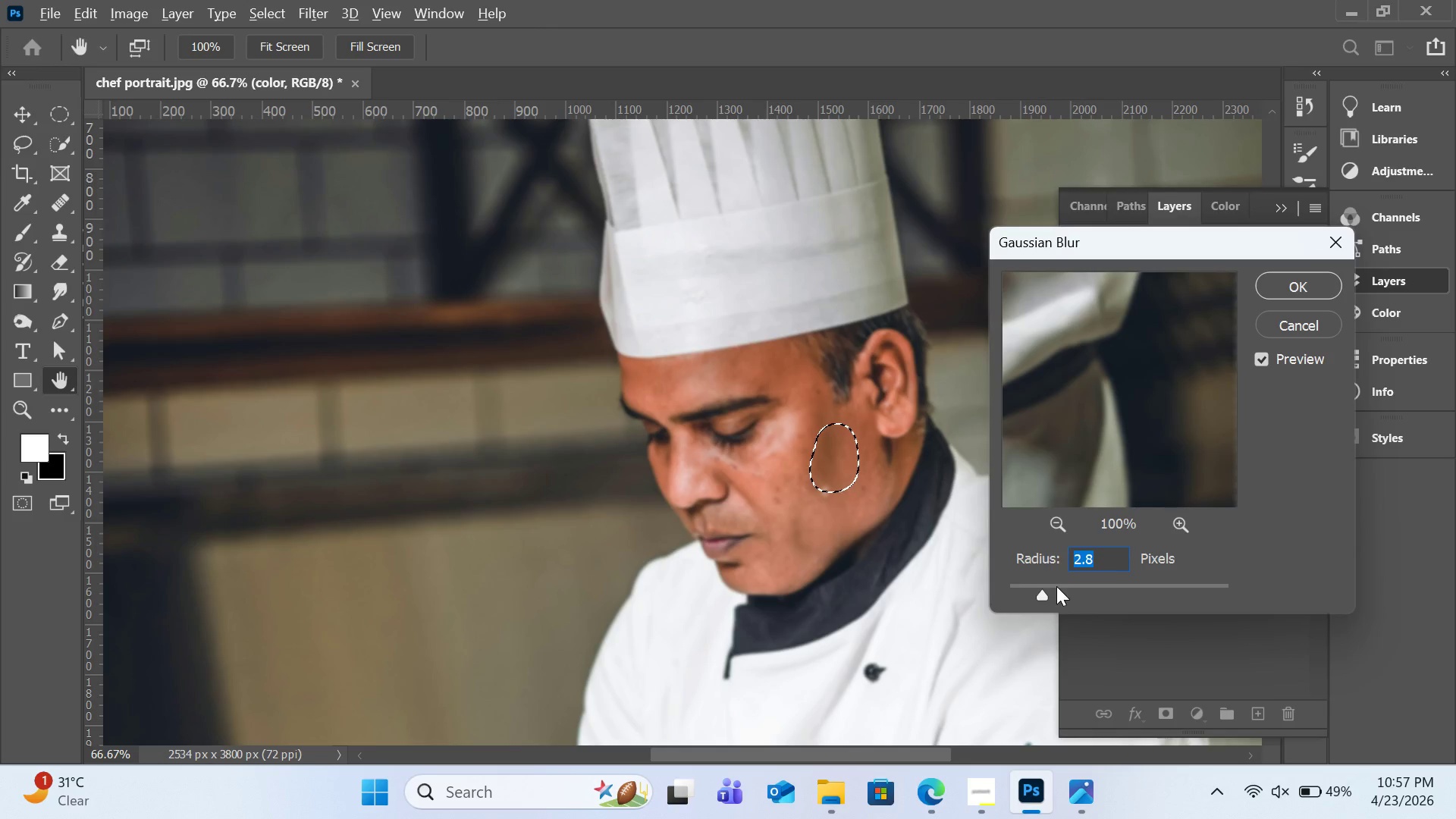 
left_click_drag(start_coordinate=[1056, 586], to_coordinate=[1125, 586])
 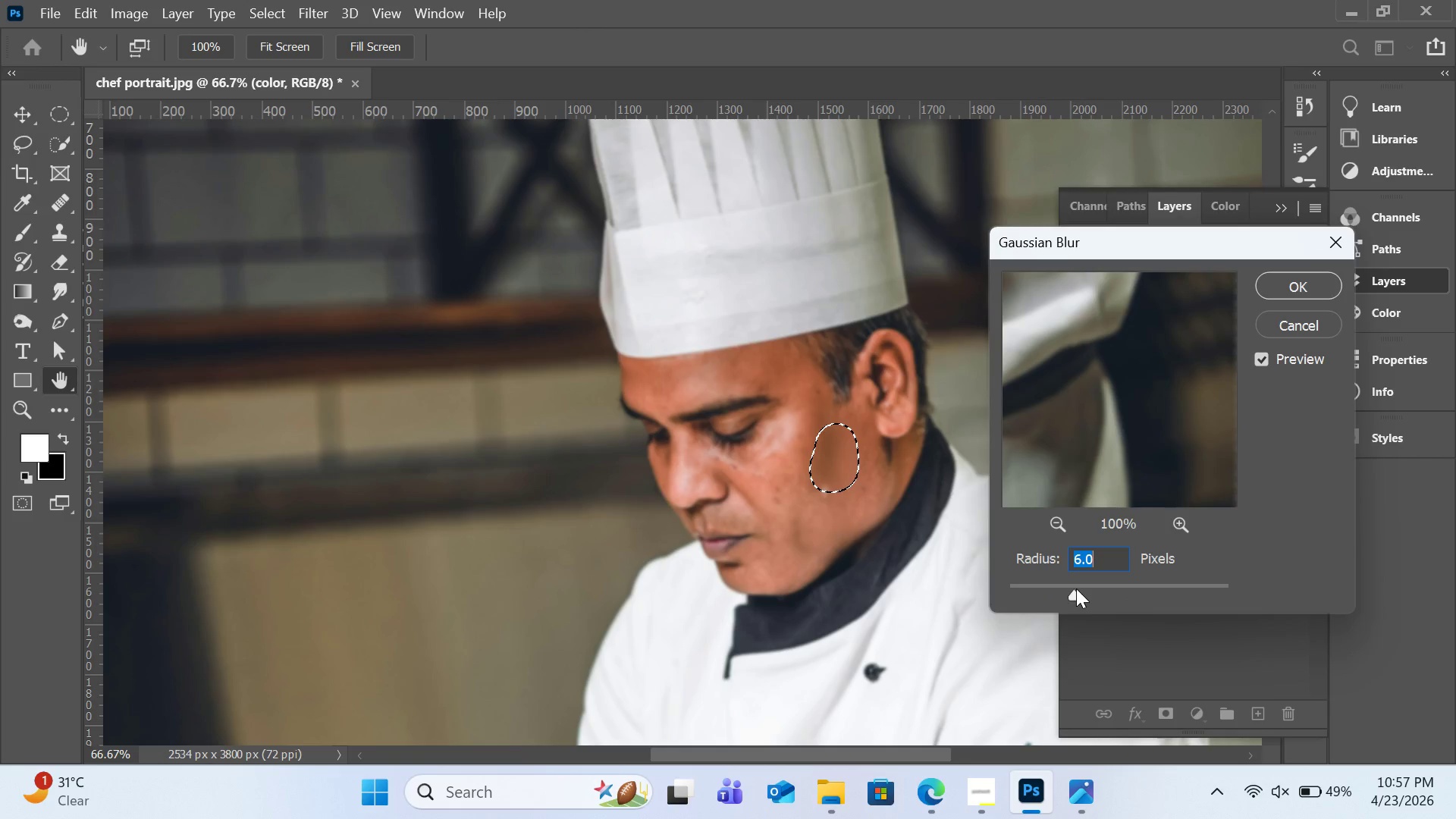 
left_click_drag(start_coordinate=[1064, 588], to_coordinate=[1059, 589])
 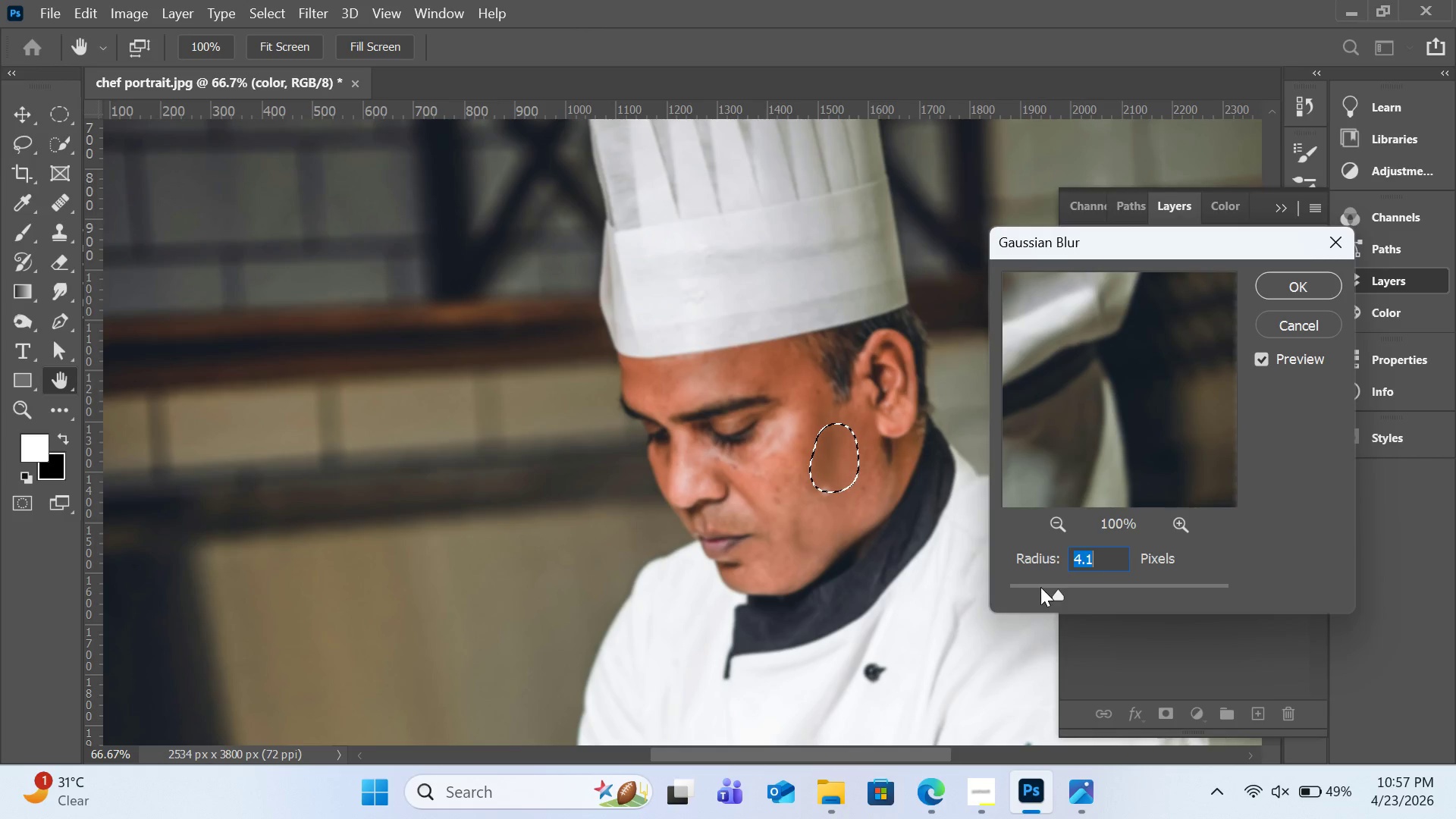 
double_click([1040, 587])
 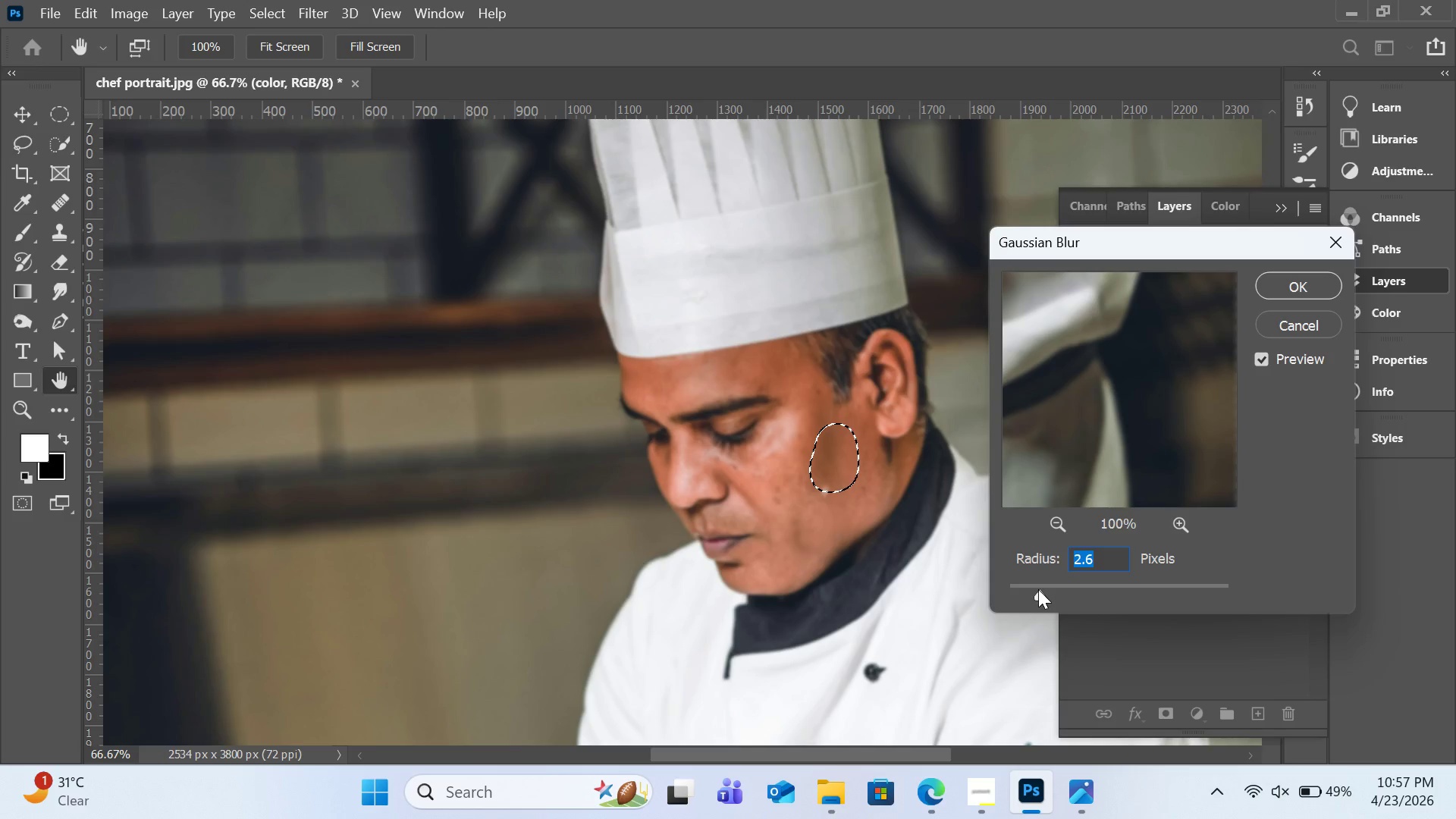 
left_click_drag(start_coordinate=[1038, 589], to_coordinate=[1032, 591])
 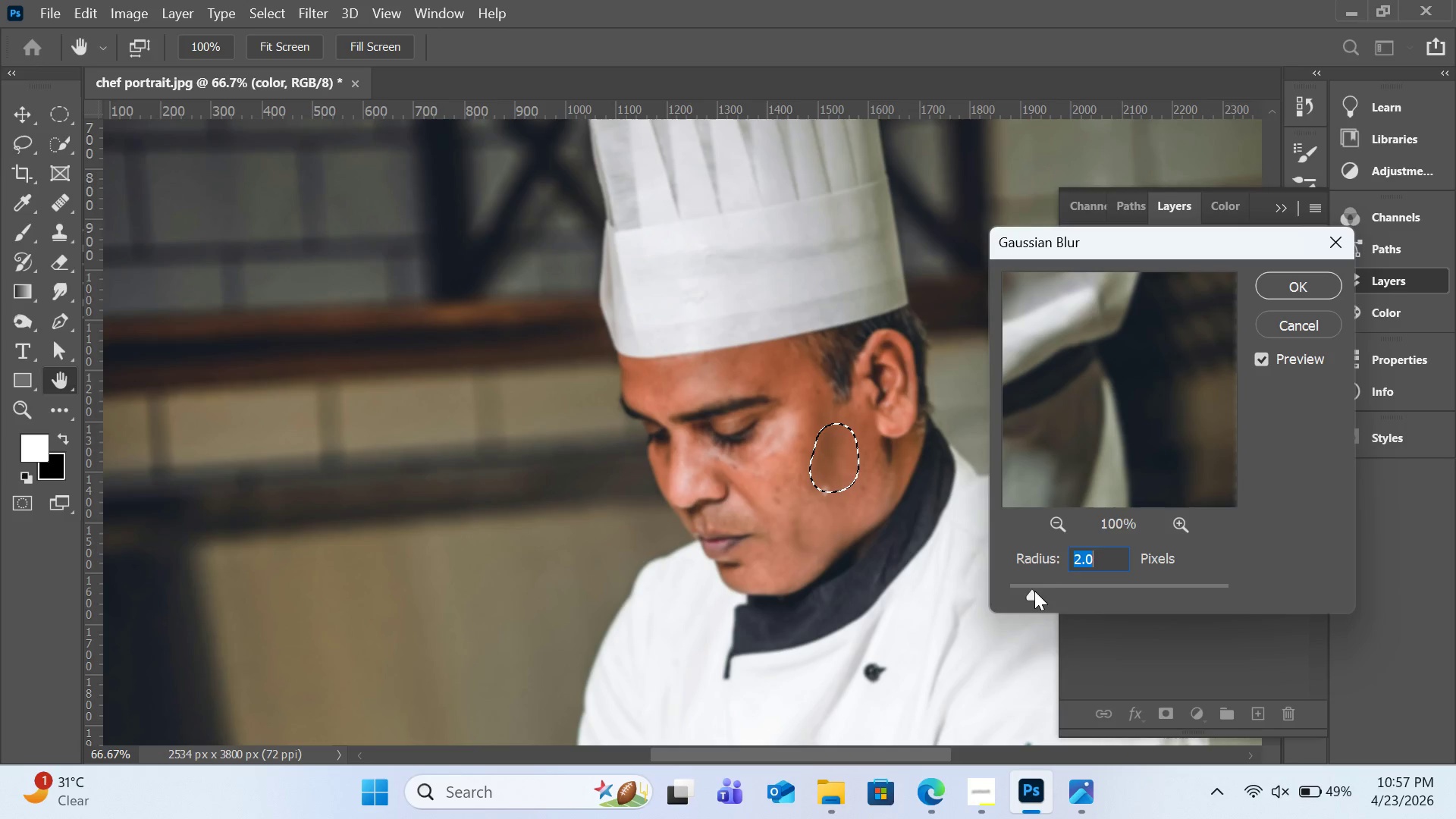 
left_click_drag(start_coordinate=[1032, 591], to_coordinate=[1056, 590])
 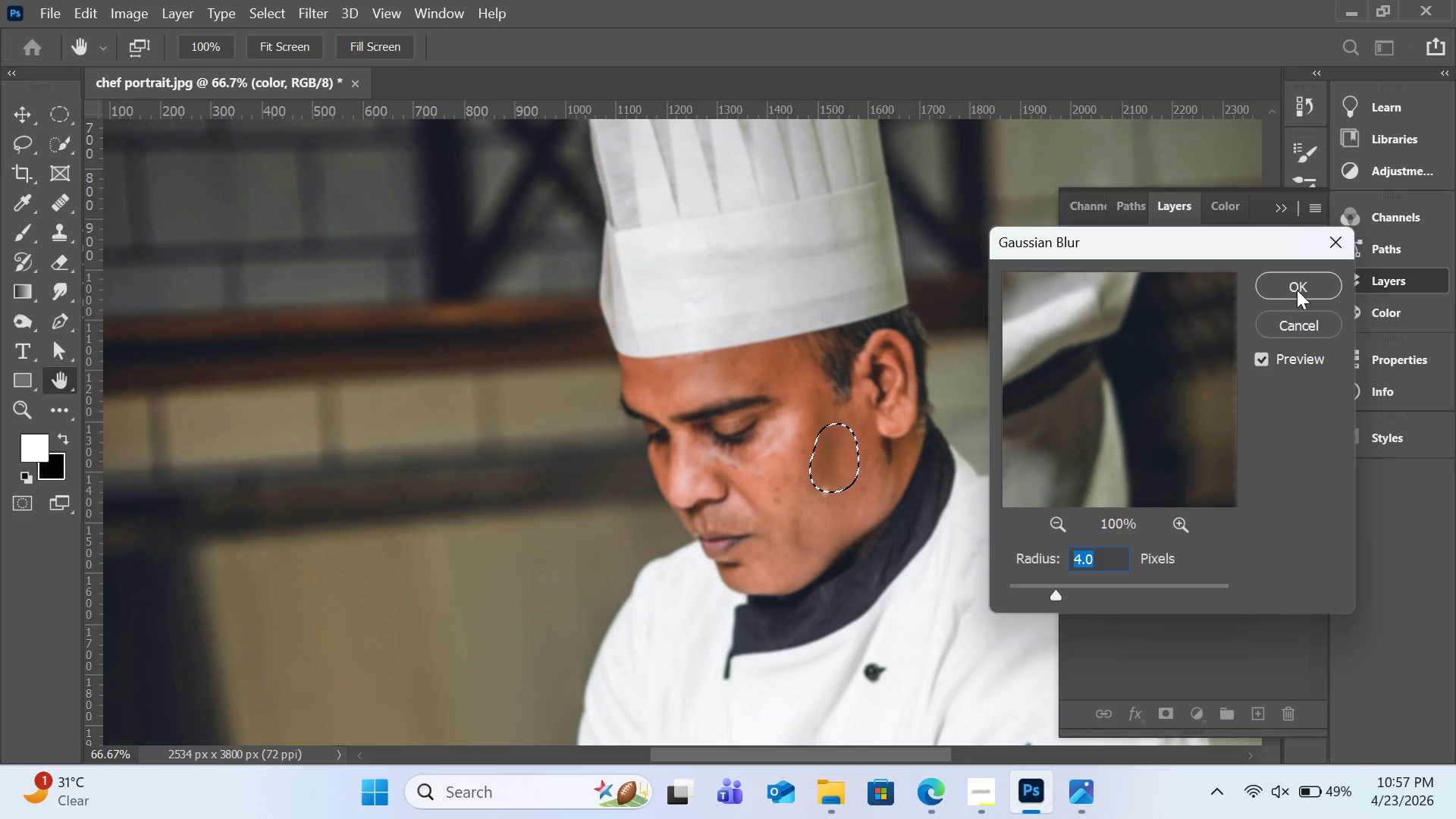 
left_click([1298, 287])
 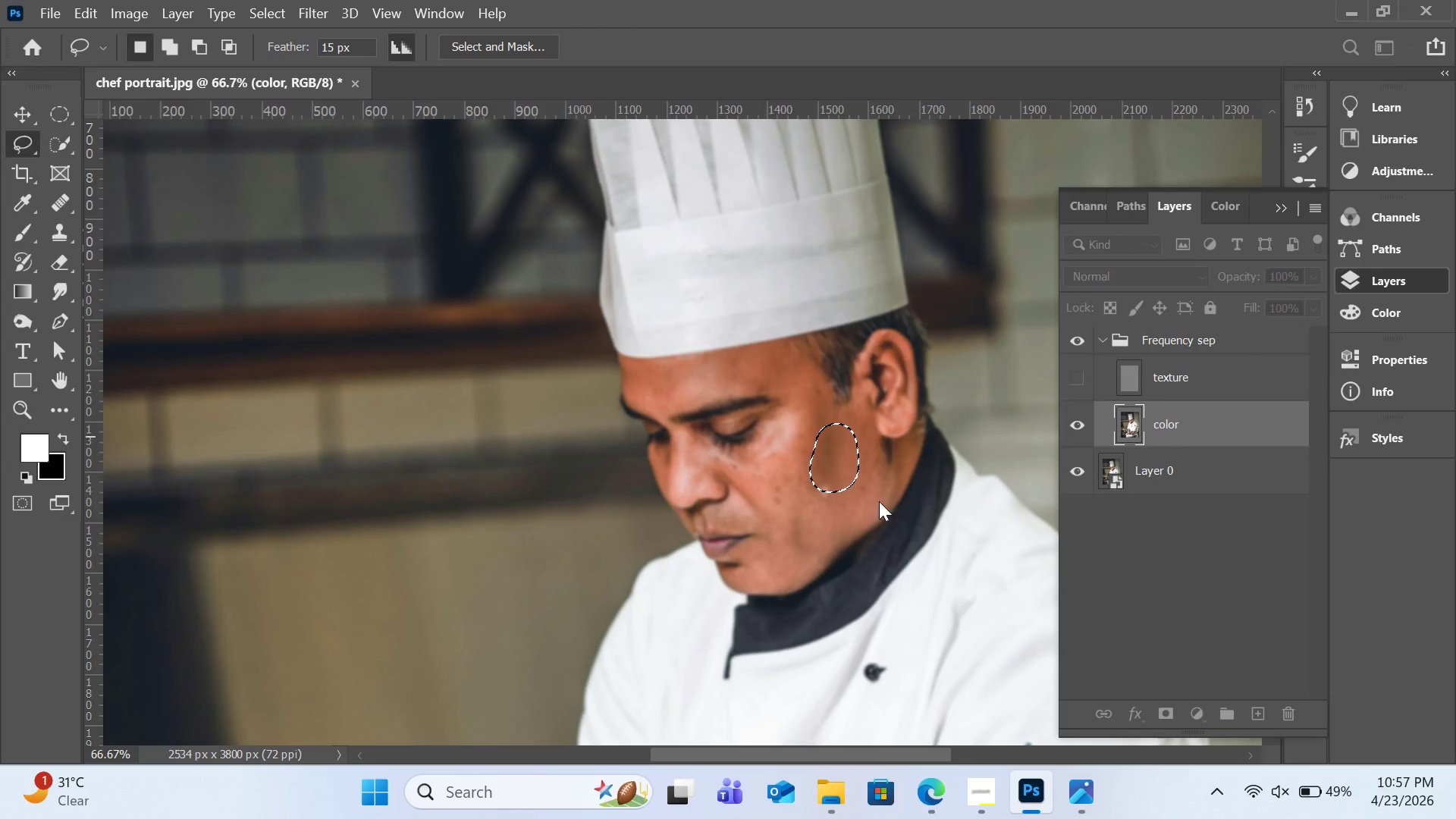 
left_click([877, 504])
 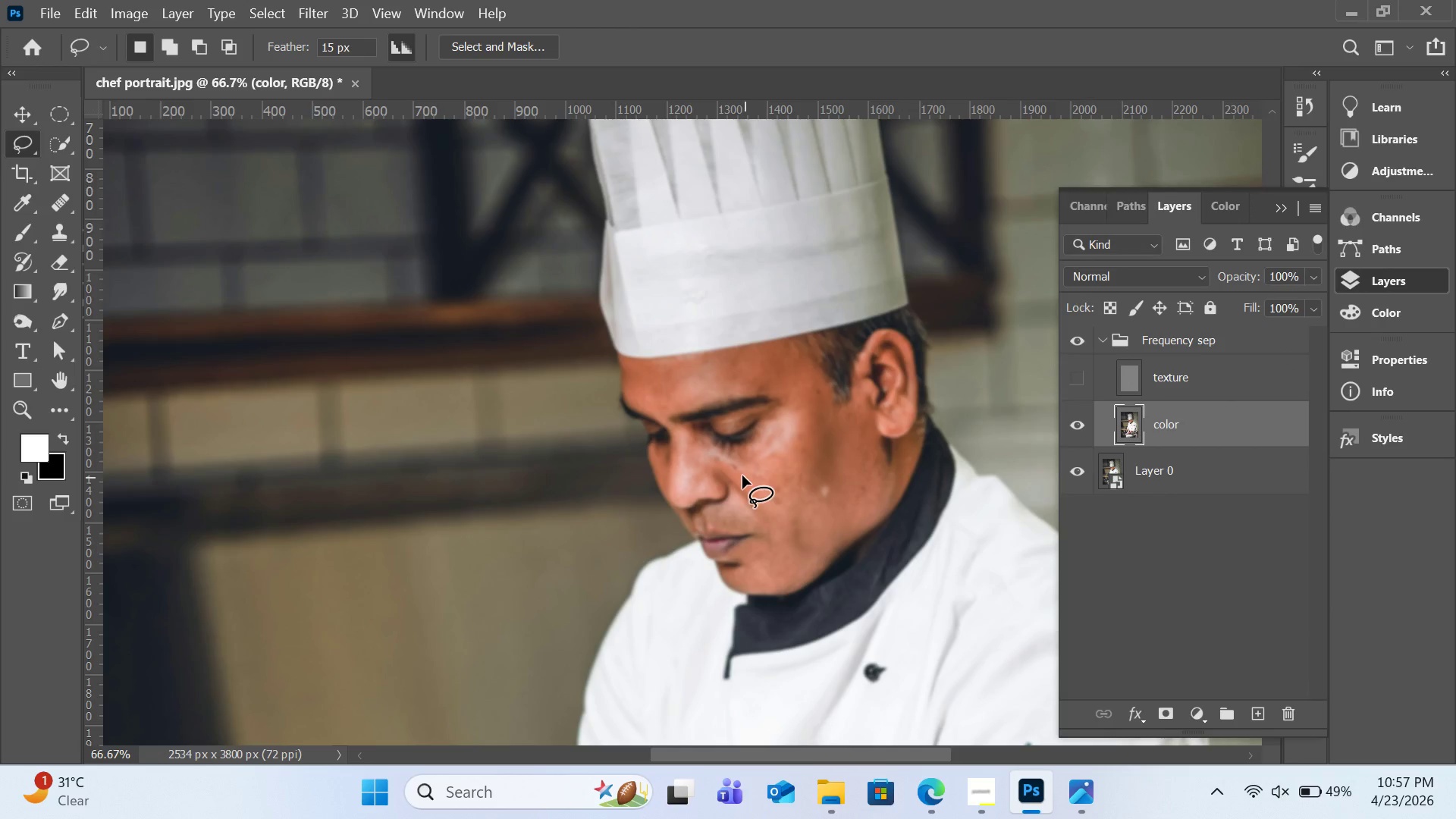 
left_click([745, 462])
 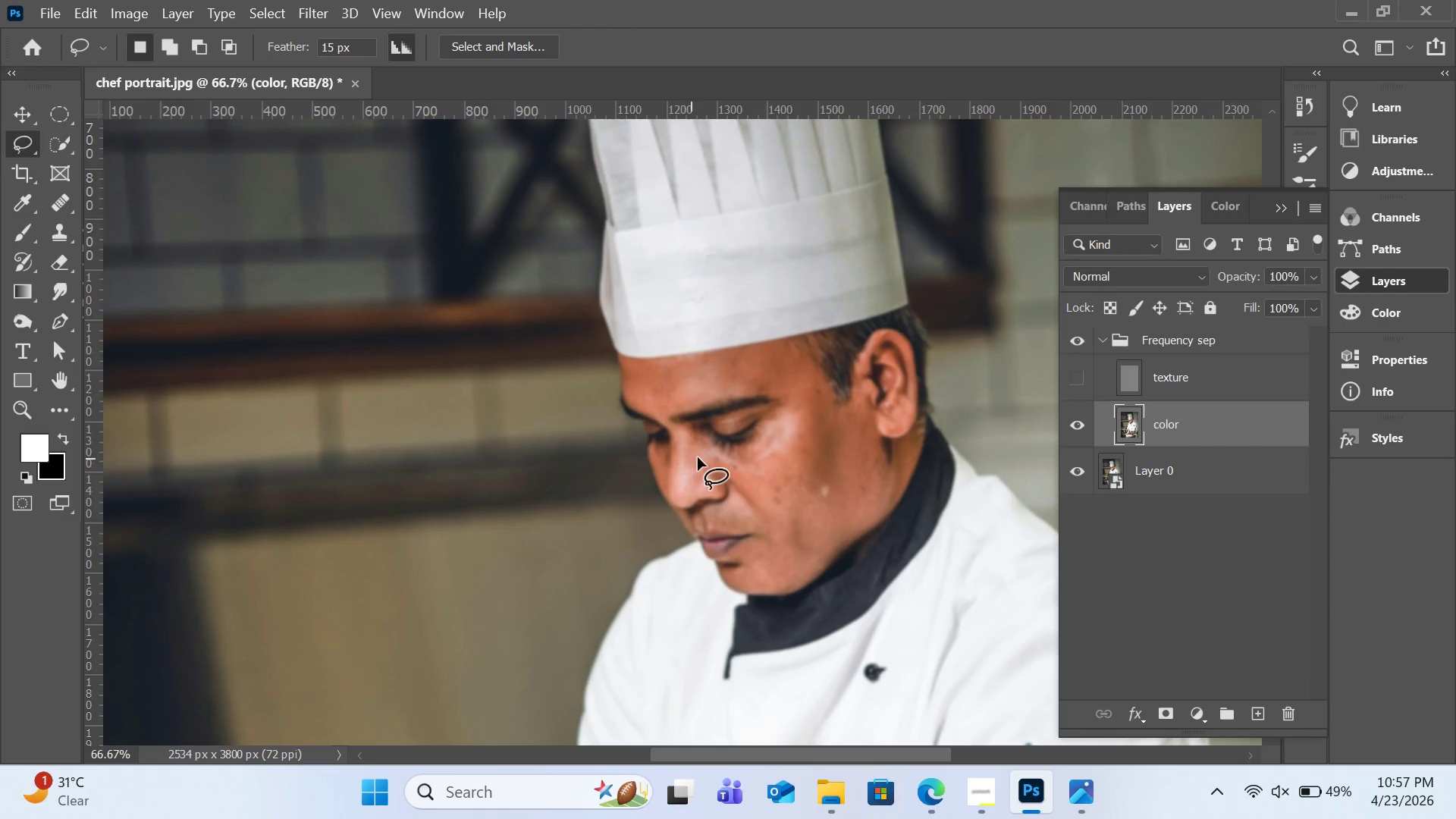 
left_click_drag(start_coordinate=[701, 457], to_coordinate=[697, 447])
 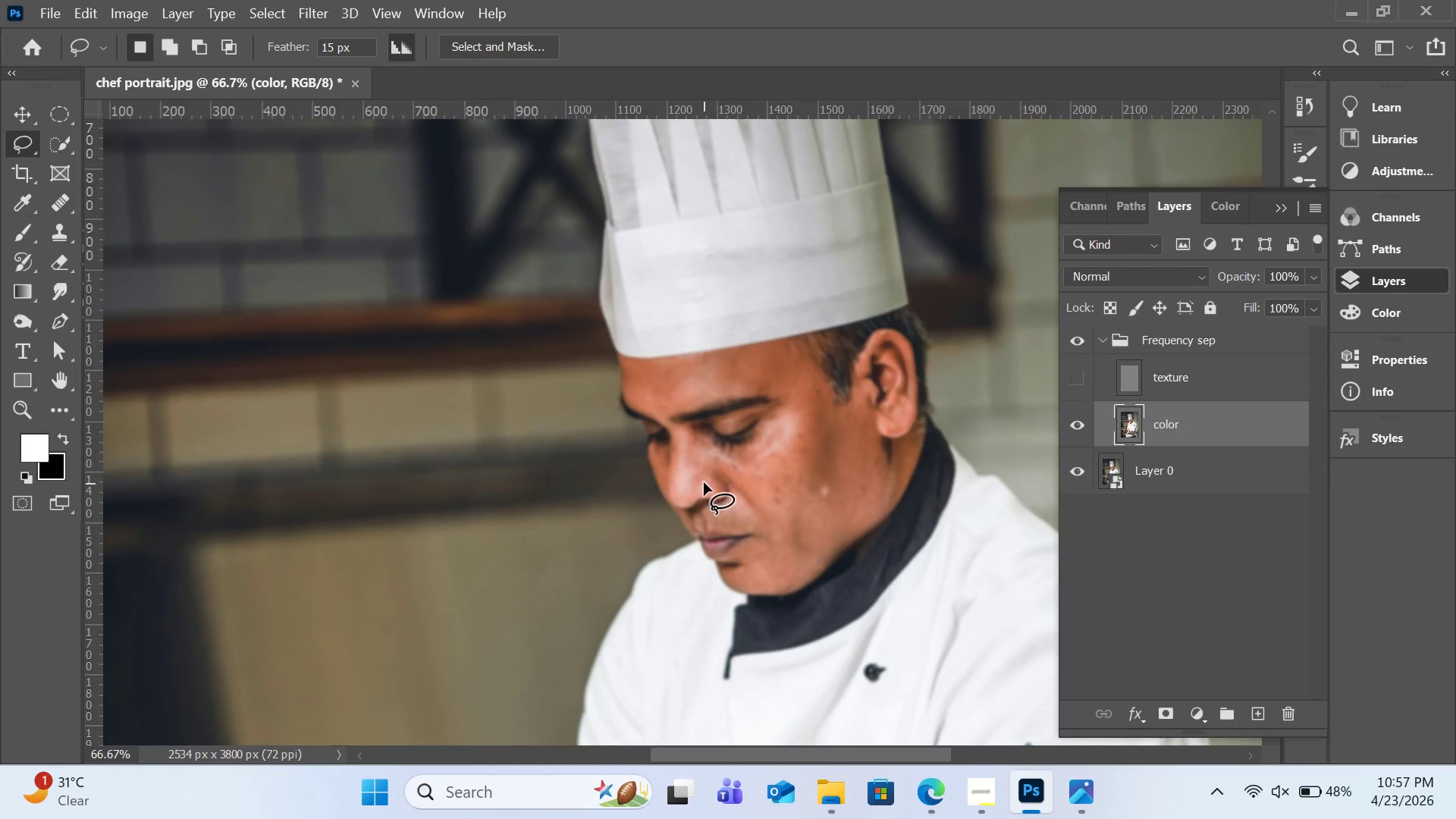 
left_click_drag(start_coordinate=[715, 482], to_coordinate=[733, 478])
 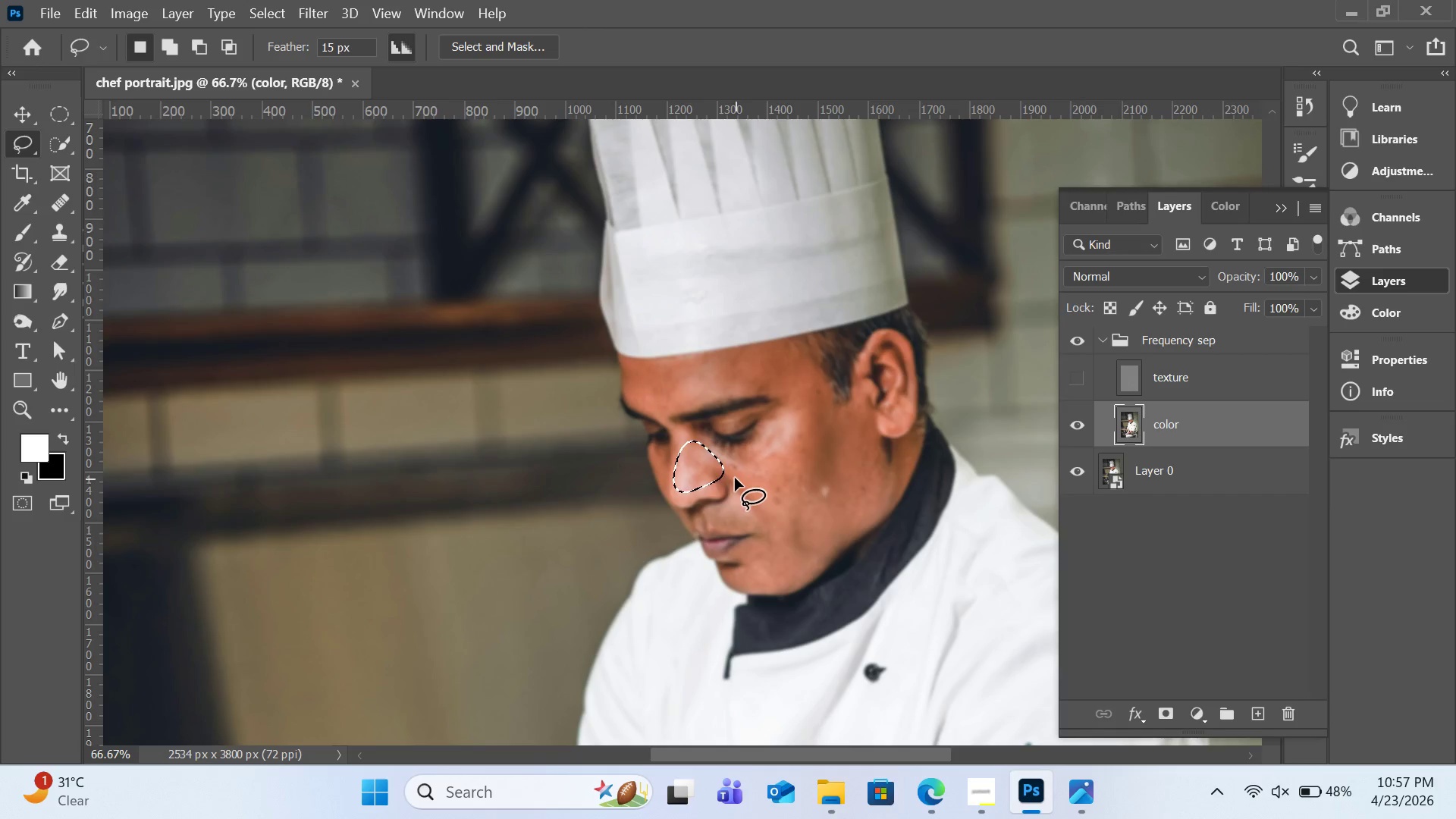 
key(Alt+Control+Q)
 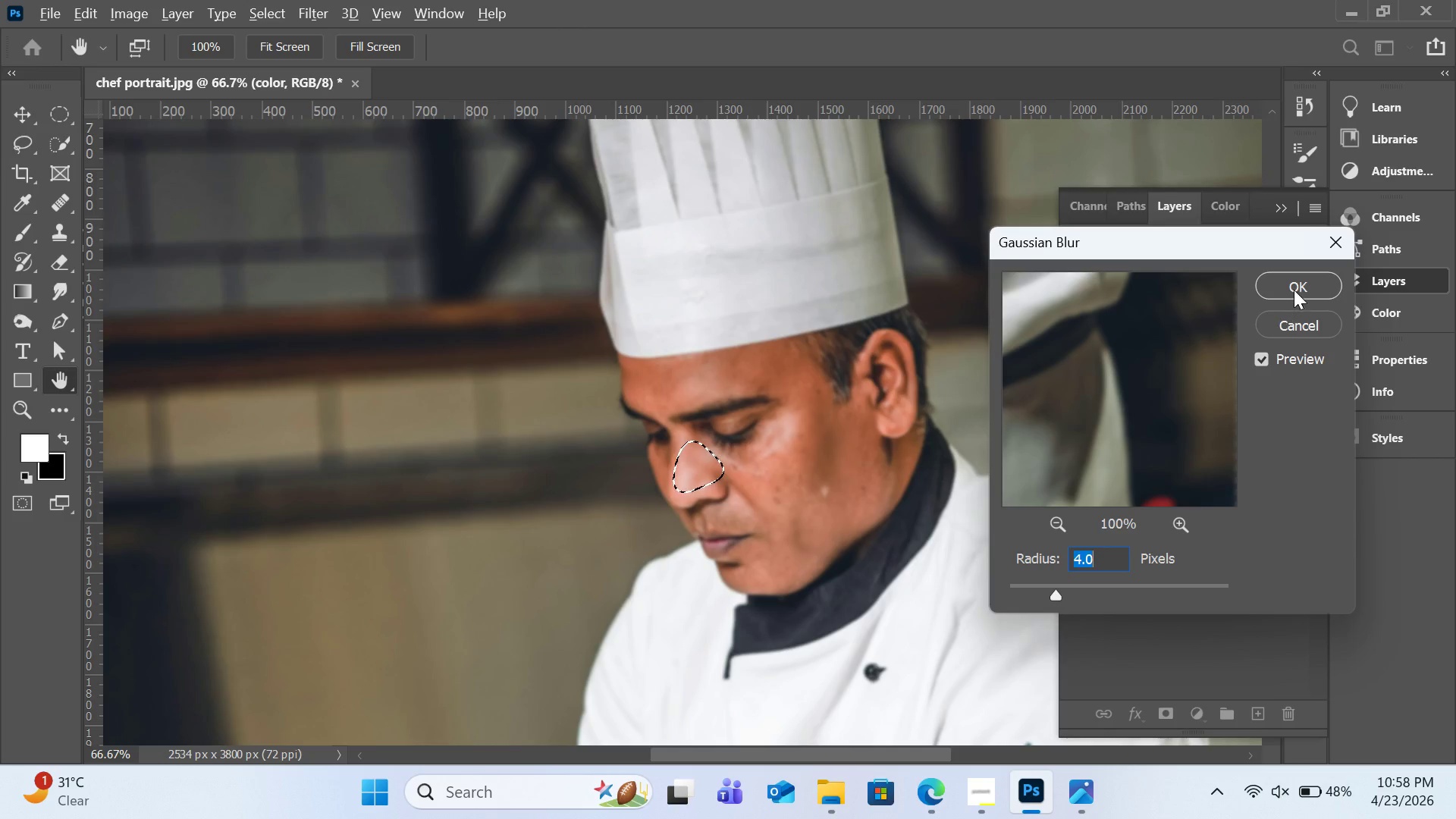 
mouse_move([1190, 384])
 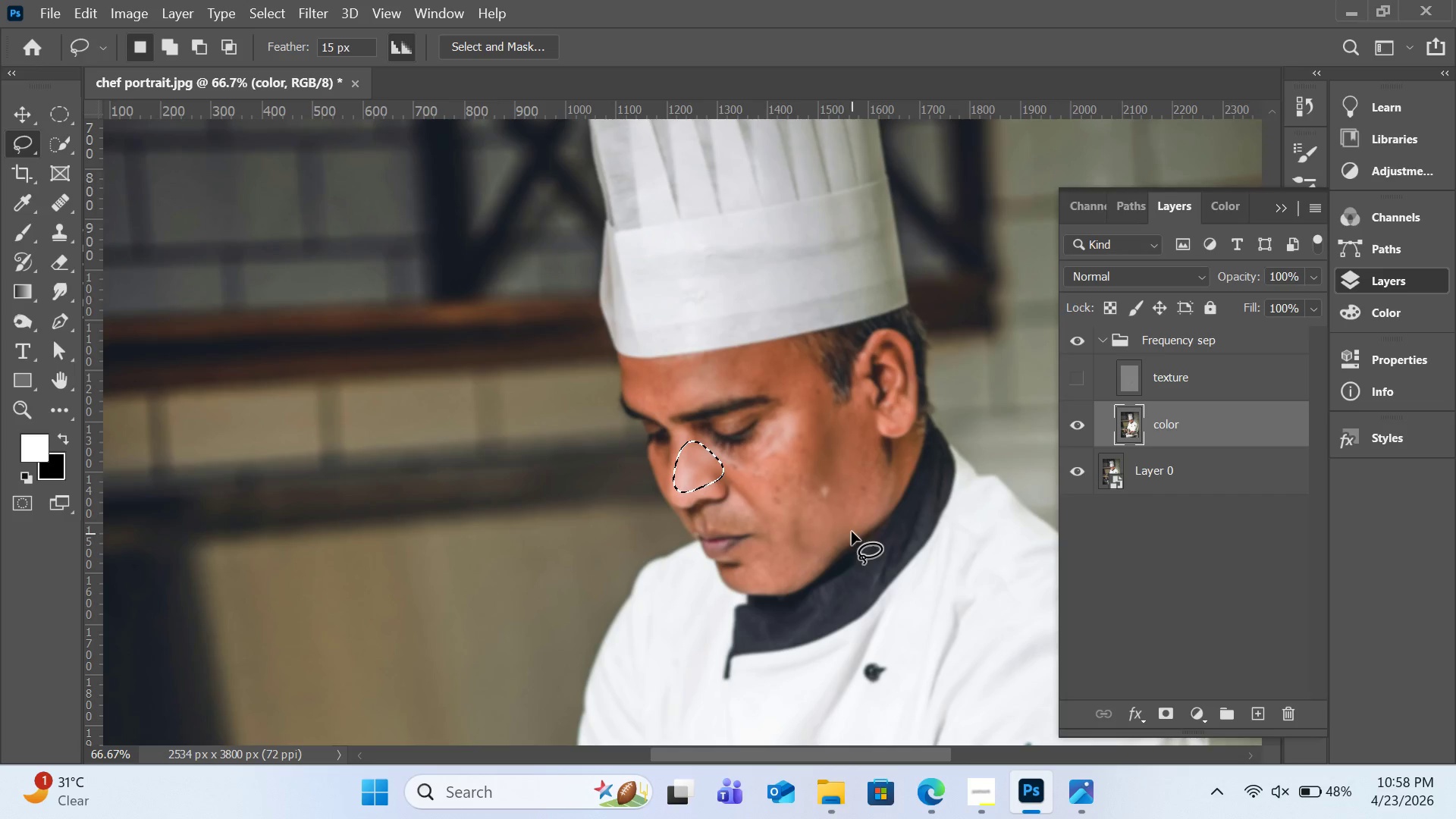 
left_click([813, 503])
 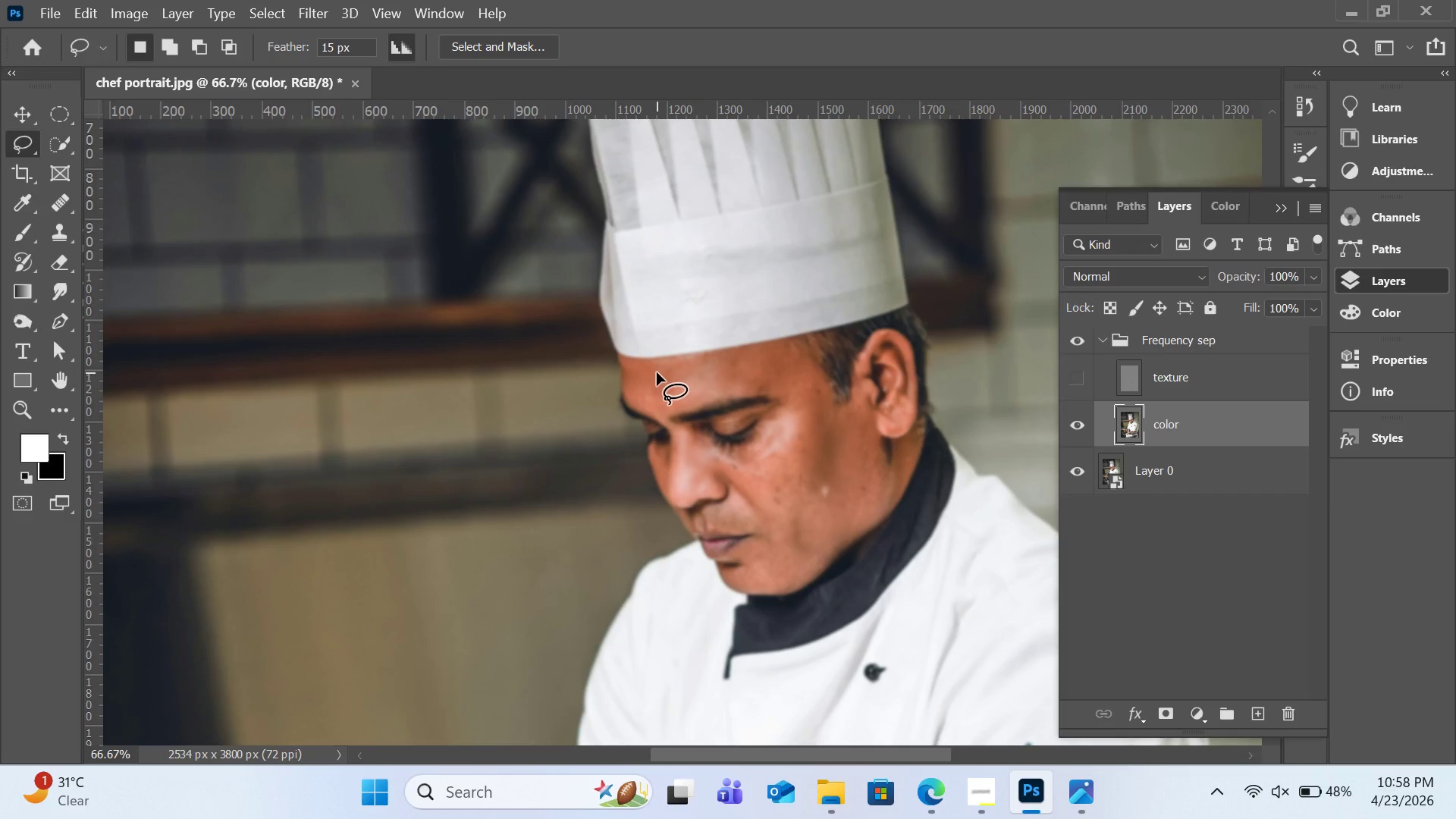 
left_click_drag(start_coordinate=[657, 370], to_coordinate=[659, 380])
 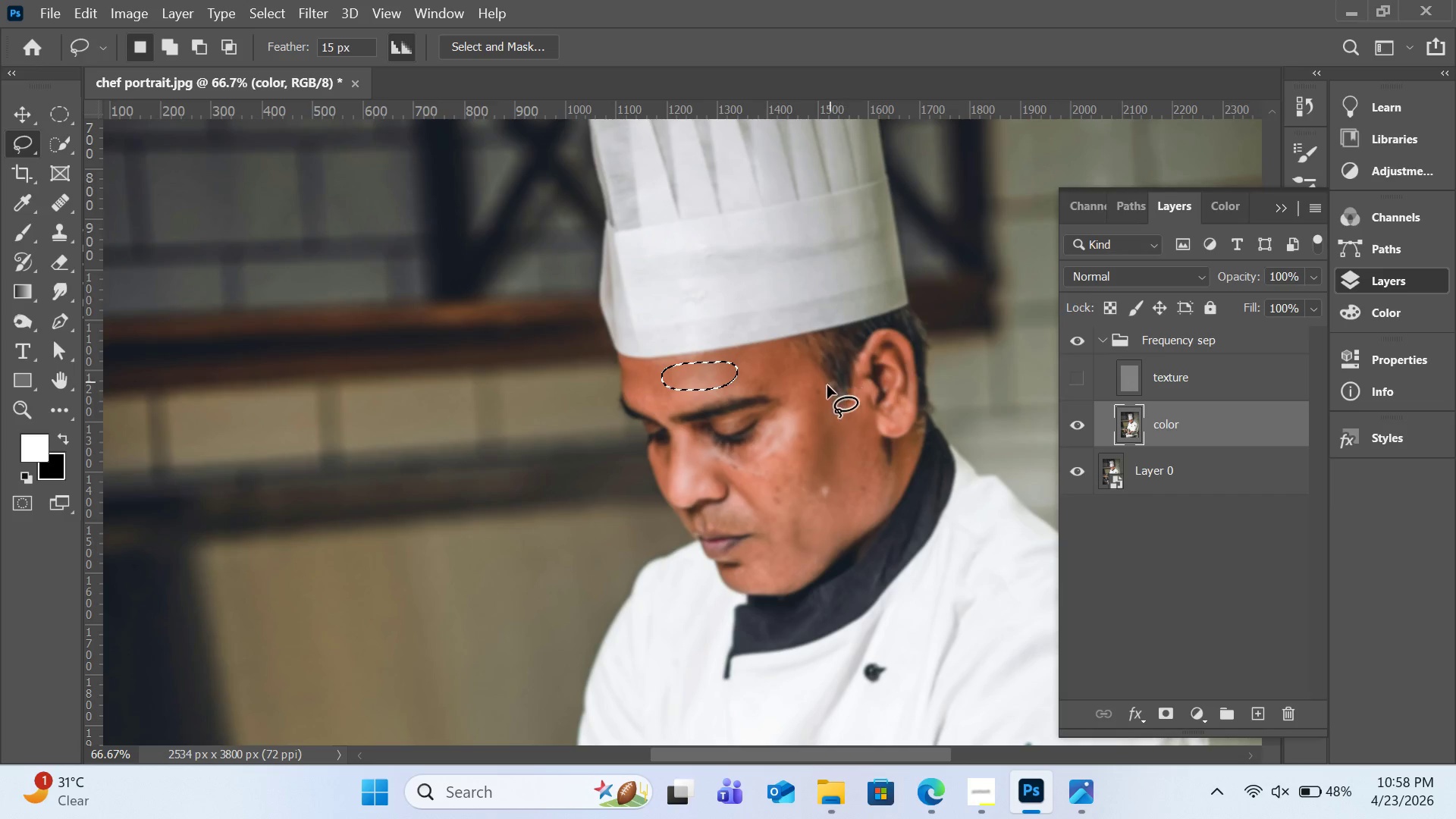 
left_click([824, 392])
 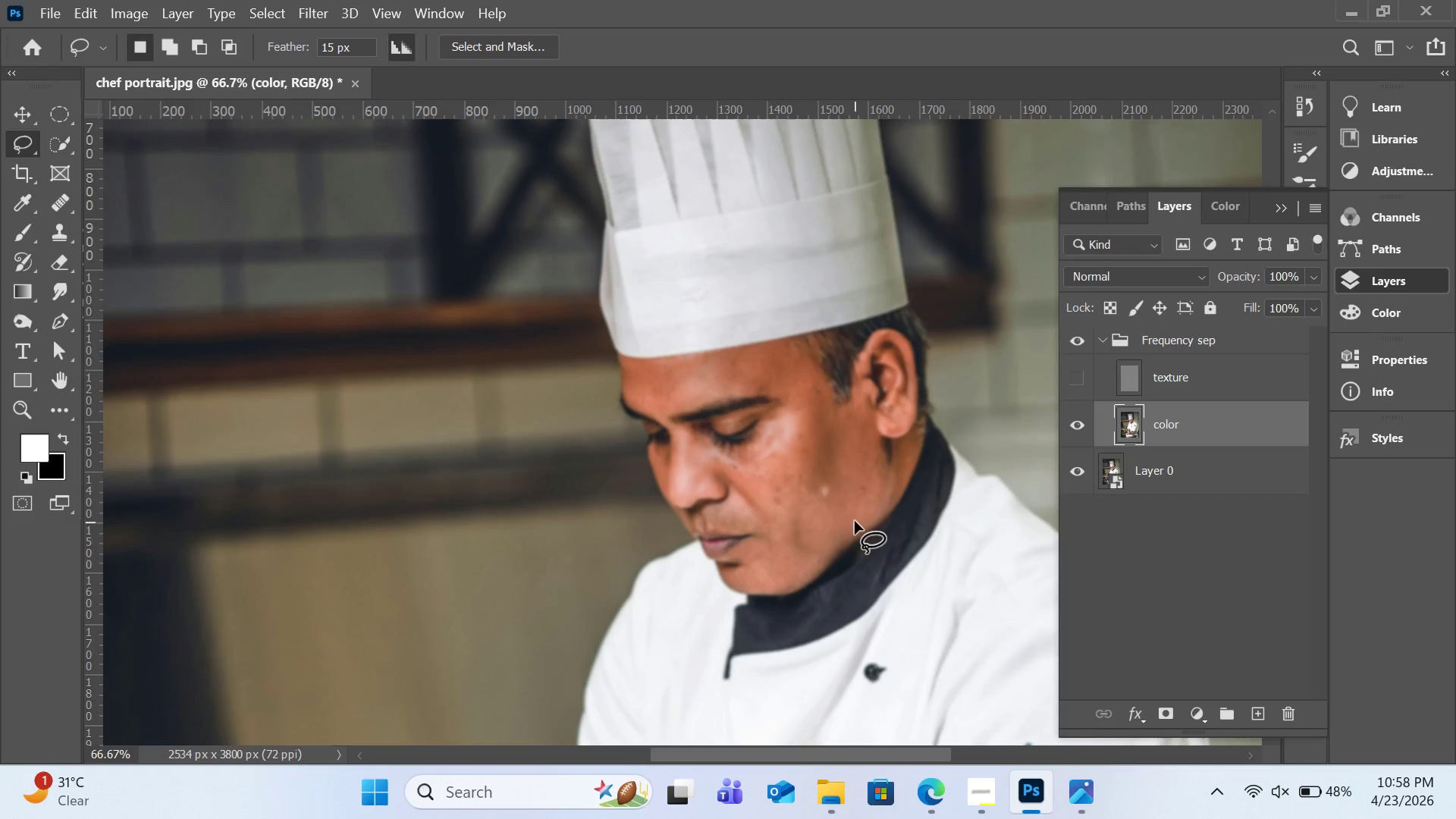 
scroll: coordinate [858, 513], scroll_direction: down, amount: 1.0
 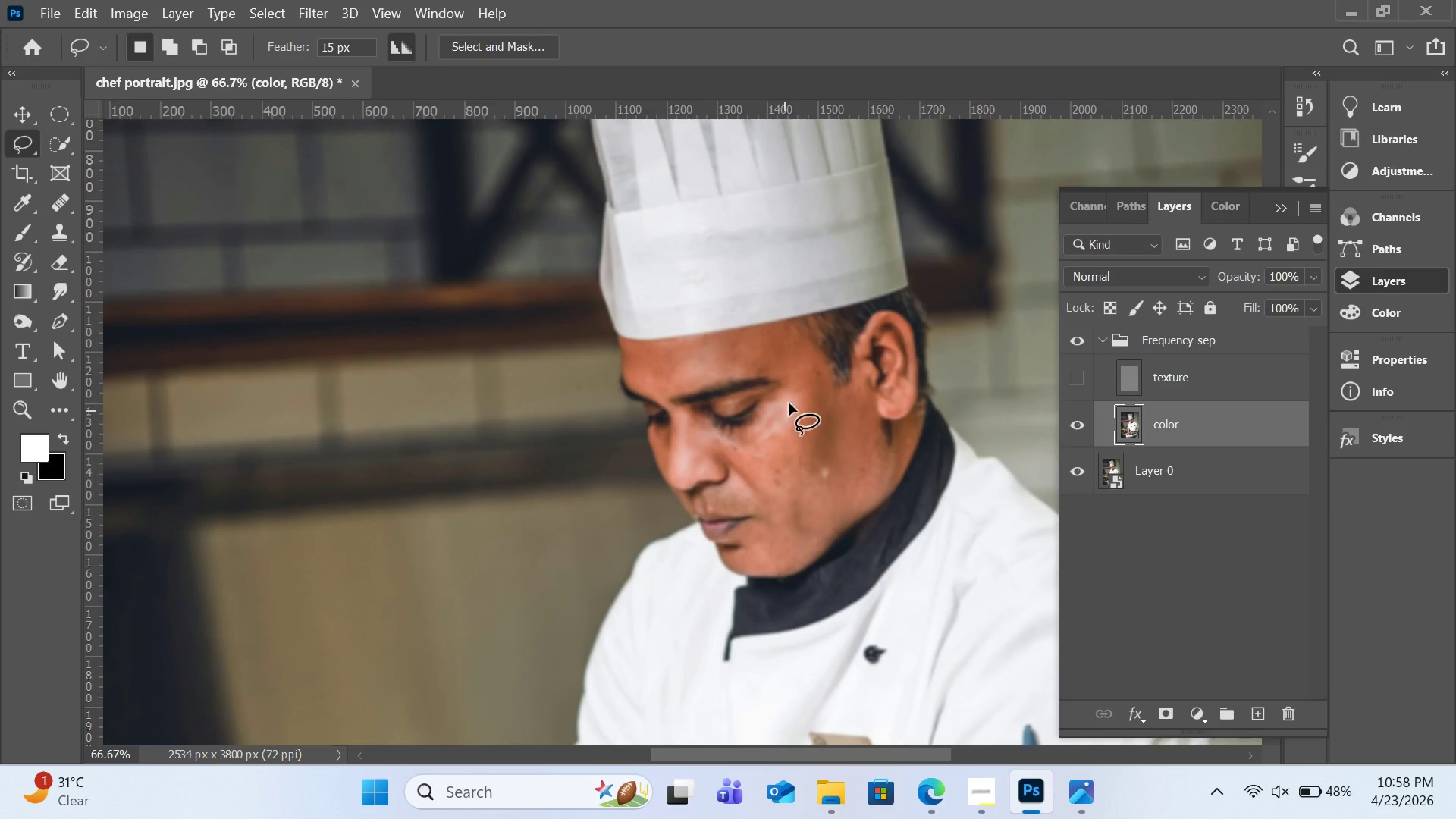 
left_click_drag(start_coordinate=[790, 390], to_coordinate=[797, 379])
 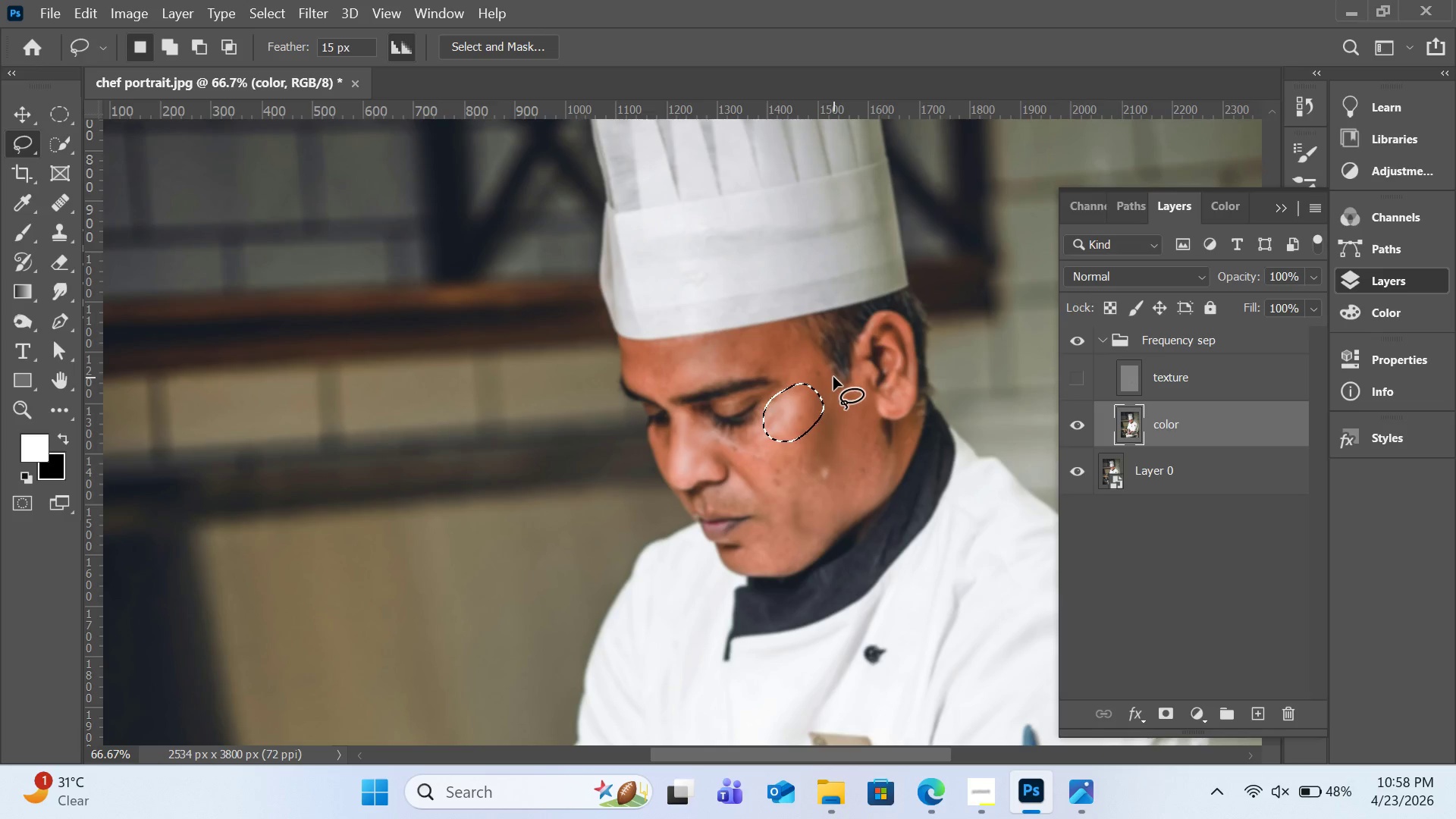 
key(Alt+Control+Q)
 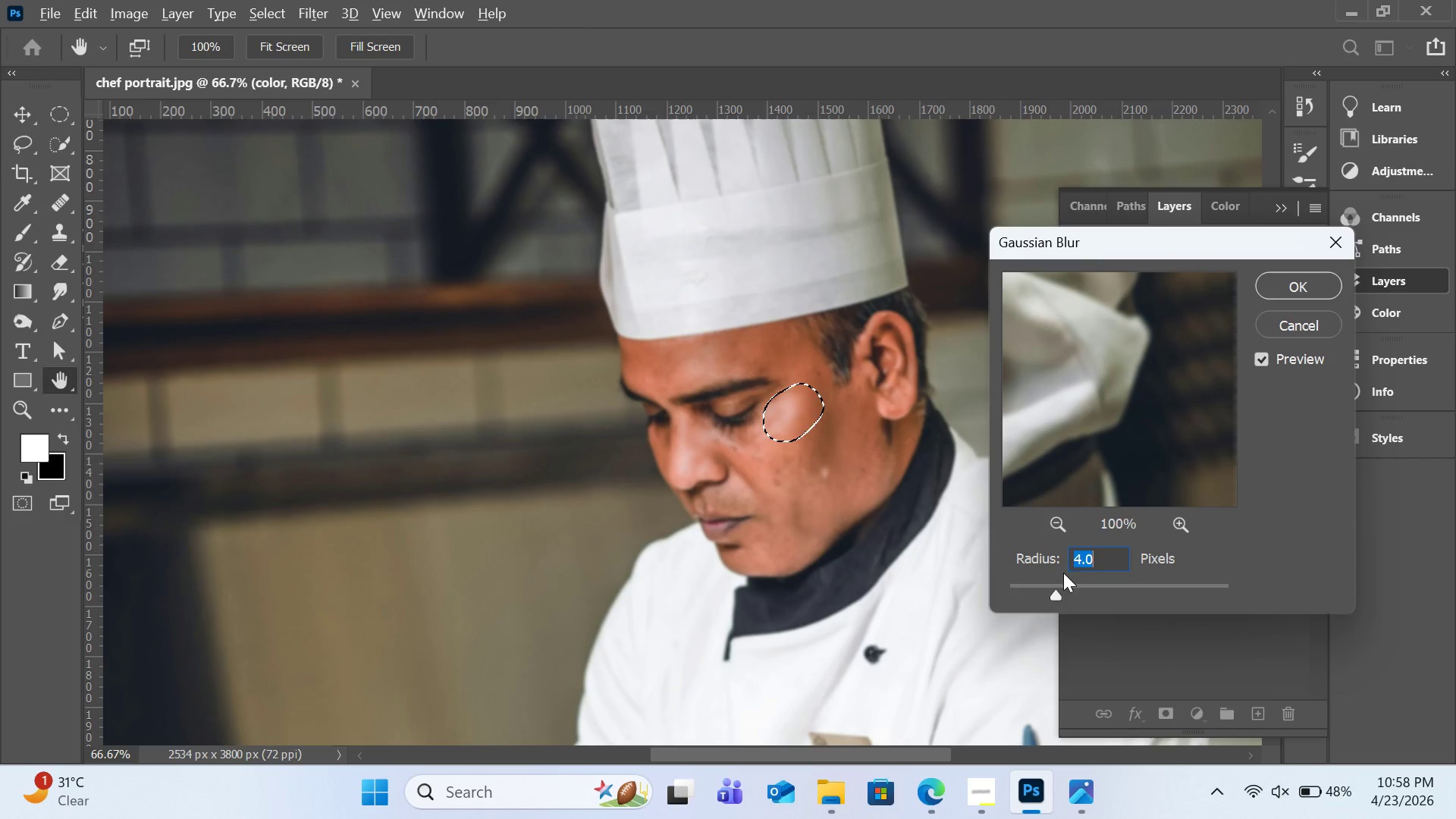 
left_click_drag(start_coordinate=[1056, 589], to_coordinate=[1042, 590])
 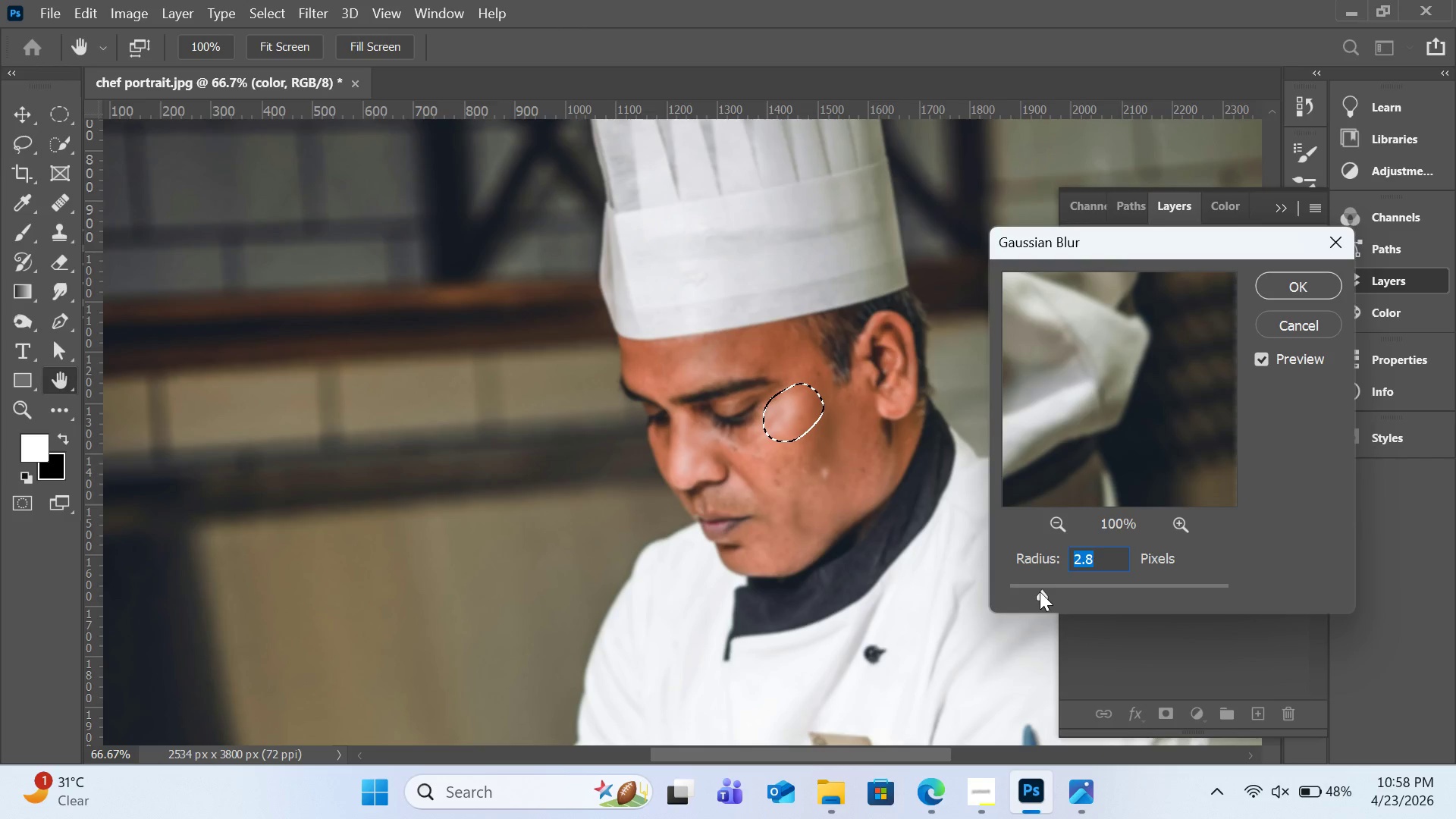 
left_click_drag(start_coordinate=[1040, 592], to_coordinate=[1084, 592])
 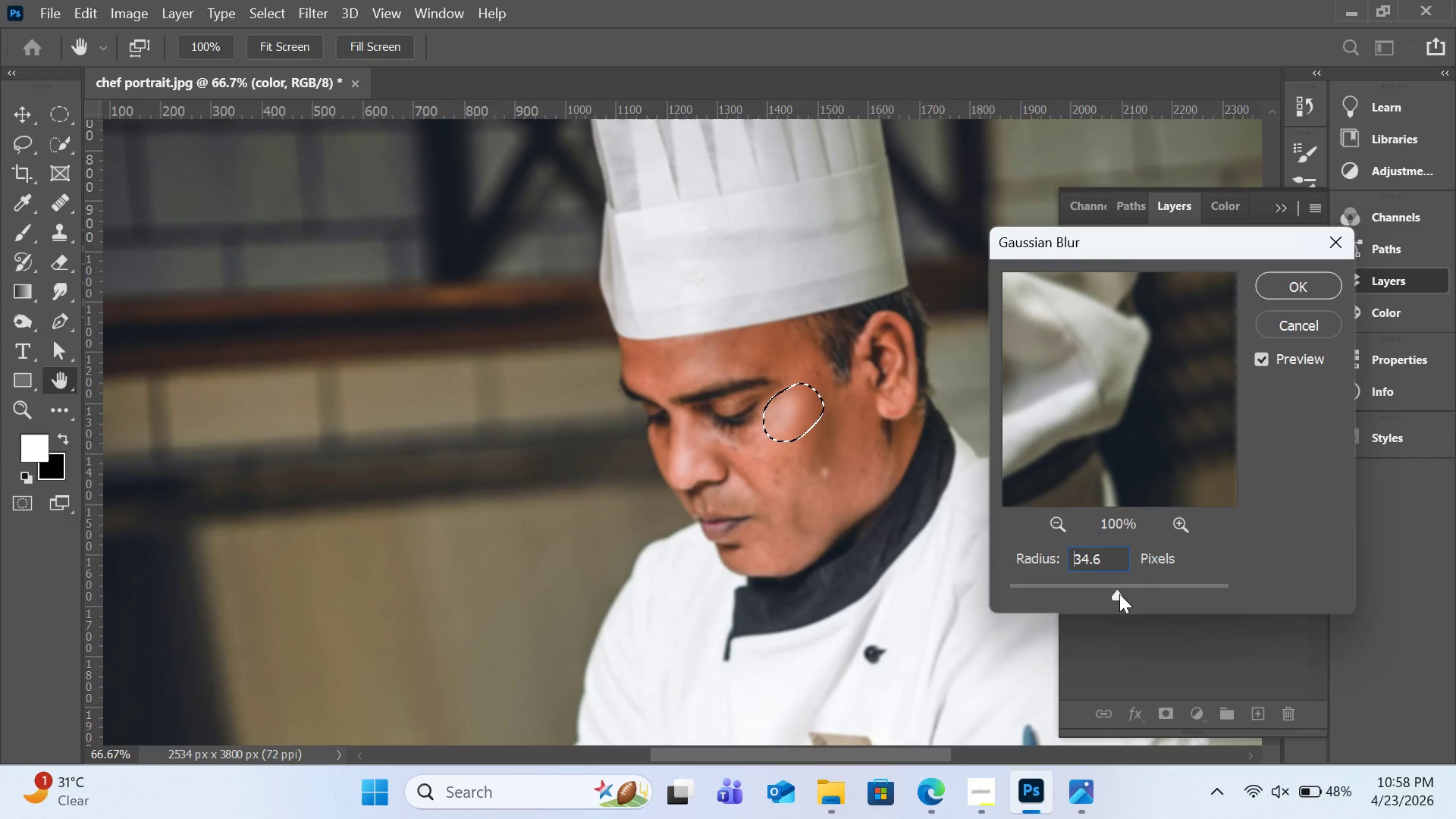 
left_click_drag(start_coordinate=[1092, 592], to_coordinate=[1153, 594])
 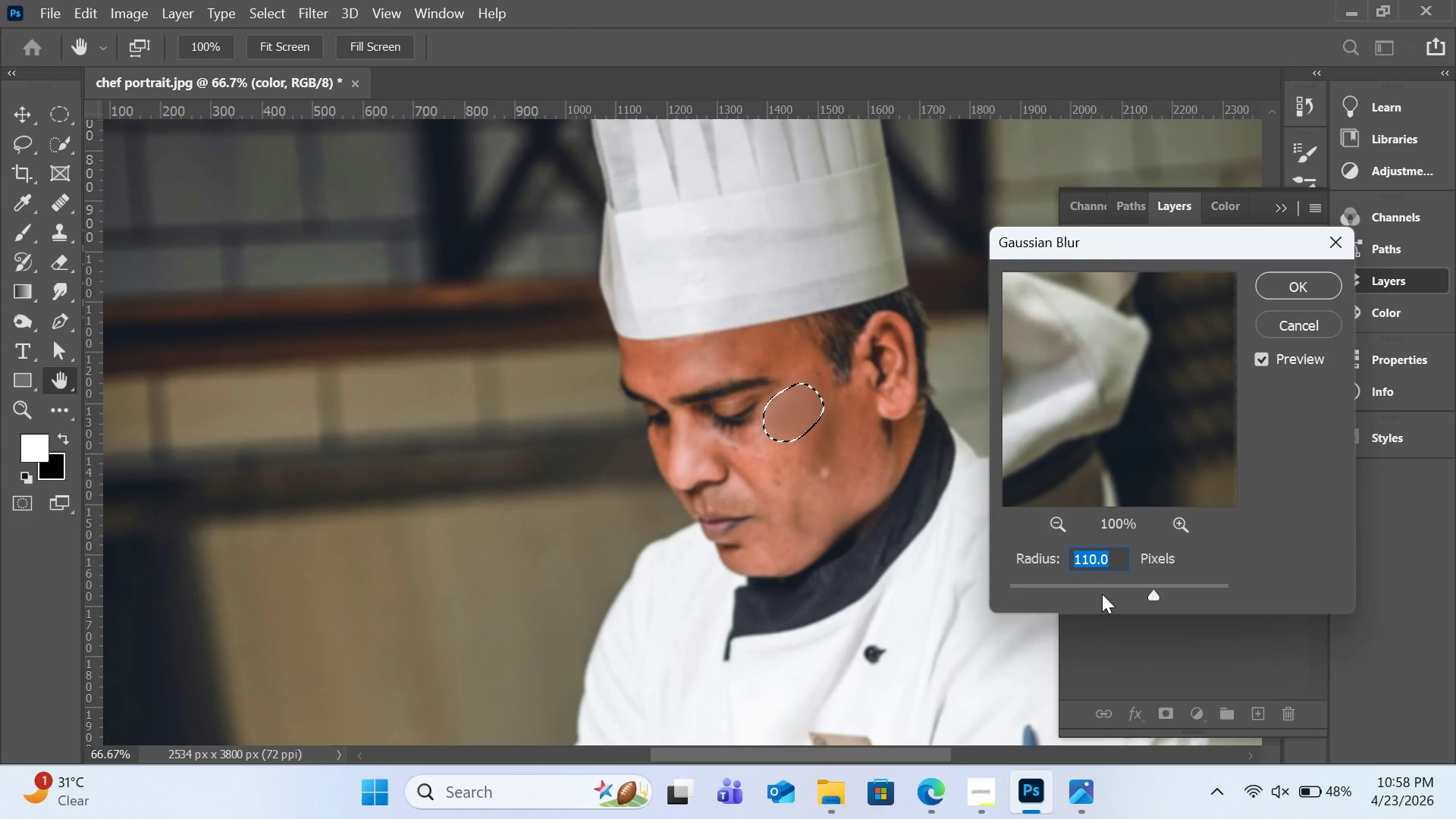 
left_click([1103, 594])
 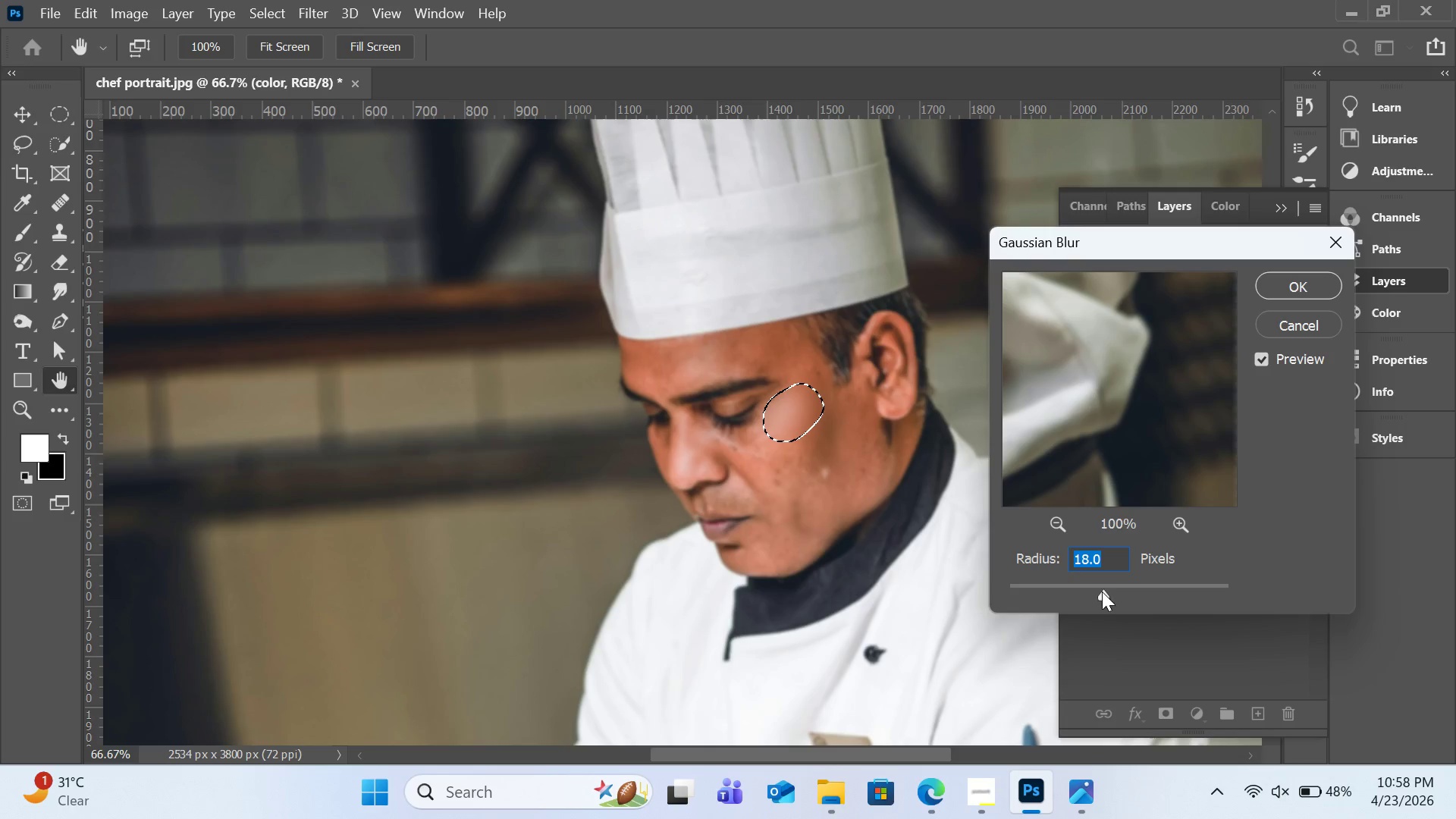 
left_click_drag(start_coordinate=[1100, 592], to_coordinate=[1089, 592])
 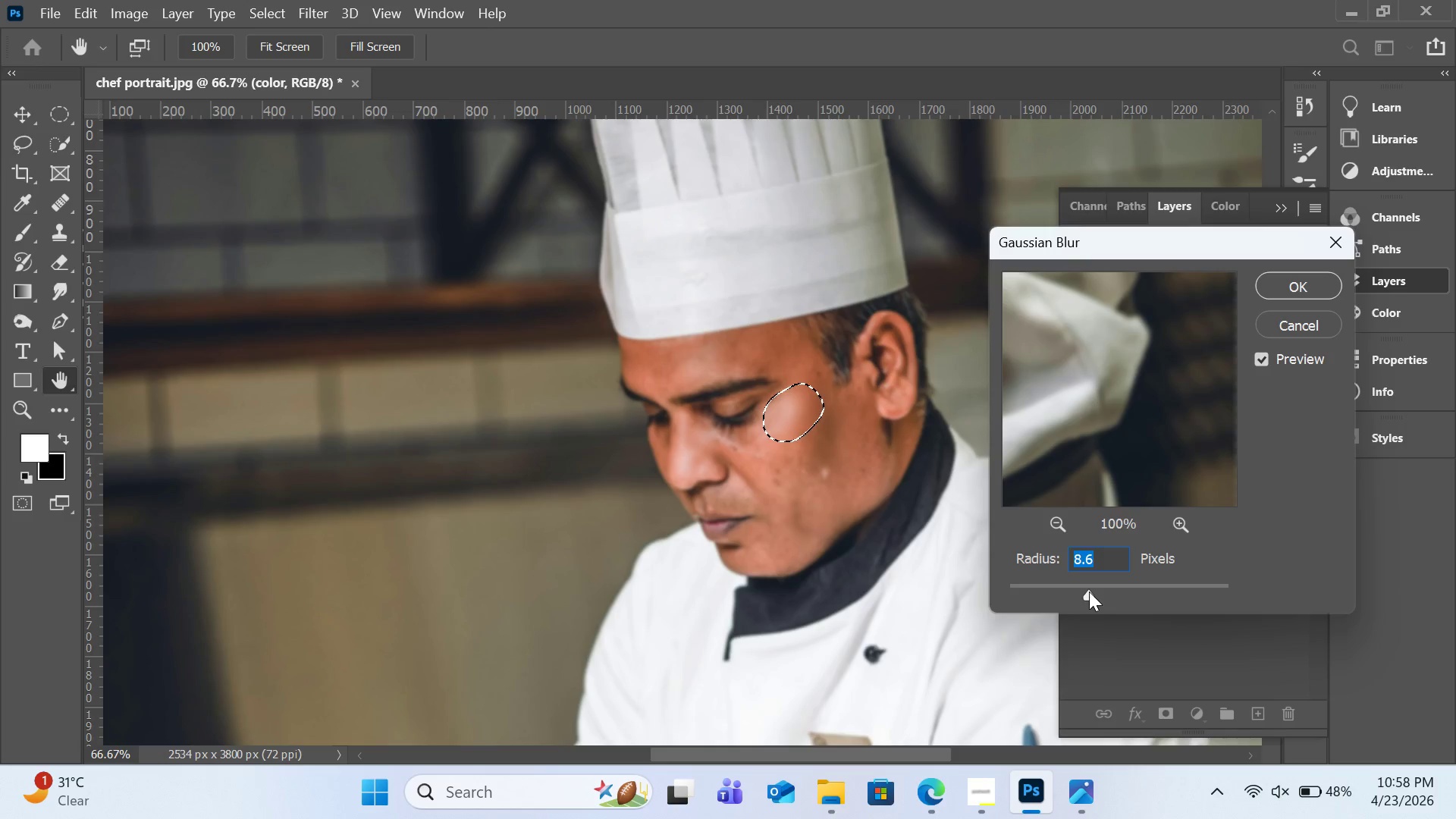 
left_click_drag(start_coordinate=[1089, 592], to_coordinate=[1077, 592])
 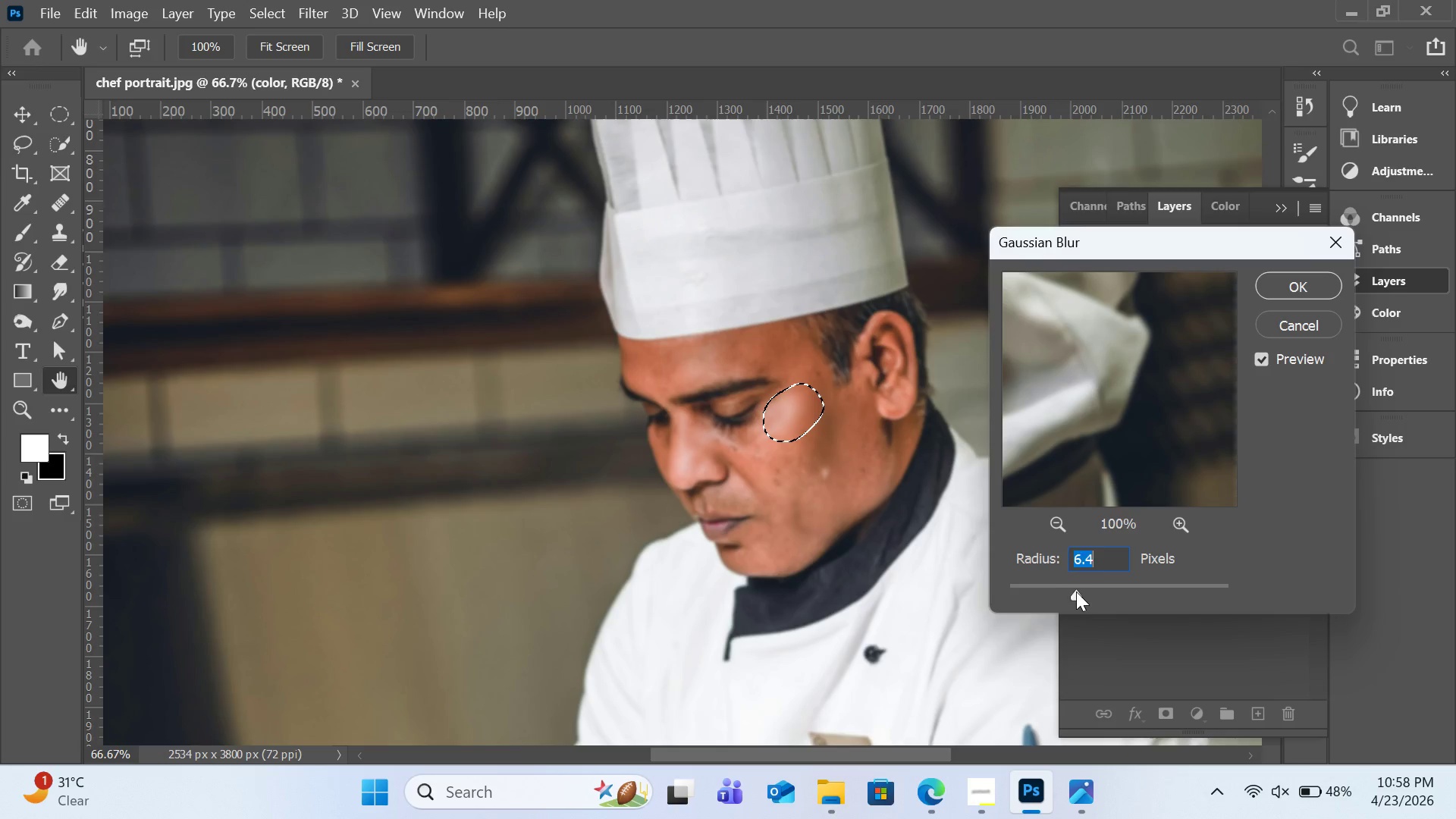 
left_click_drag(start_coordinate=[1076, 592], to_coordinate=[1059, 593])
 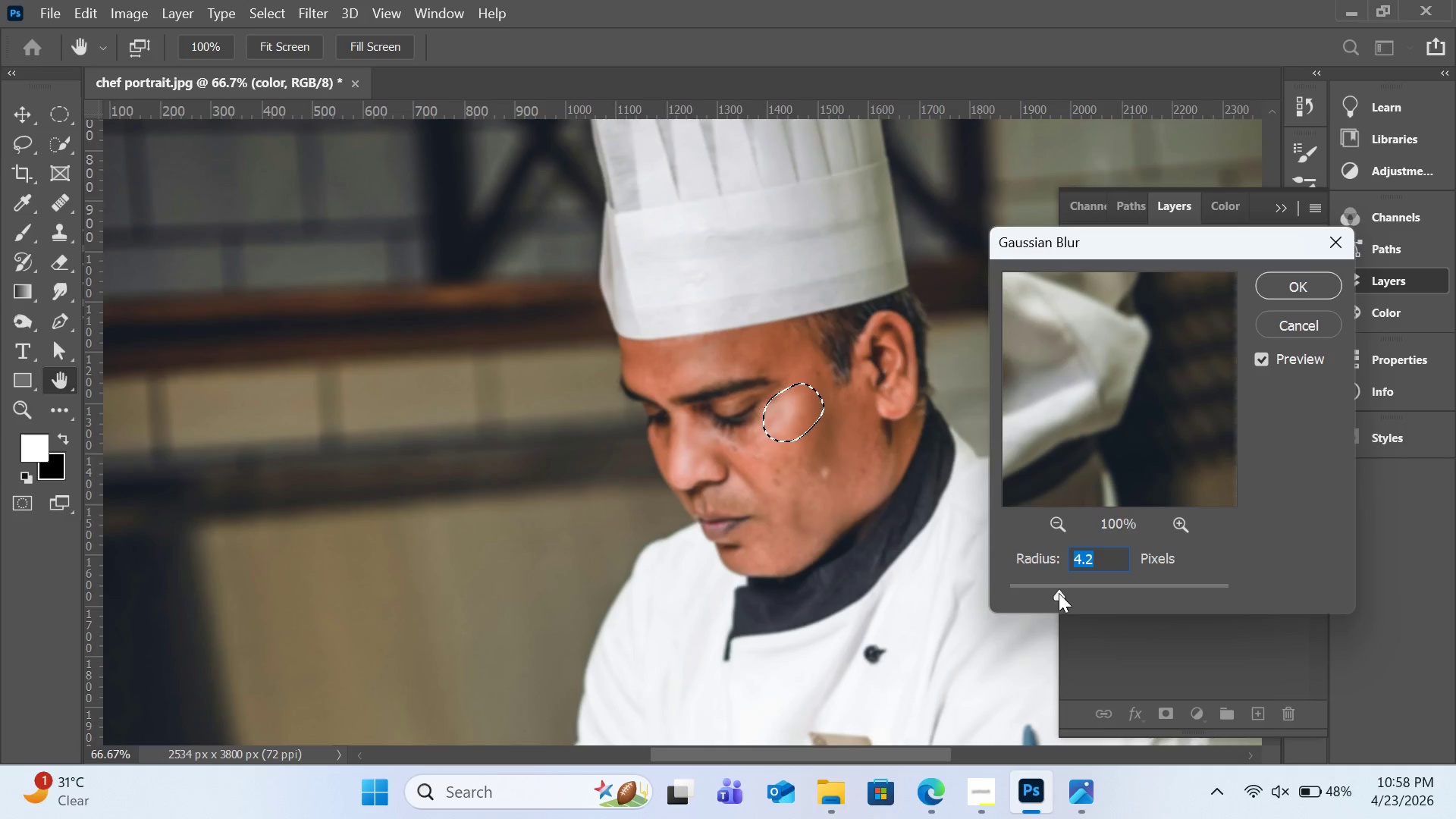 
left_click_drag(start_coordinate=[1059, 593], to_coordinate=[1045, 593])
 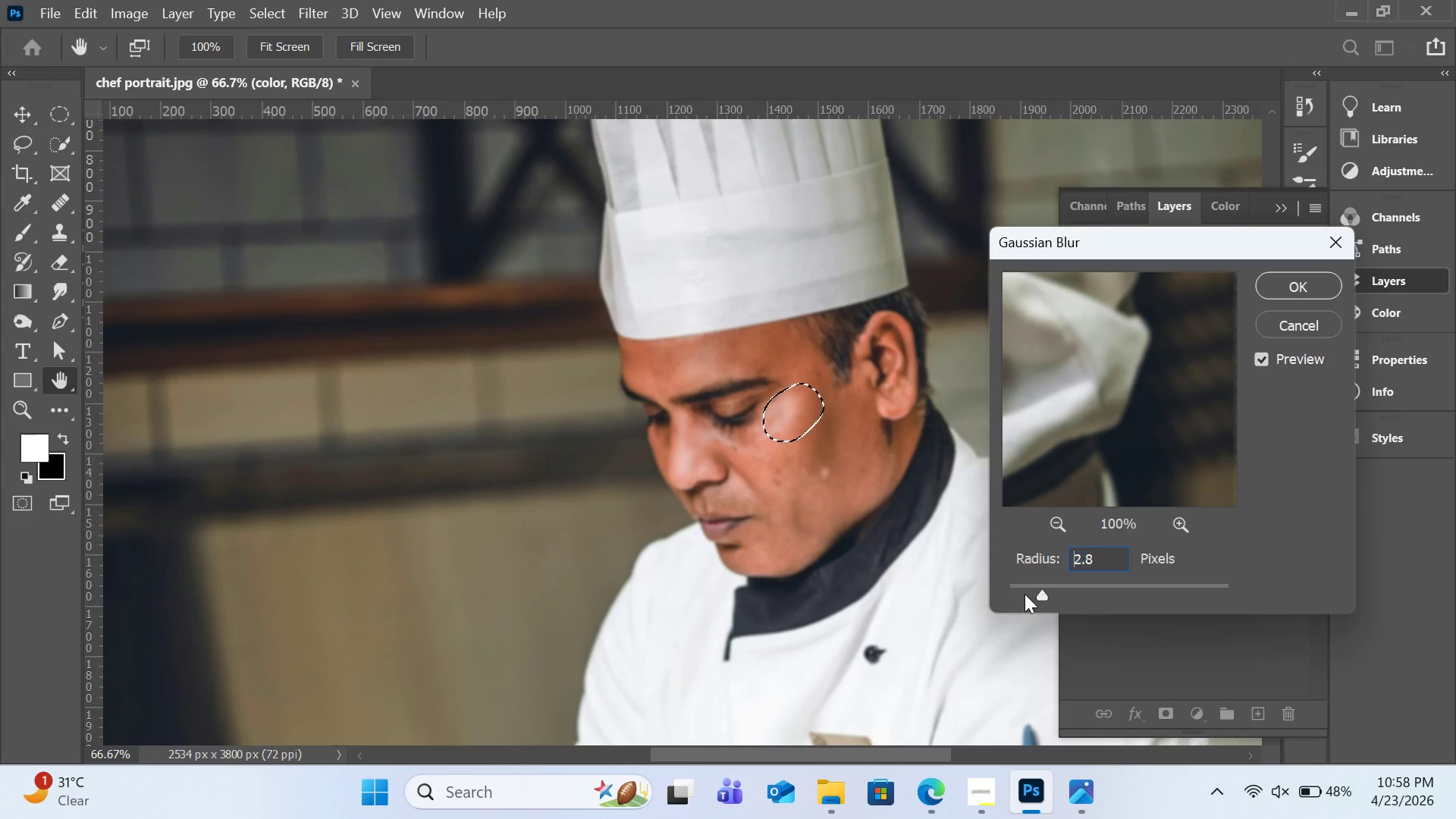 
left_click_drag(start_coordinate=[1045, 593], to_coordinate=[1019, 594])
 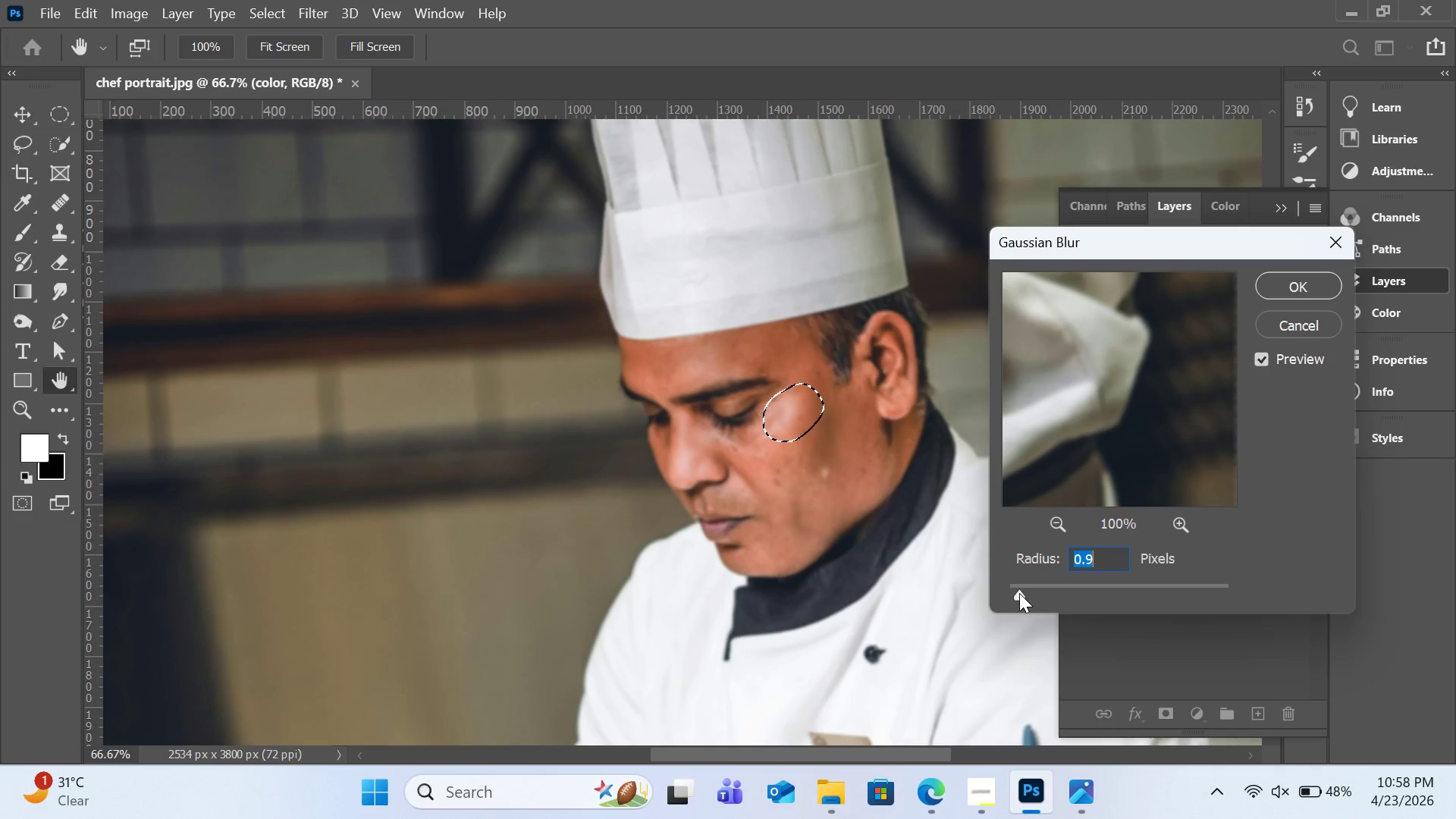 
left_click_drag(start_coordinate=[1019, 593], to_coordinate=[1035, 594])
 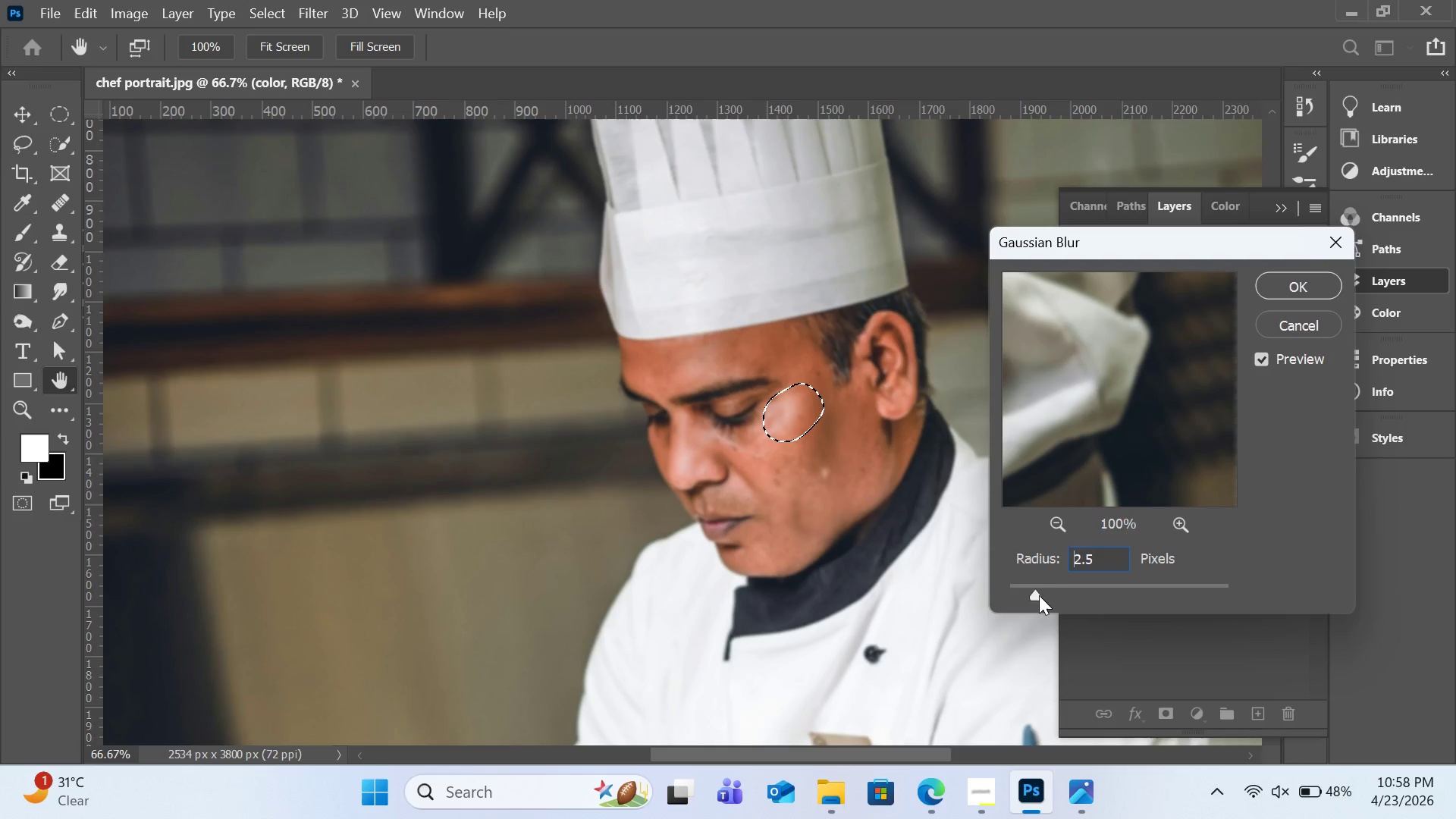 
left_click_drag(start_coordinate=[1039, 594], to_coordinate=[1056, 595])
 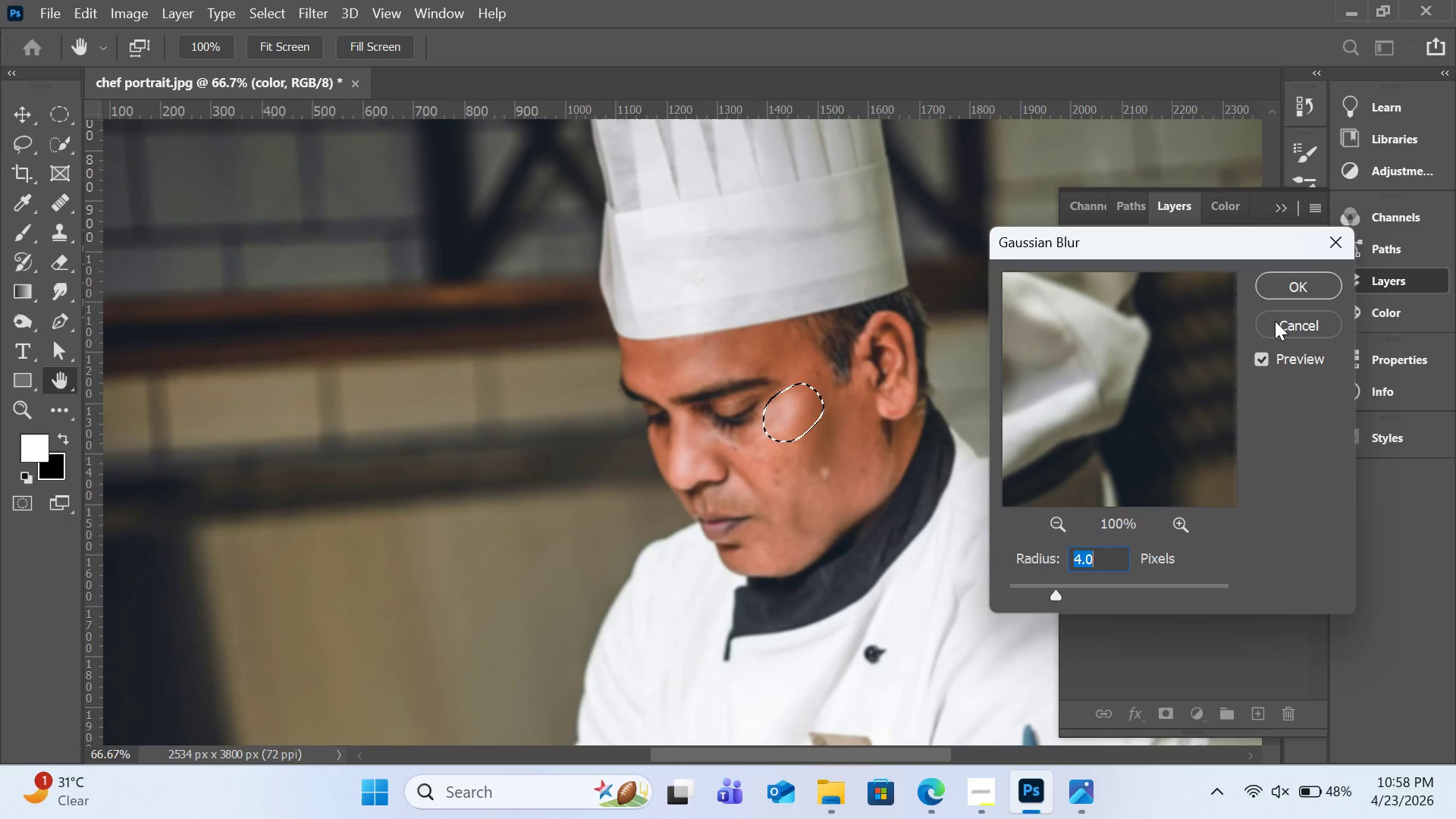 
left_click([1285, 290])
 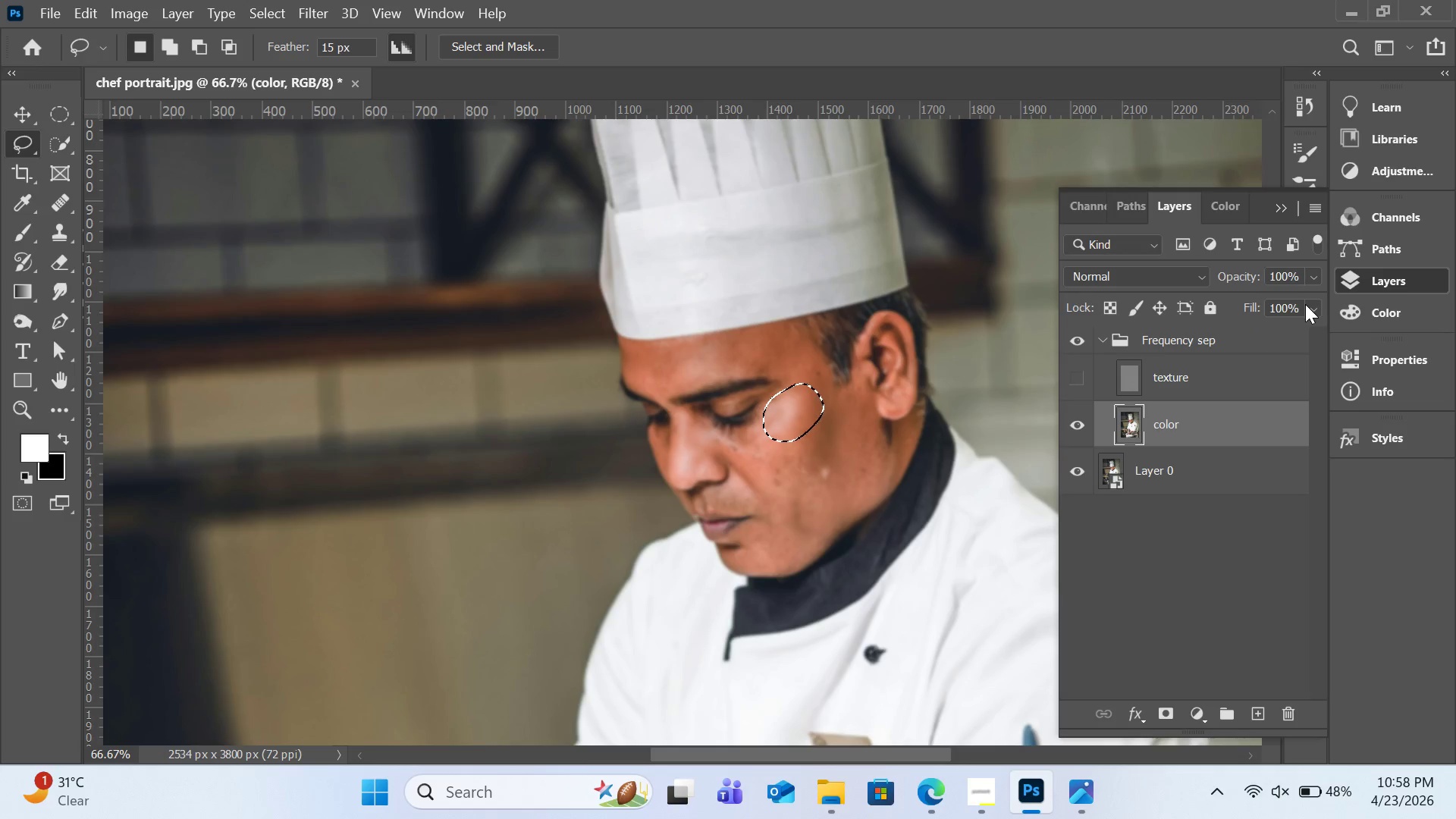 
wait(17.06)
 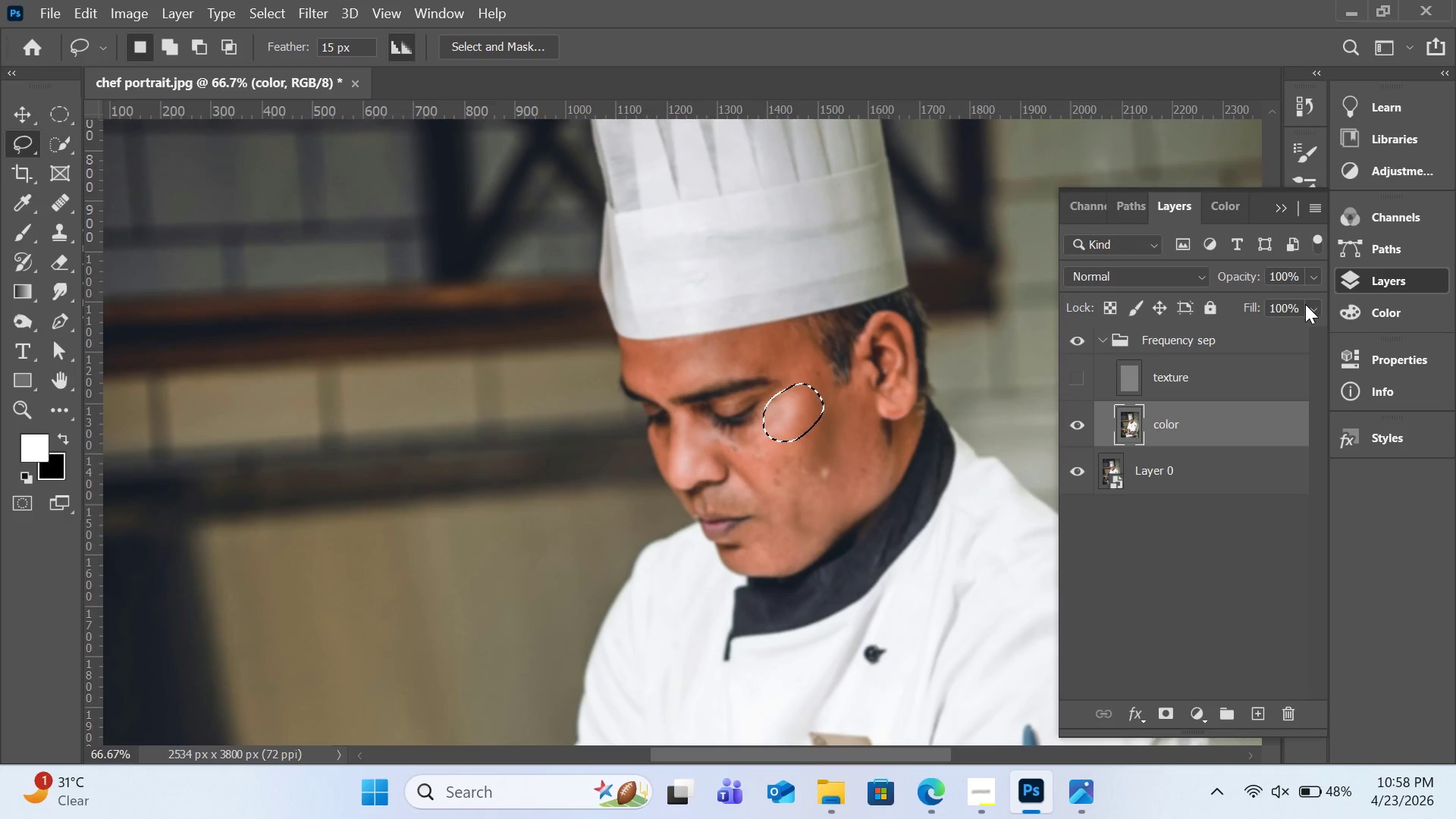 
left_click([1072, 380])
 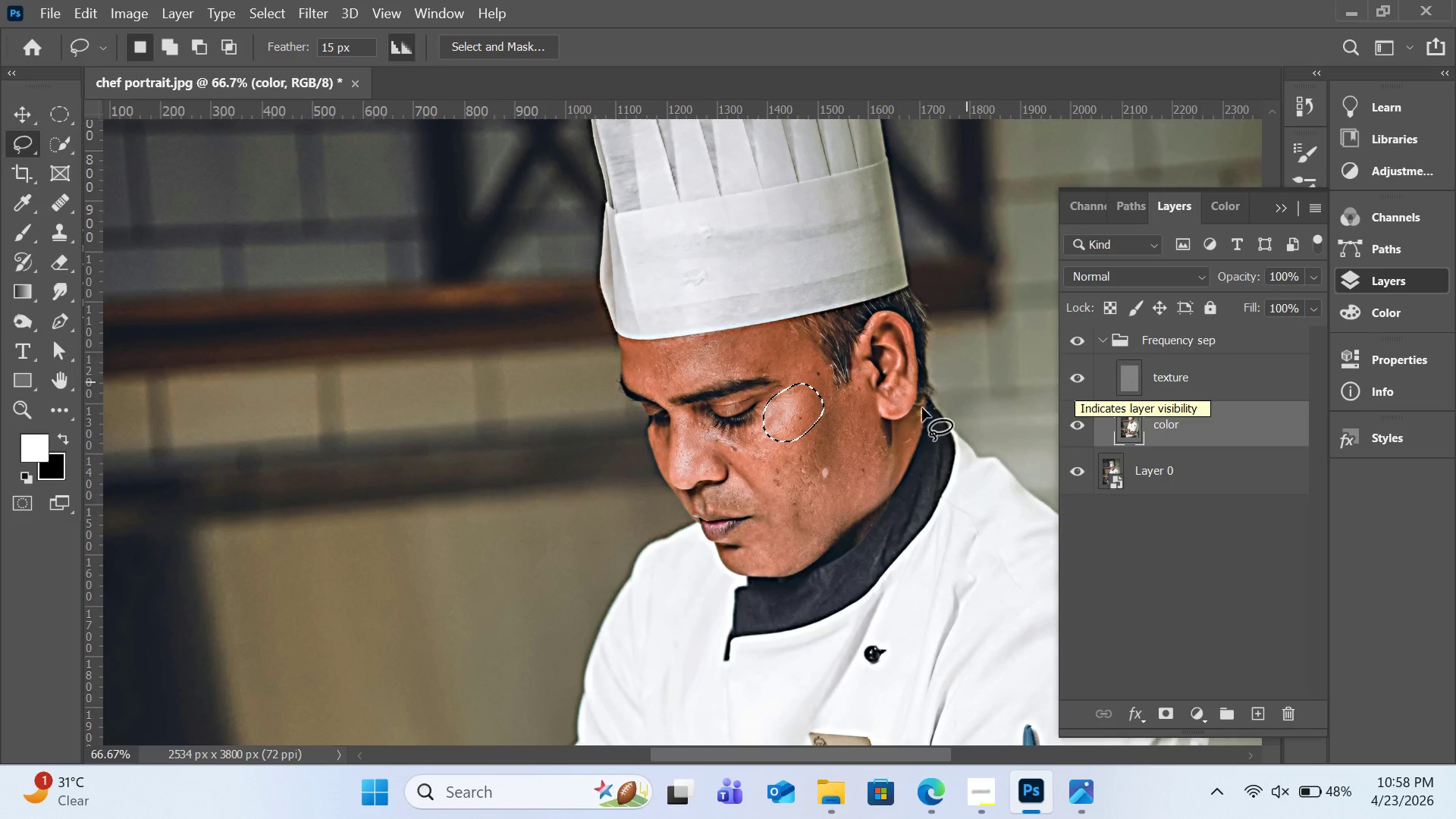 
wait(7.47)
 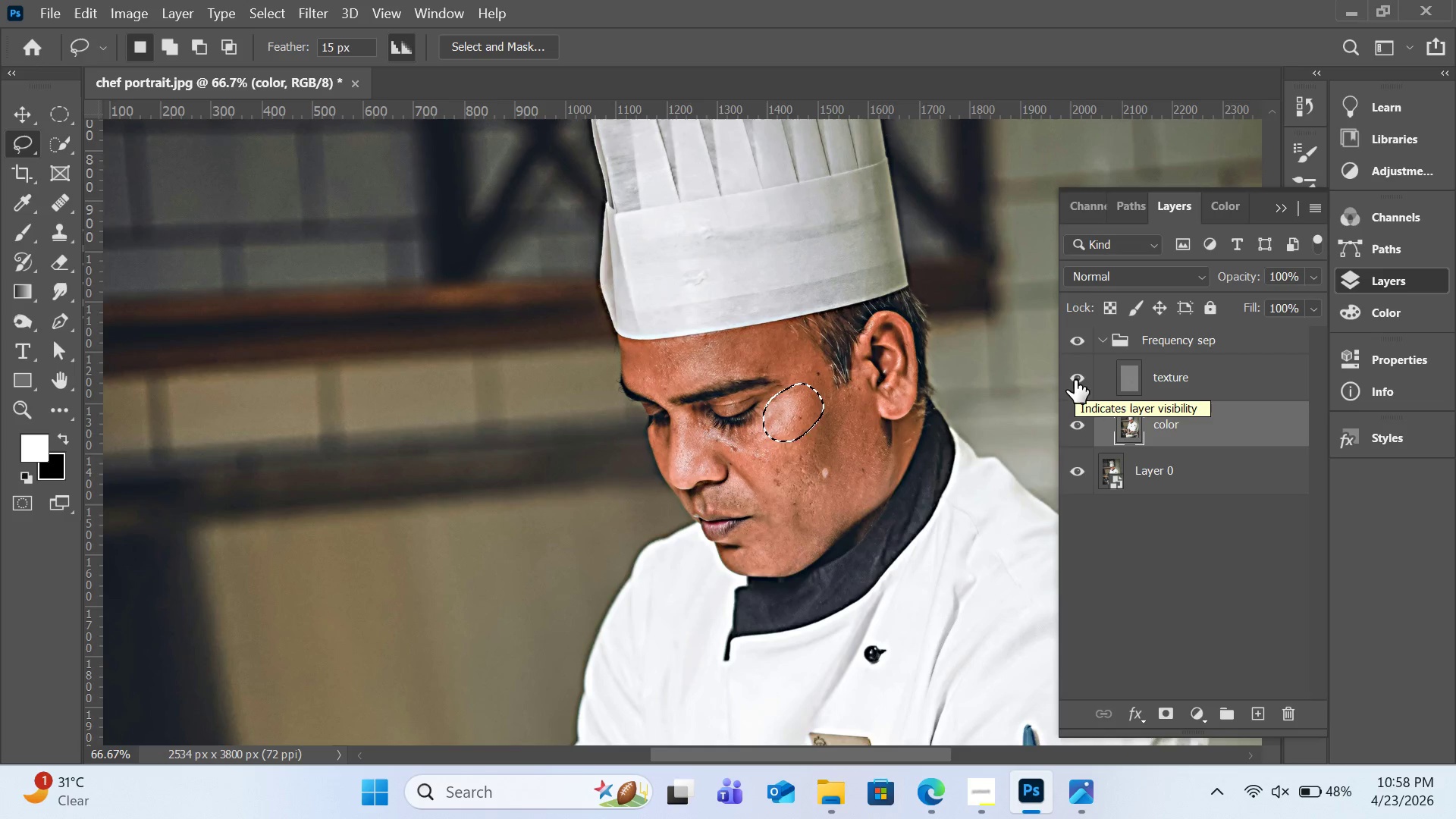 
left_click([828, 432])
 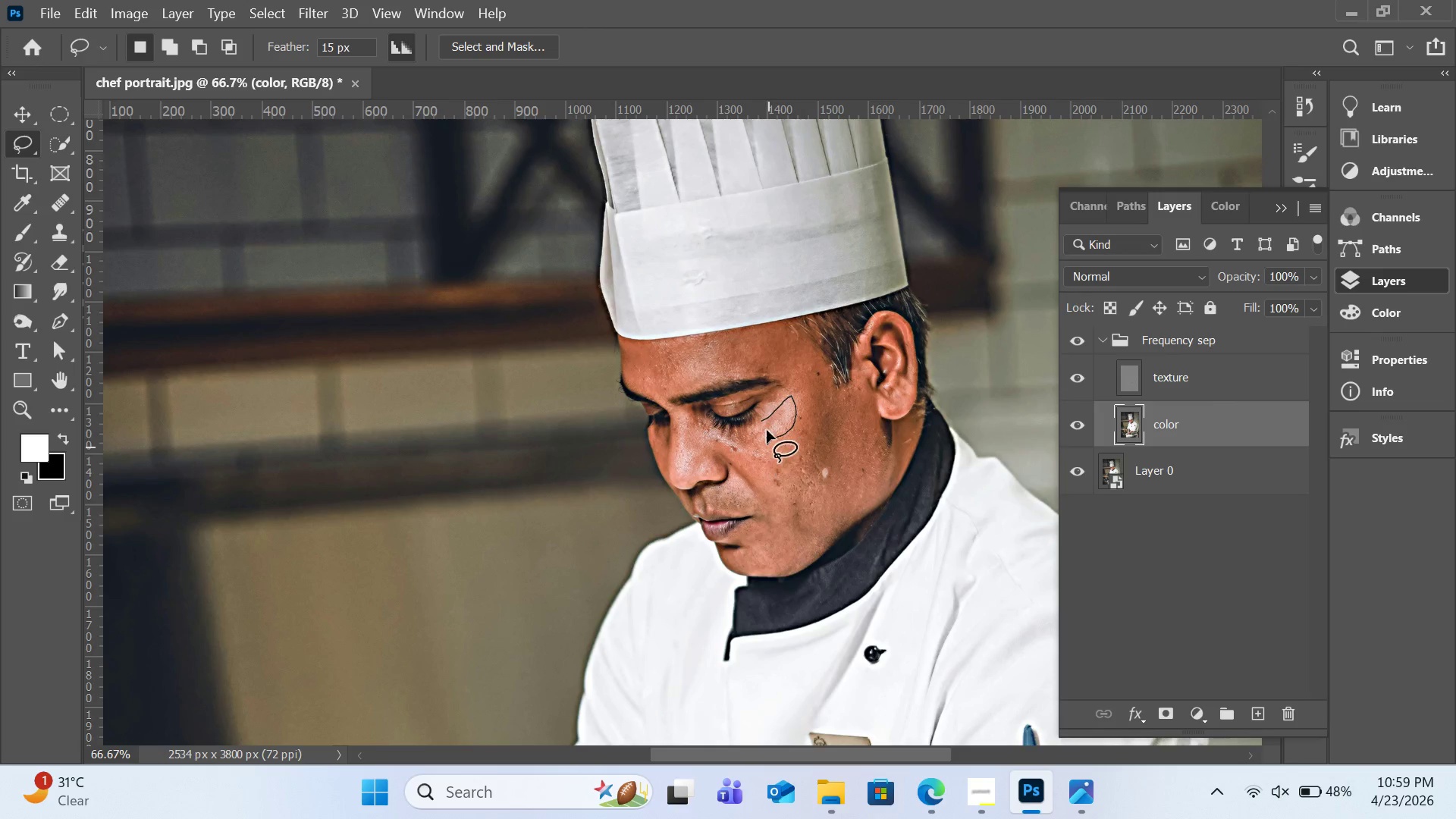 
key(Alt+Control+Q)
 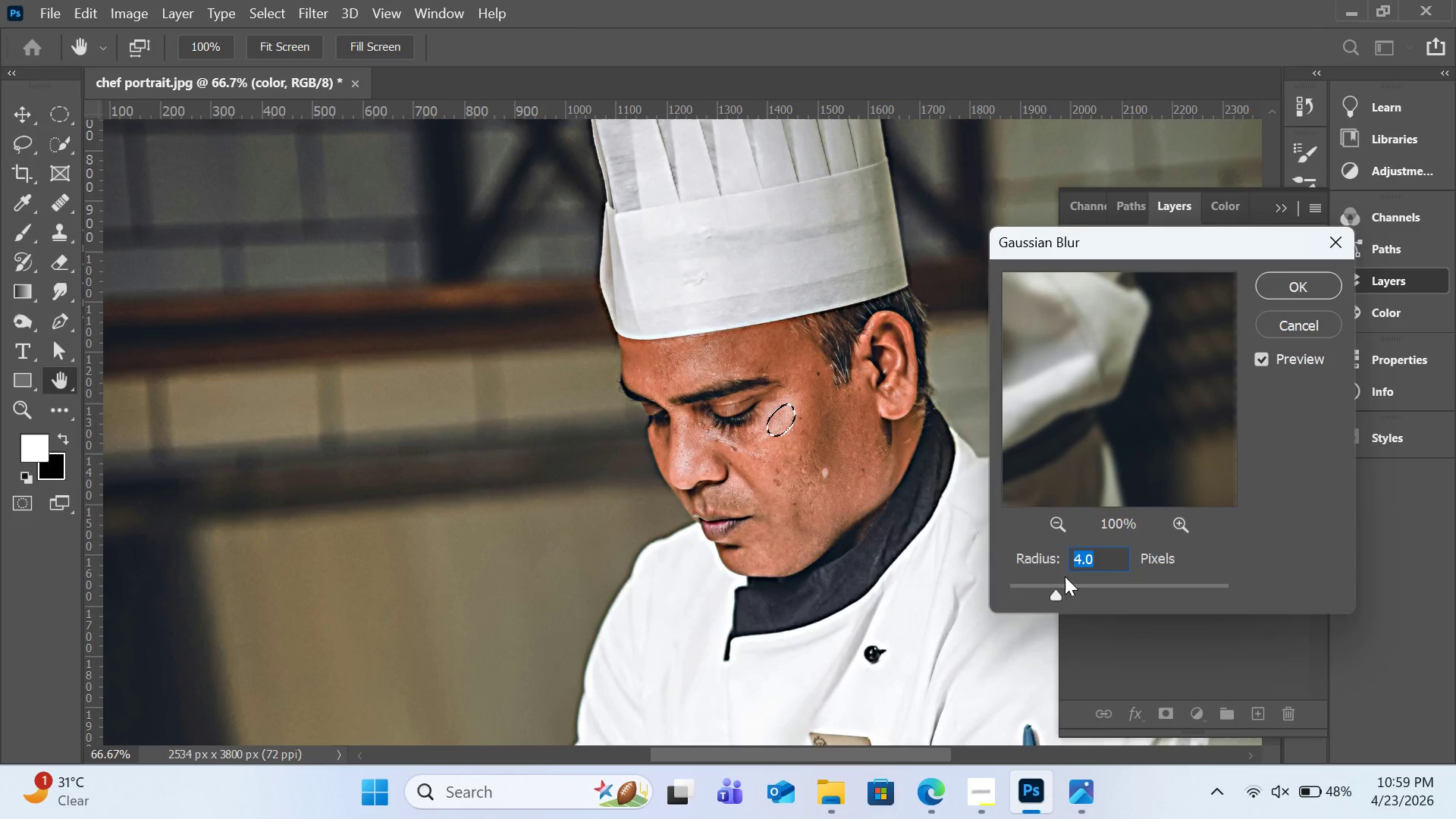 
left_click_drag(start_coordinate=[1061, 585], to_coordinate=[1079, 587])
 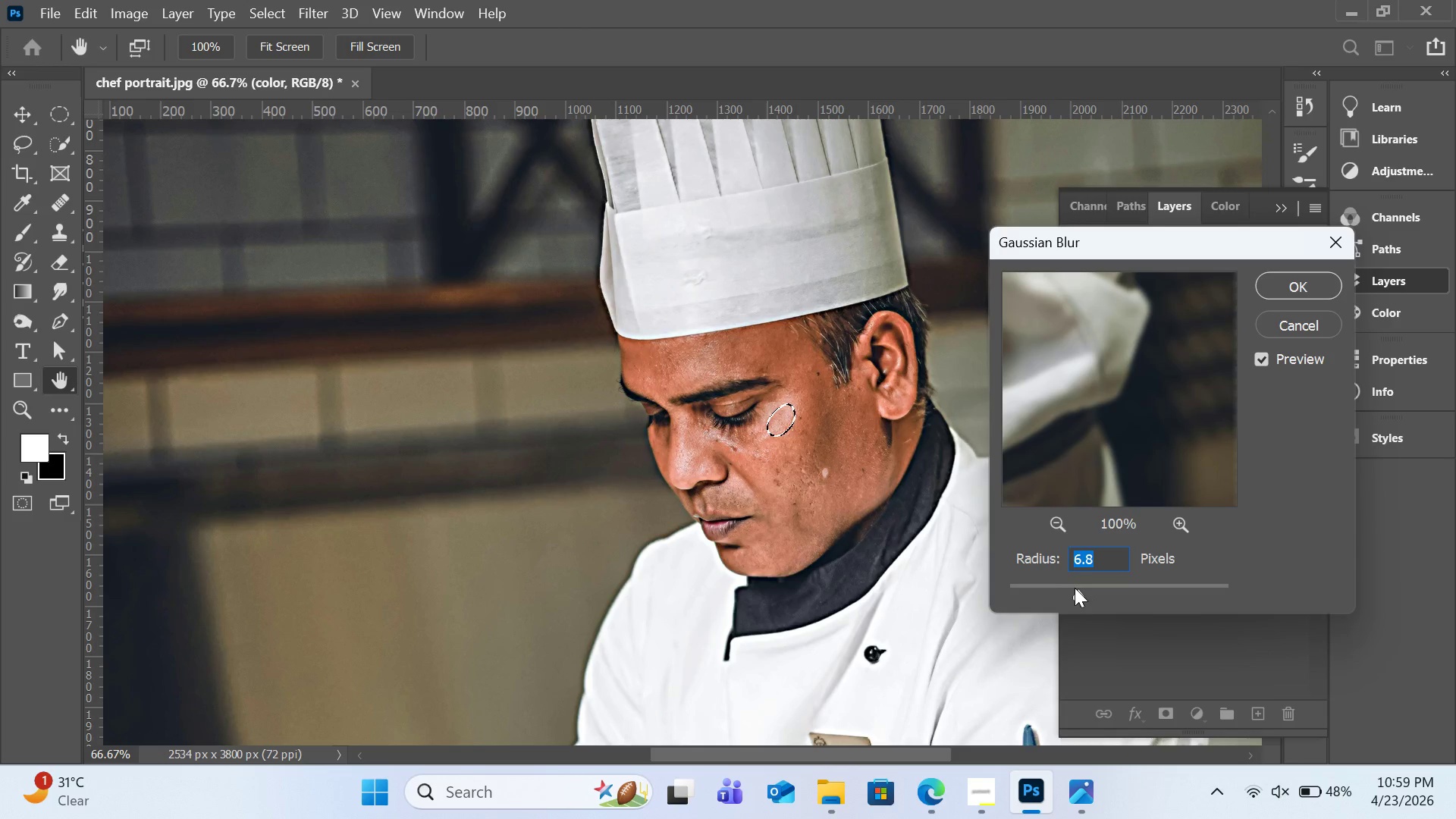 
left_click_drag(start_coordinate=[1078, 588], to_coordinate=[1083, 588])
 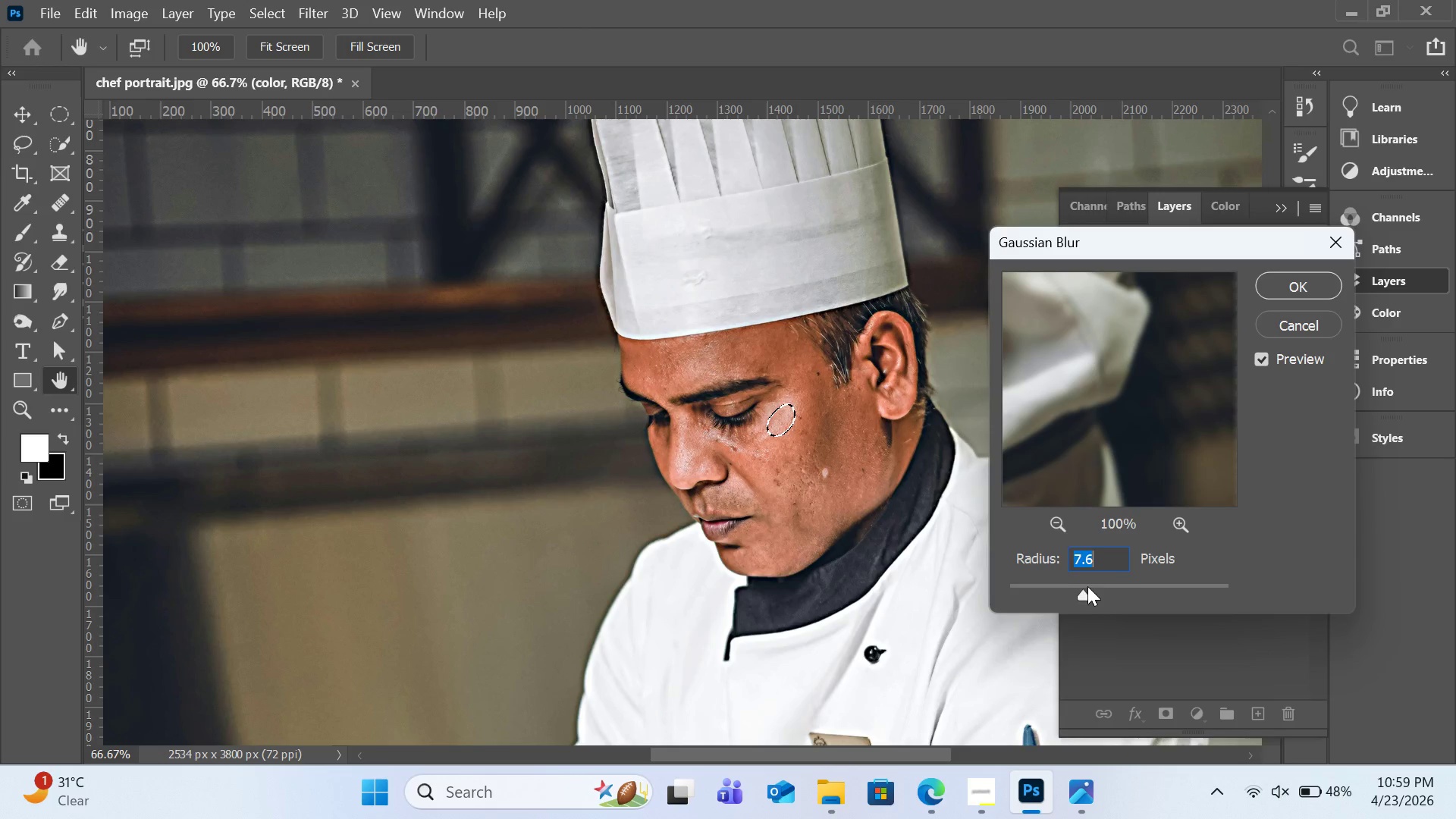 
left_click_drag(start_coordinate=[1087, 586], to_coordinate=[1114, 587])
 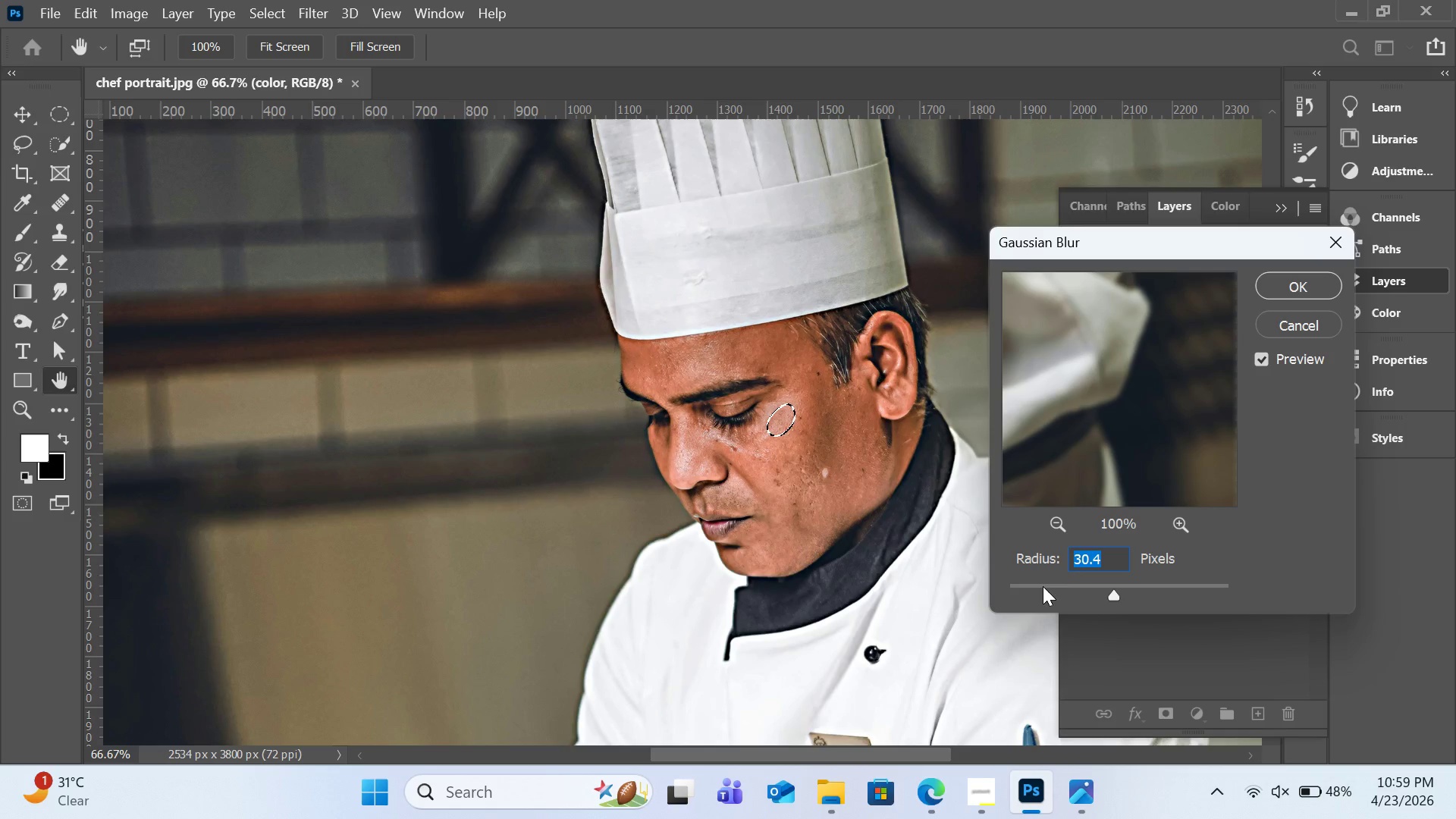 
left_click([1033, 586])
 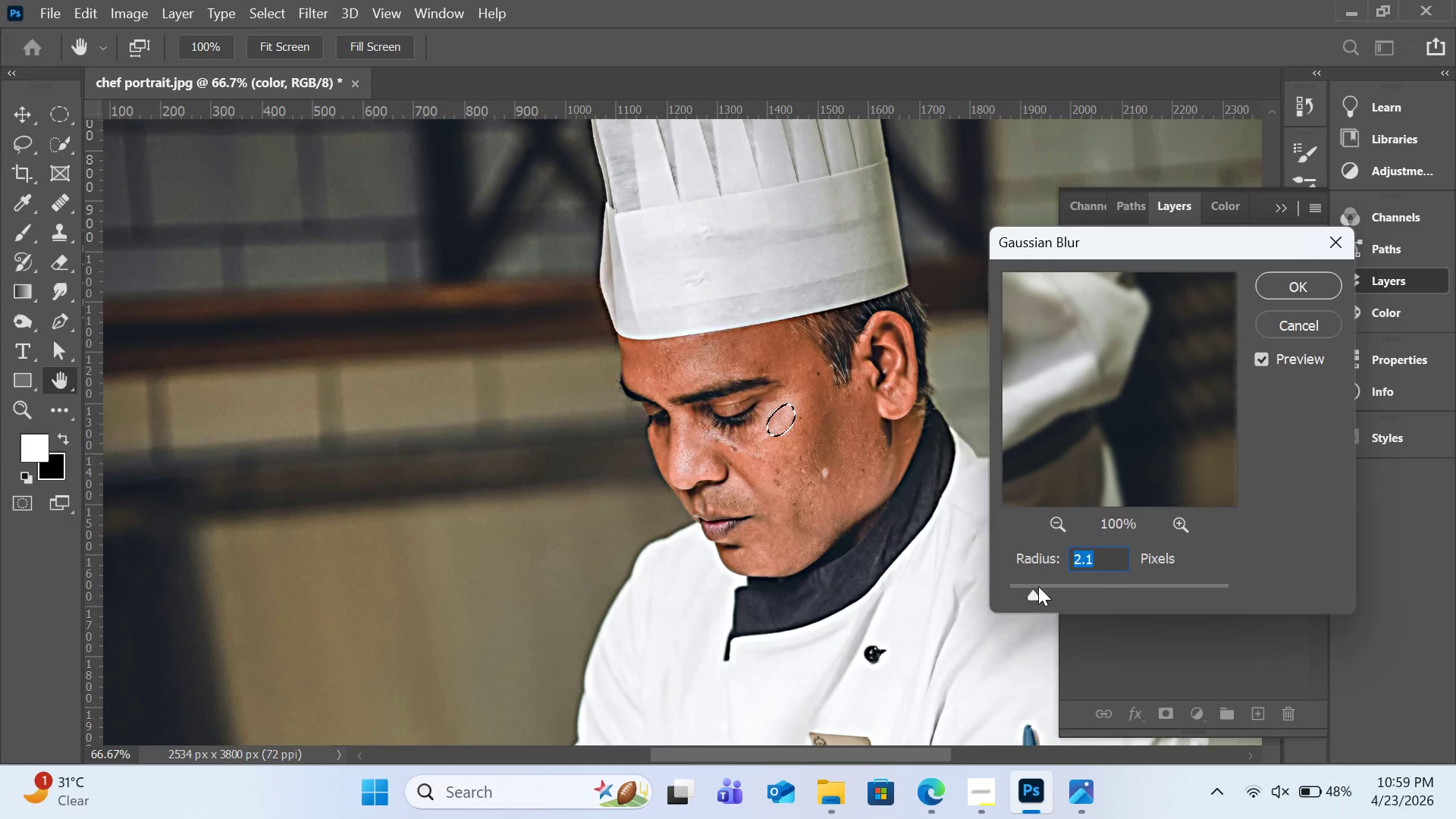 
left_click_drag(start_coordinate=[1038, 586], to_coordinate=[1042, 586])
 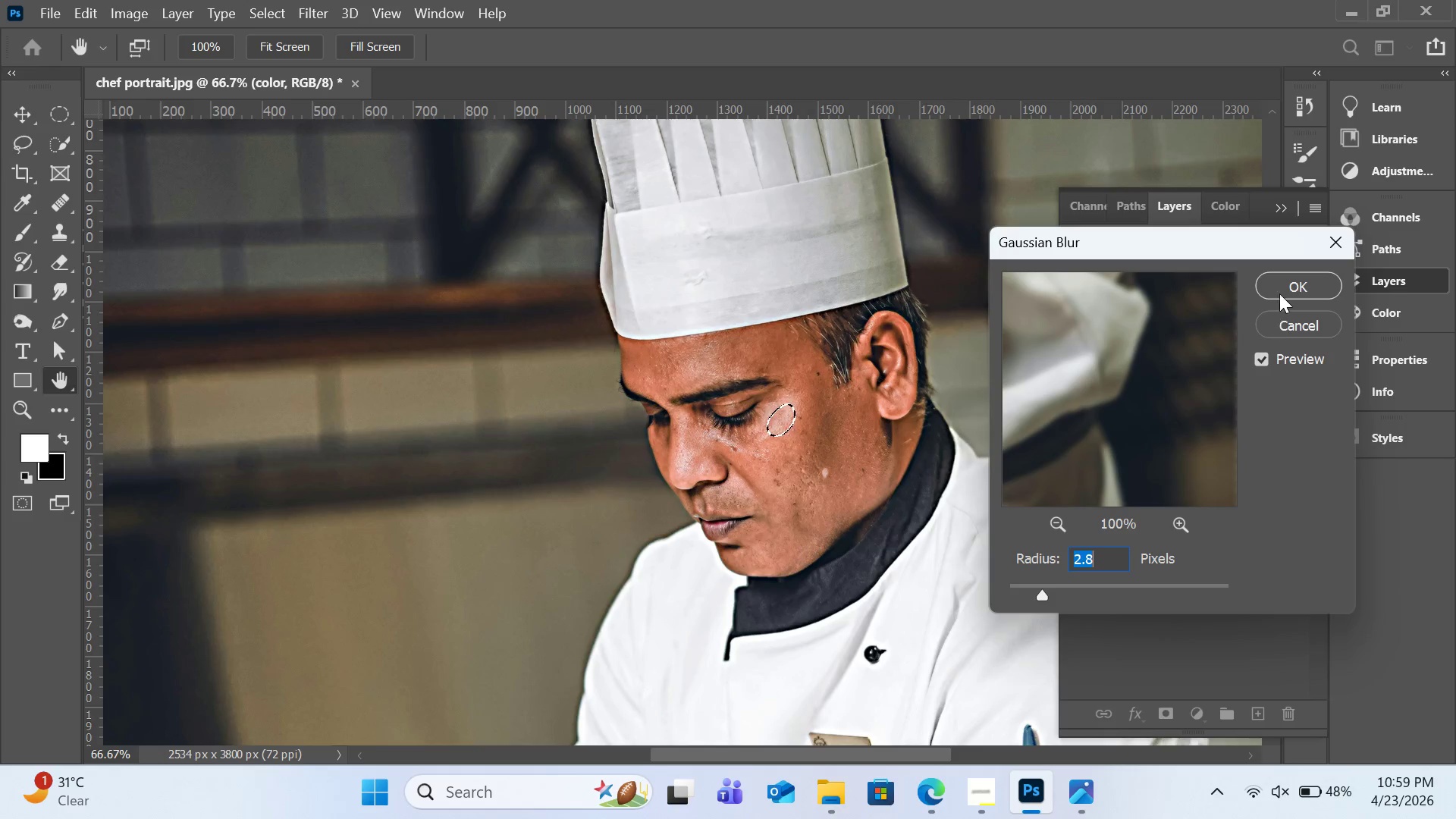 
left_click([1279, 288])
 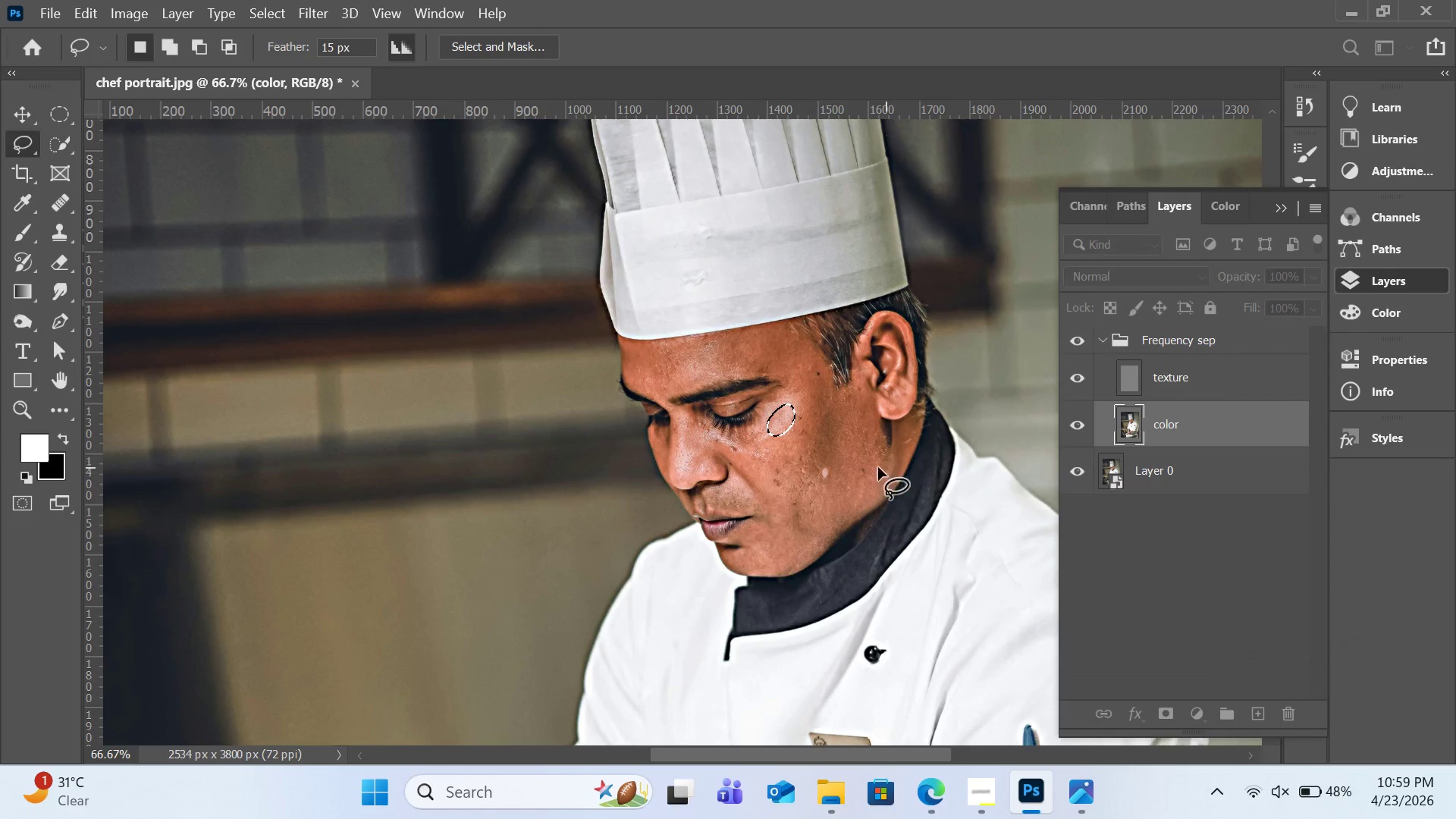 
left_click([865, 469])
 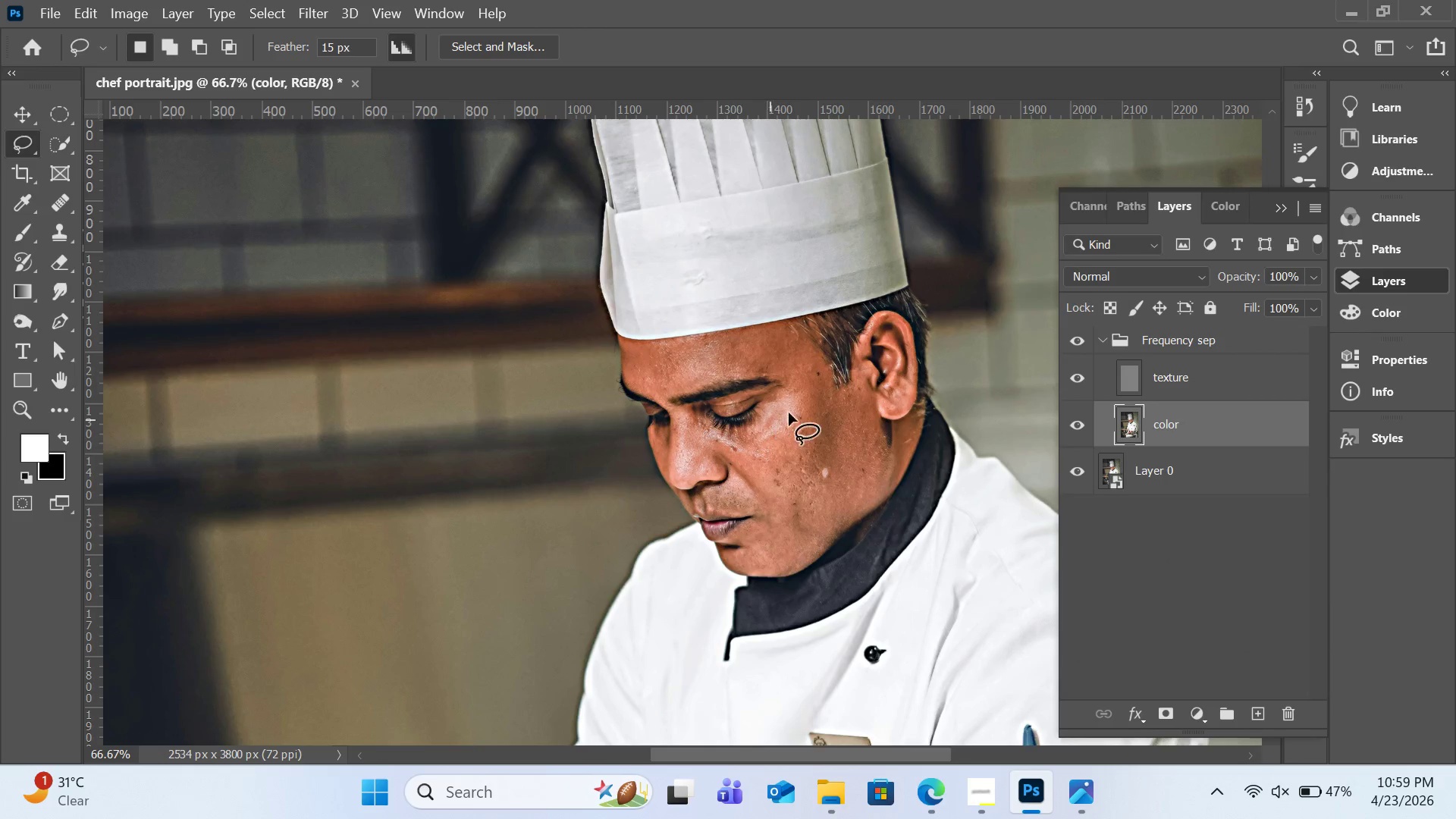 
left_click_drag(start_coordinate=[689, 359], to_coordinate=[699, 344])
 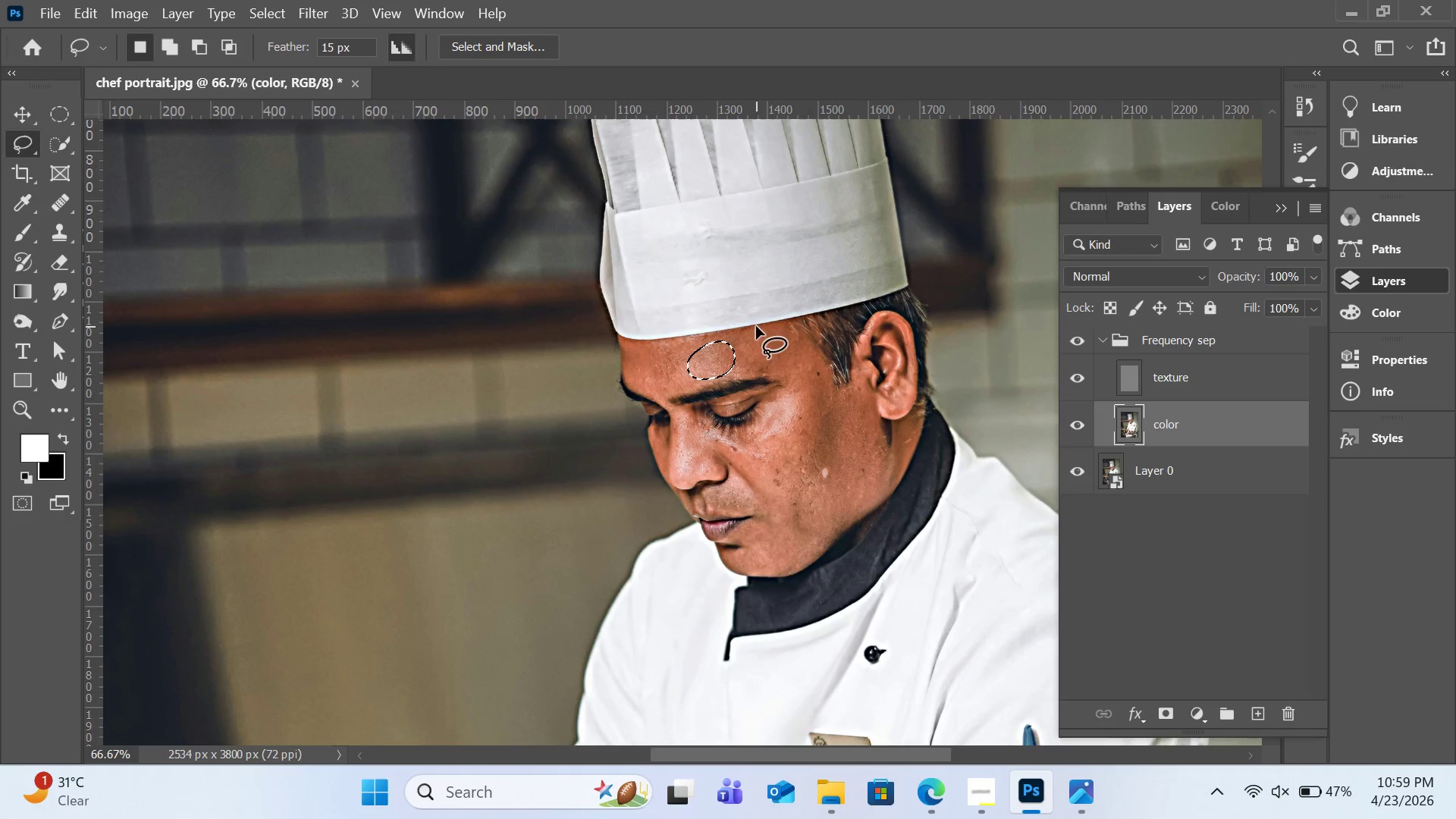 
key(Alt+Control+Q)
 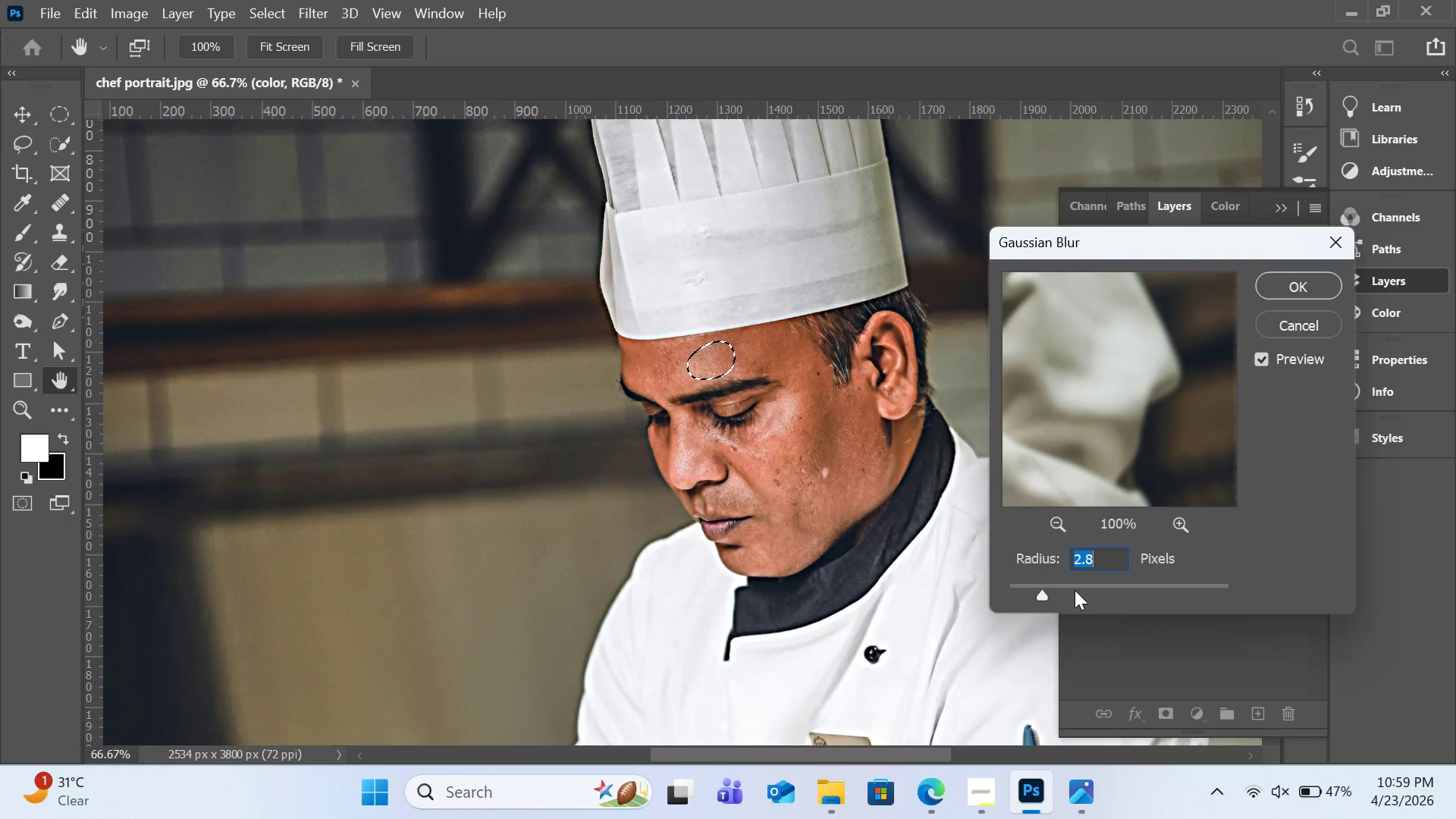 
left_click([1062, 589])
 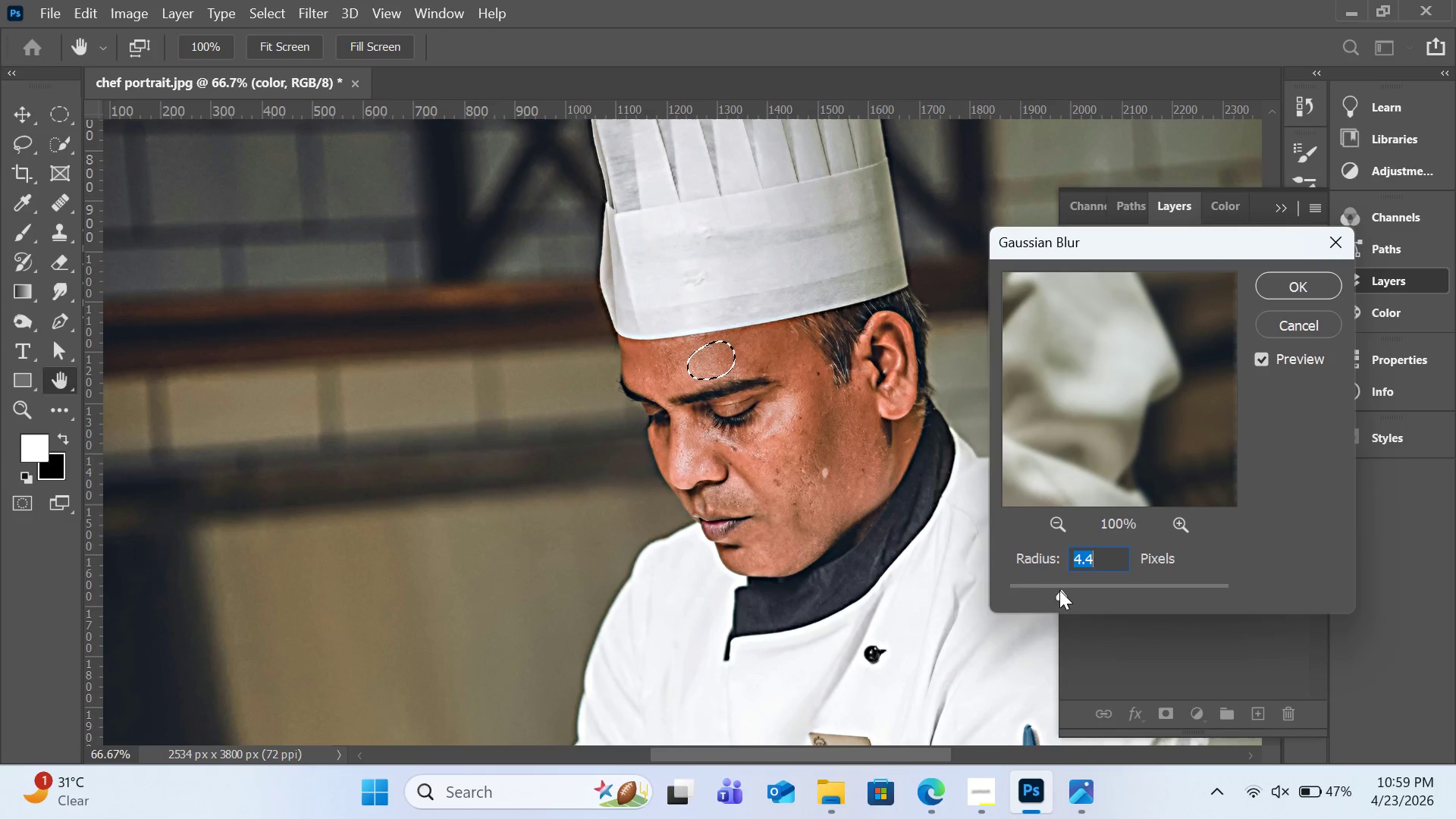 
left_click_drag(start_coordinate=[1063, 589], to_coordinate=[1073, 589])
 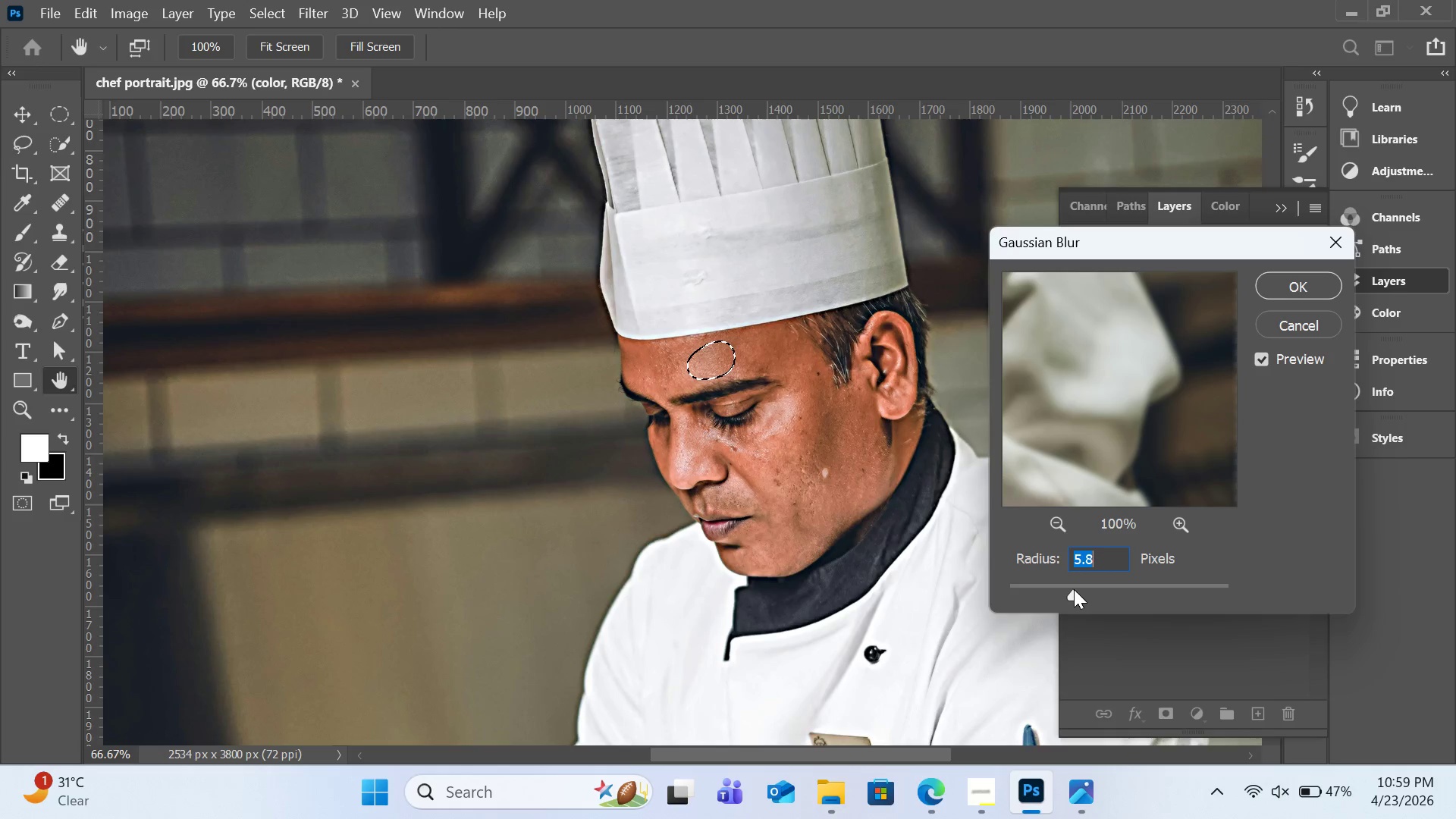 
left_click_drag(start_coordinate=[1074, 589], to_coordinate=[1081, 588])
 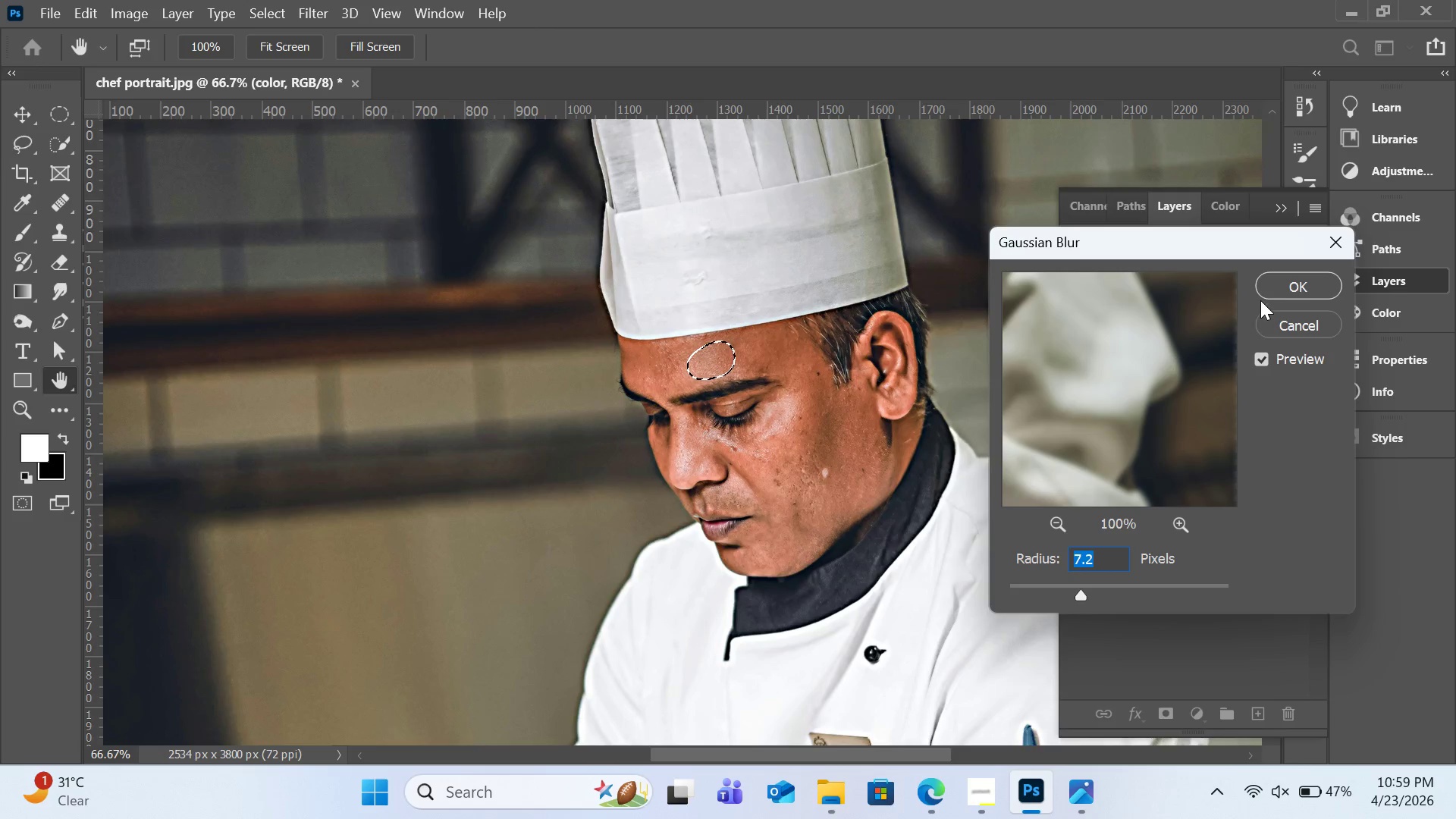 
left_click([1273, 284])
 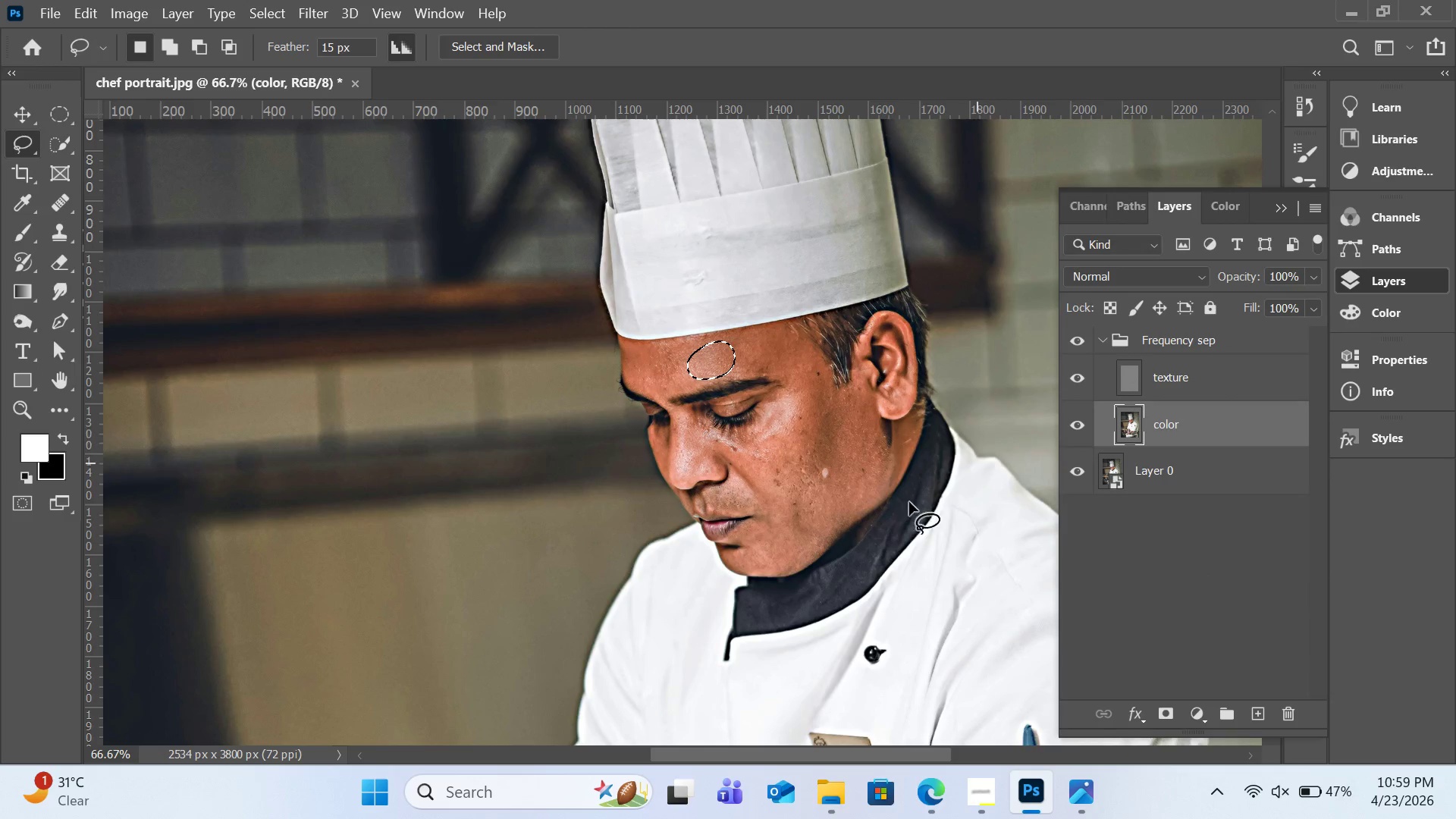 
left_click([881, 489])
 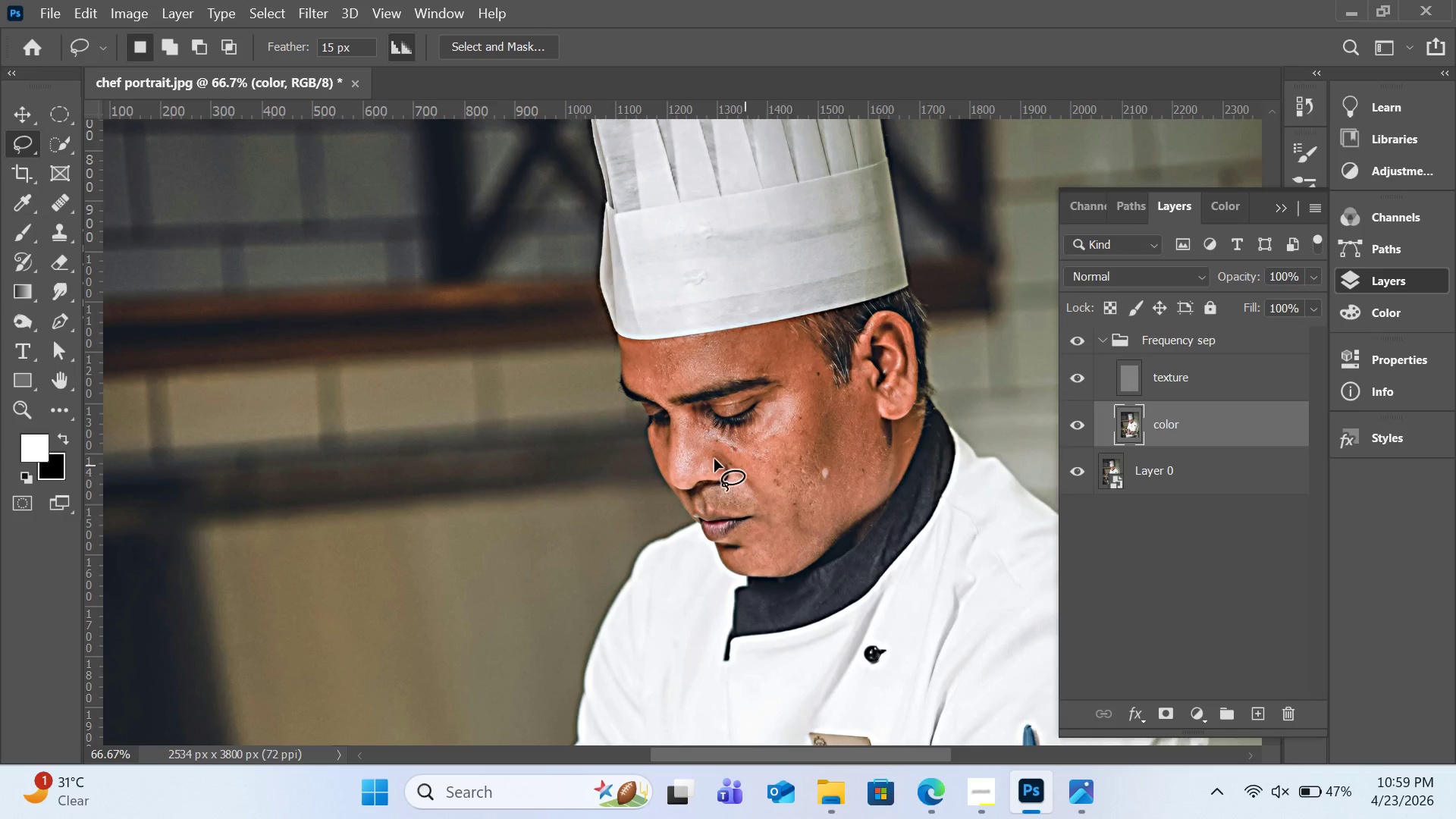 
wait(9.67)
 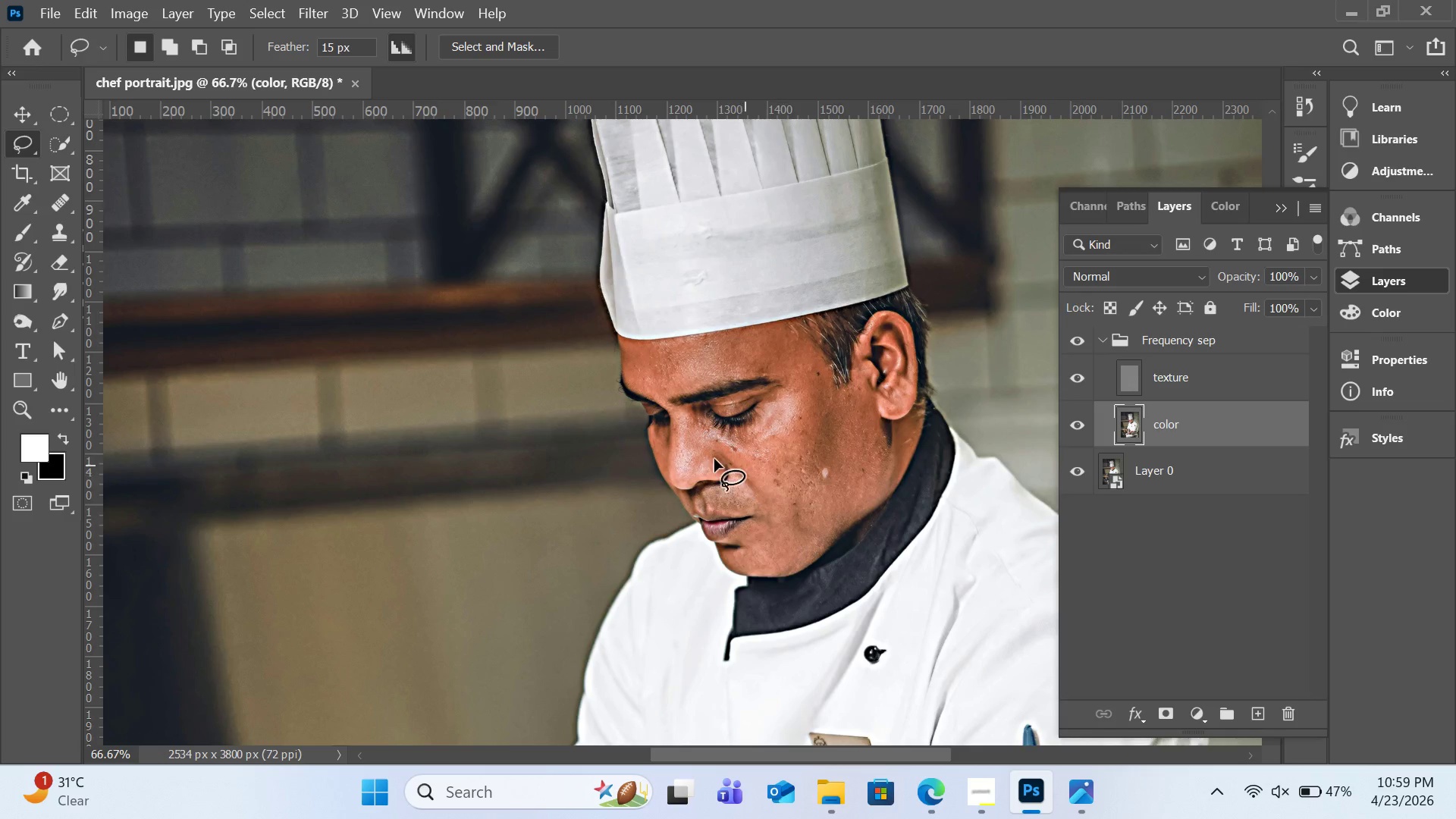 
left_click([1078, 379])
 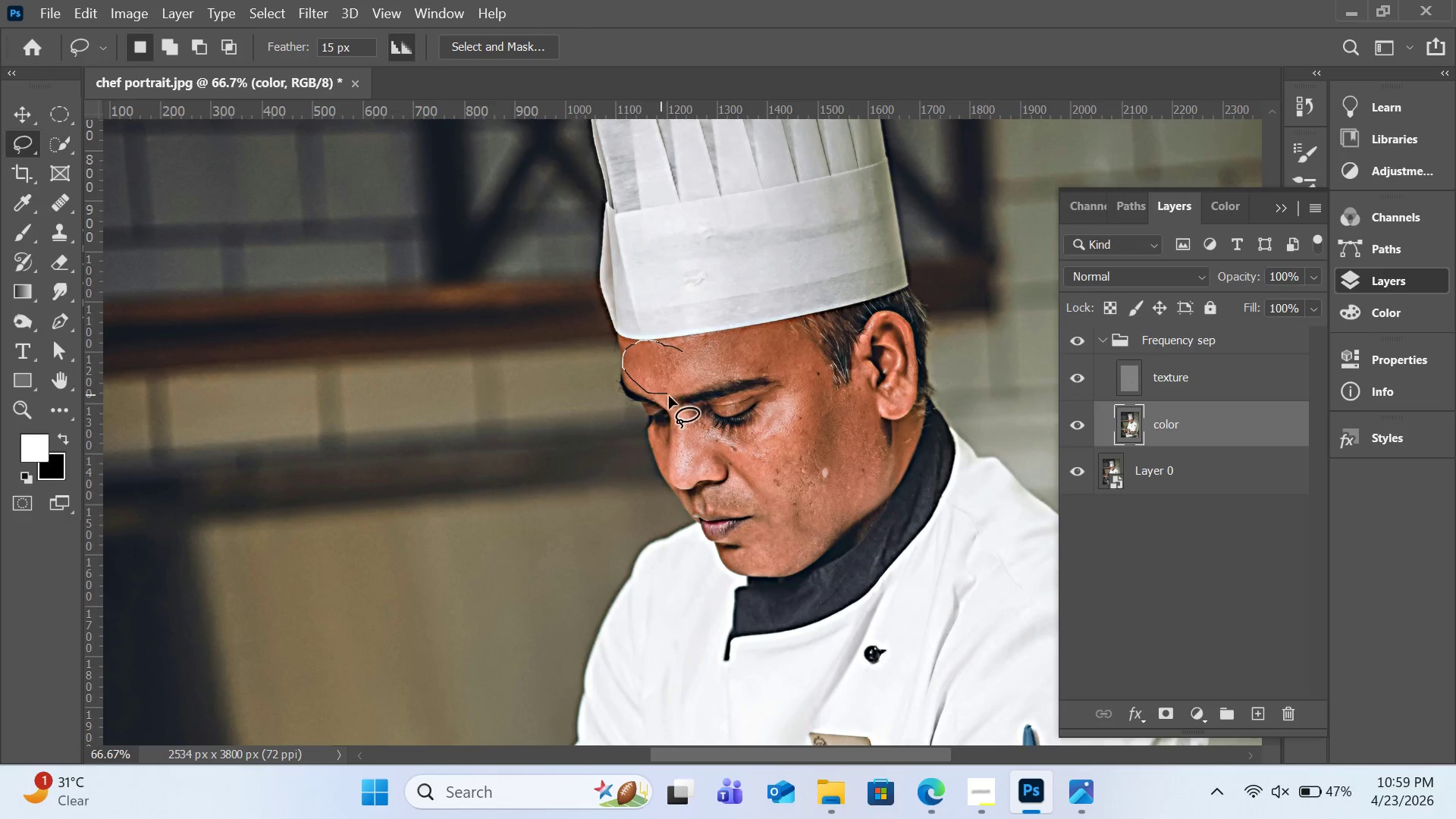 
wait(5.38)
 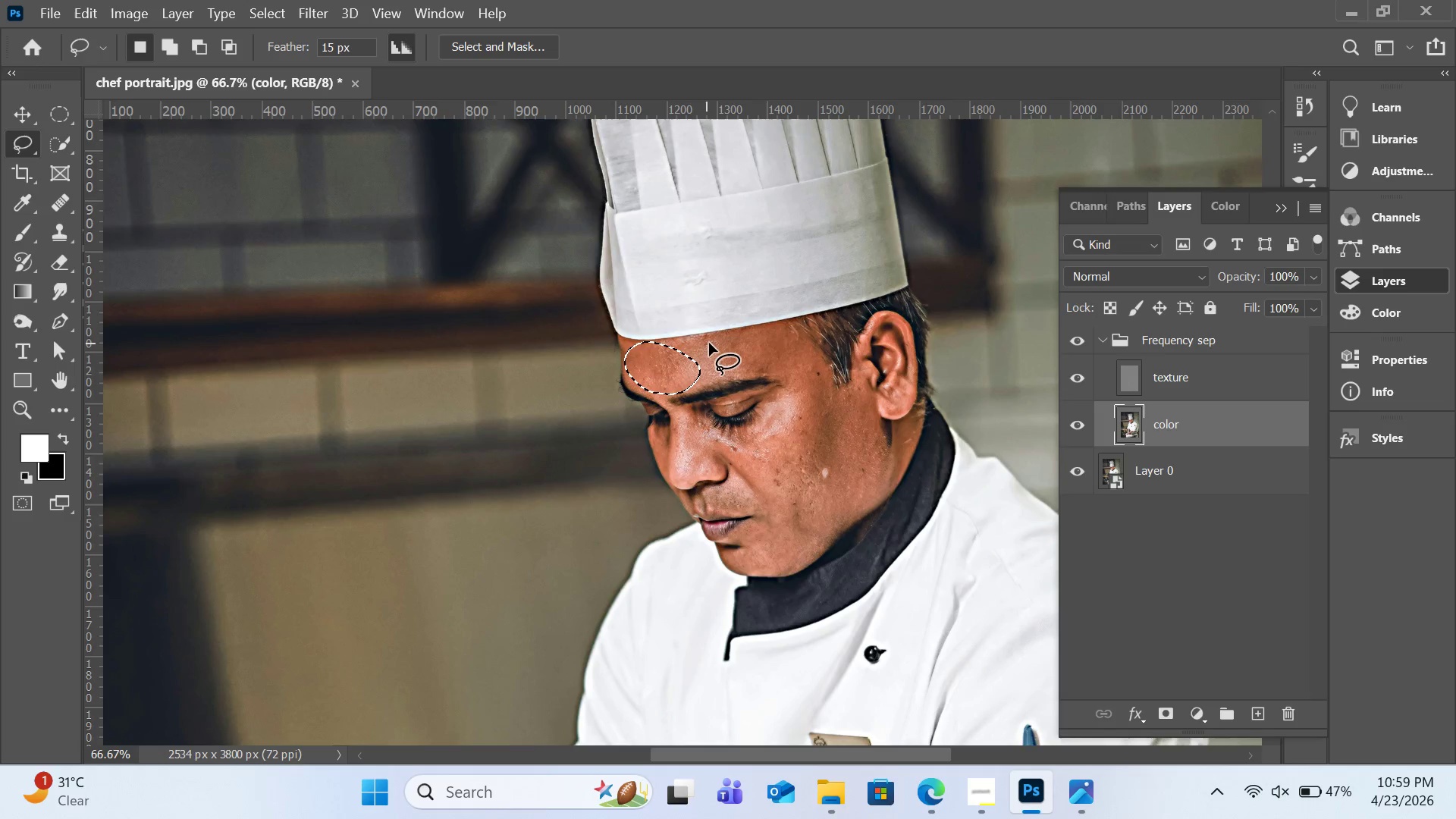 
key(Alt+Control+Q)
 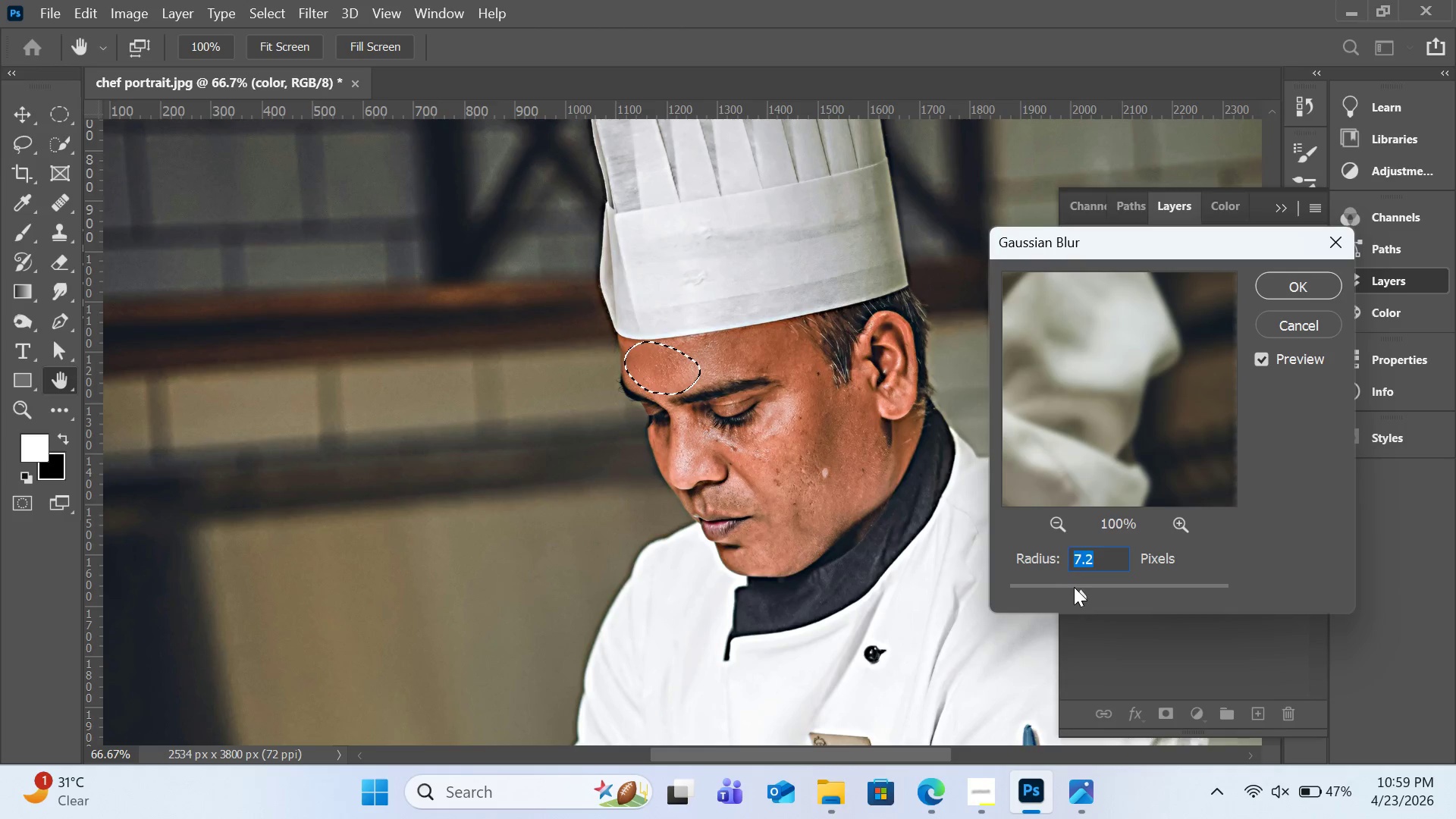 
left_click([1068, 592])
 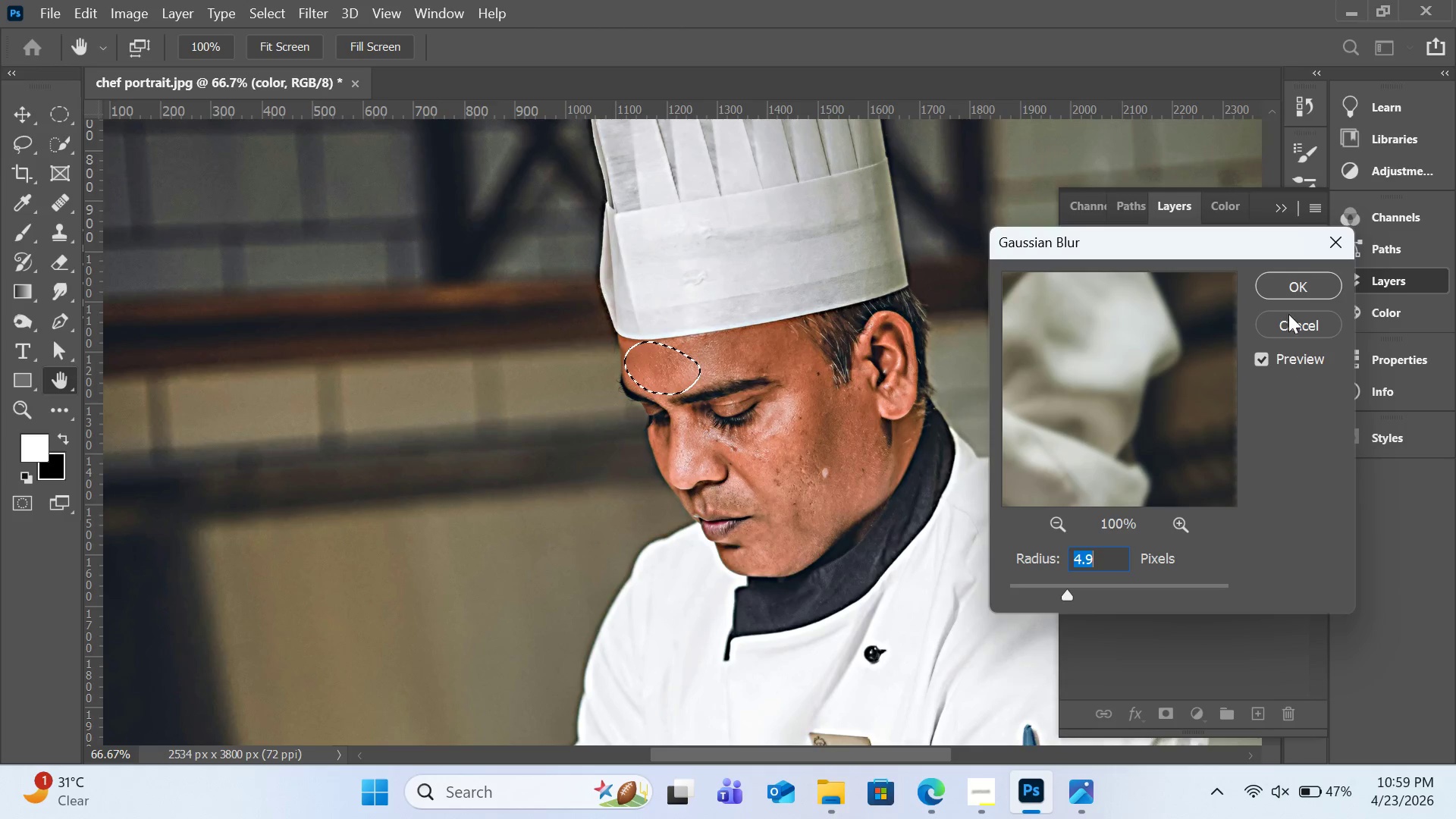 
left_click([1283, 277])
 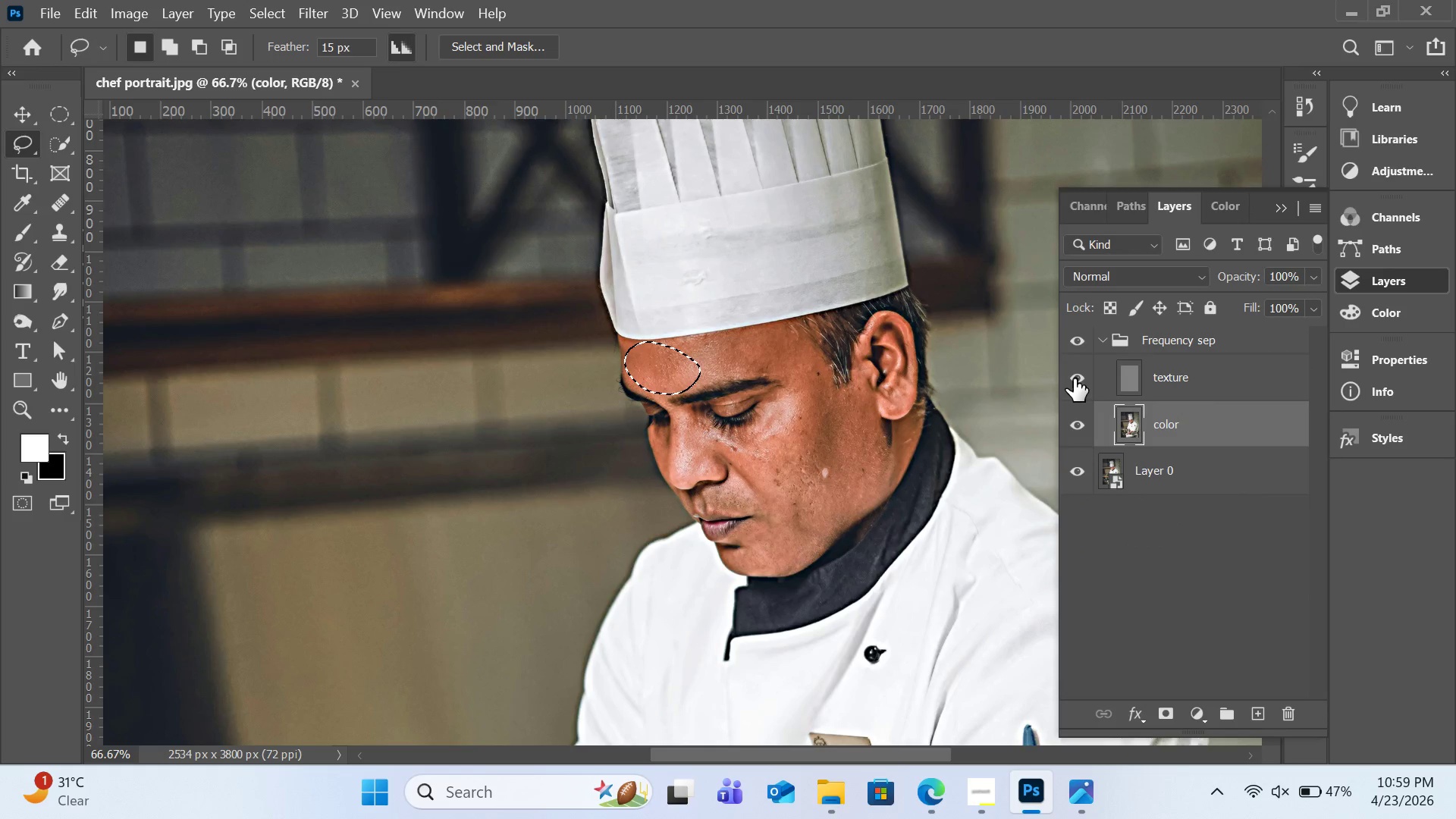 
left_click([1144, 375])
 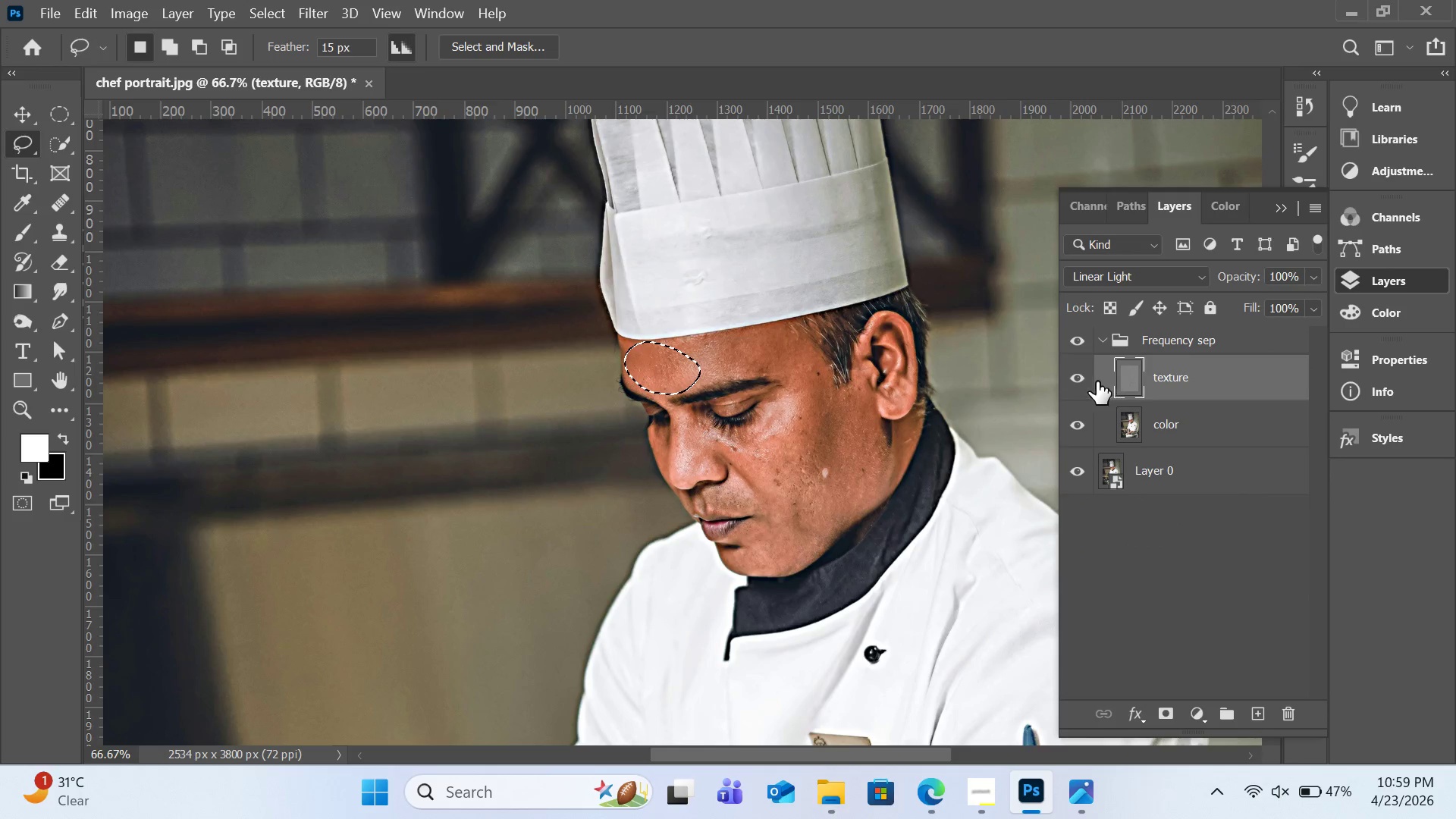 
left_click([1080, 378])
 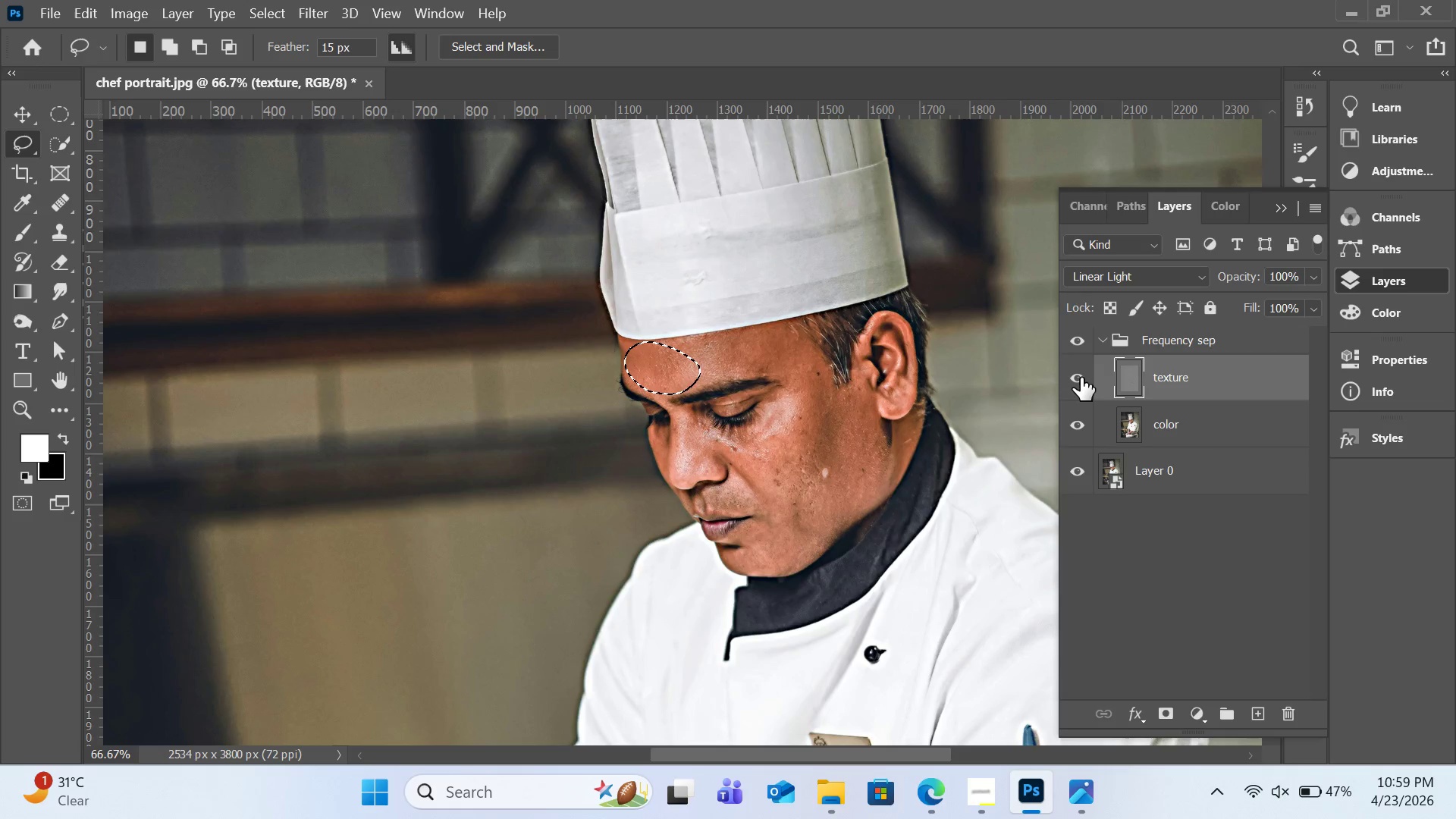 
wait(8.52)
 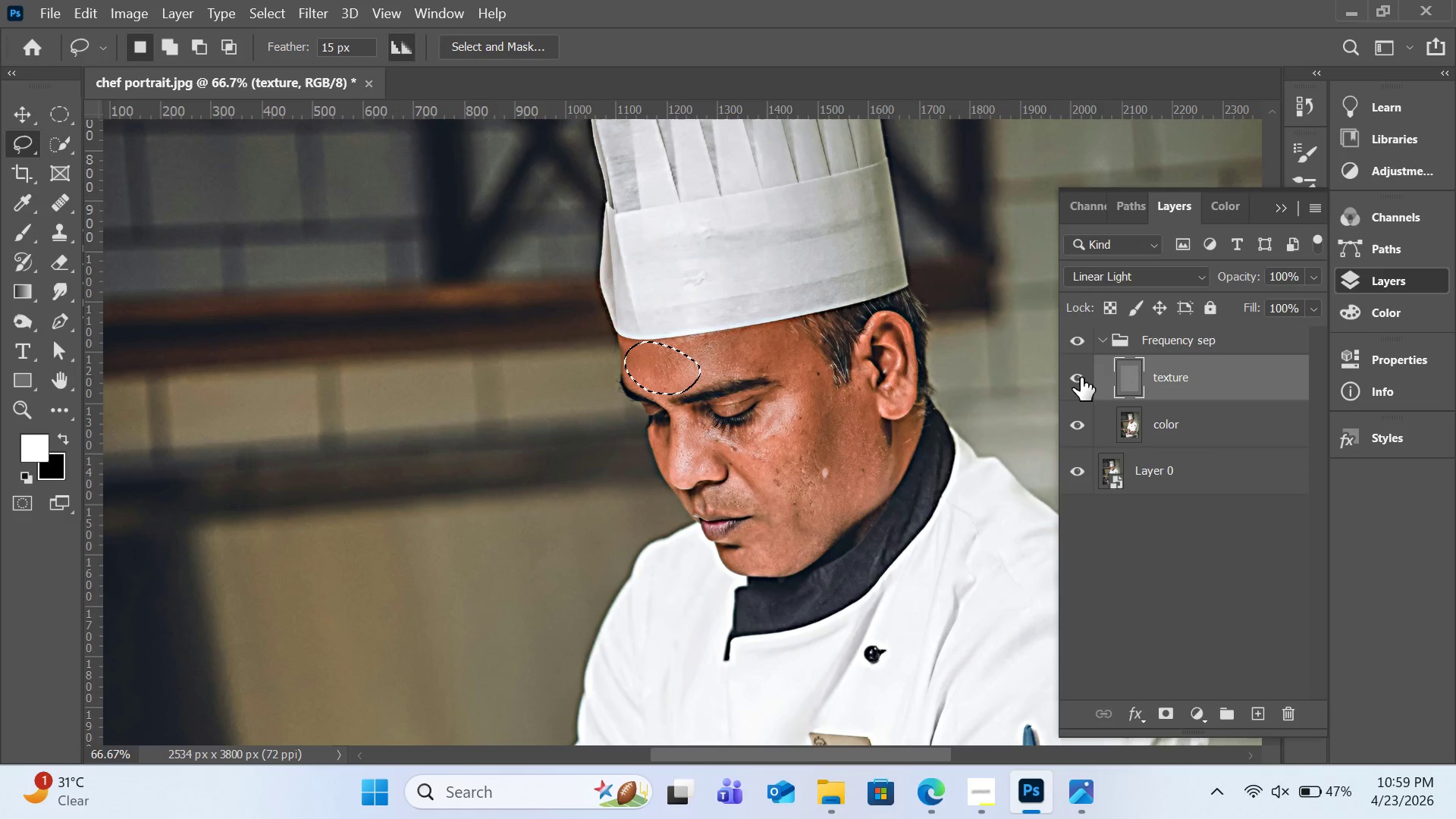 
left_click([857, 479])
 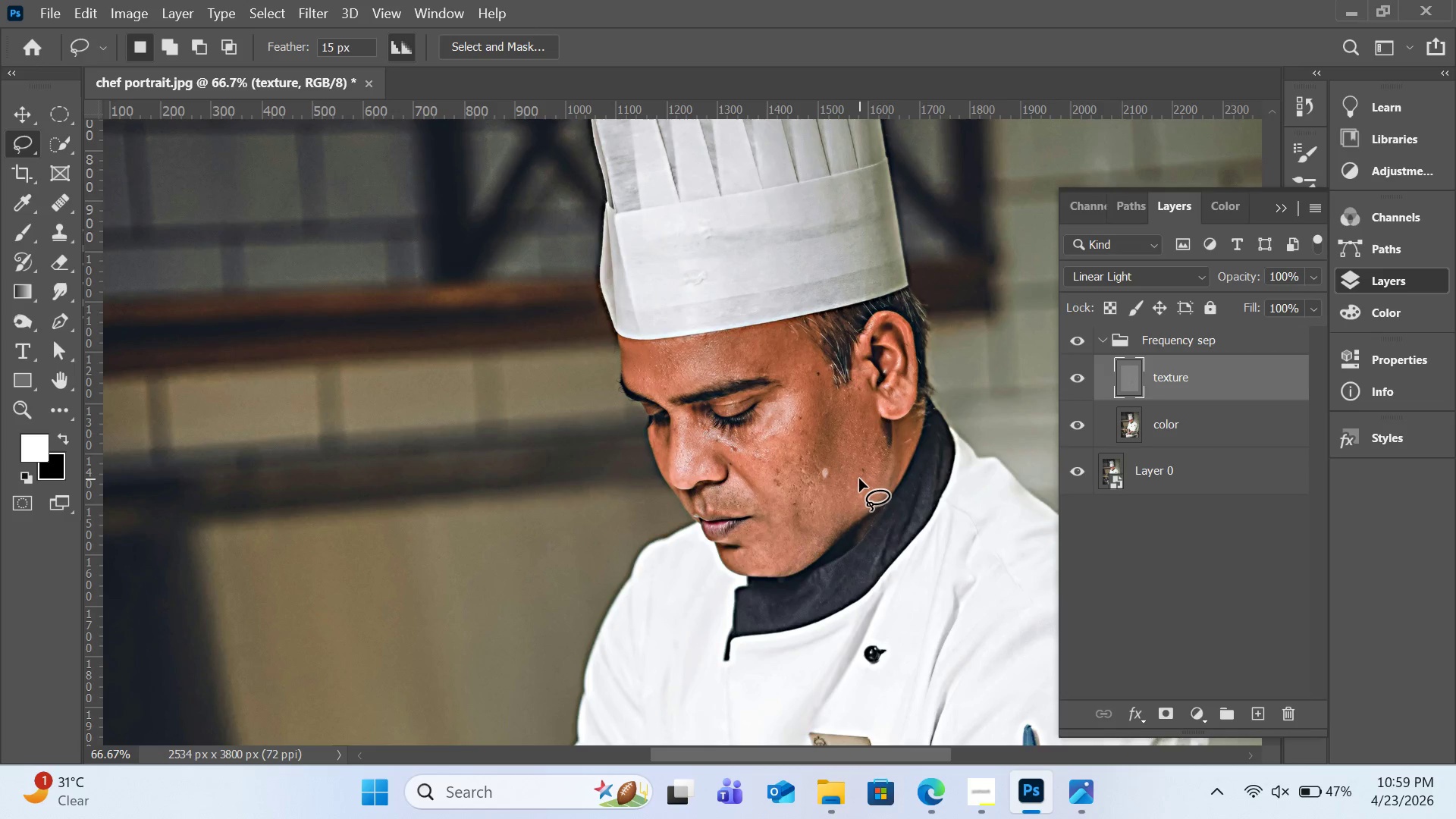 
scroll: coordinate [859, 479], scroll_direction: down, amount: 2.0
 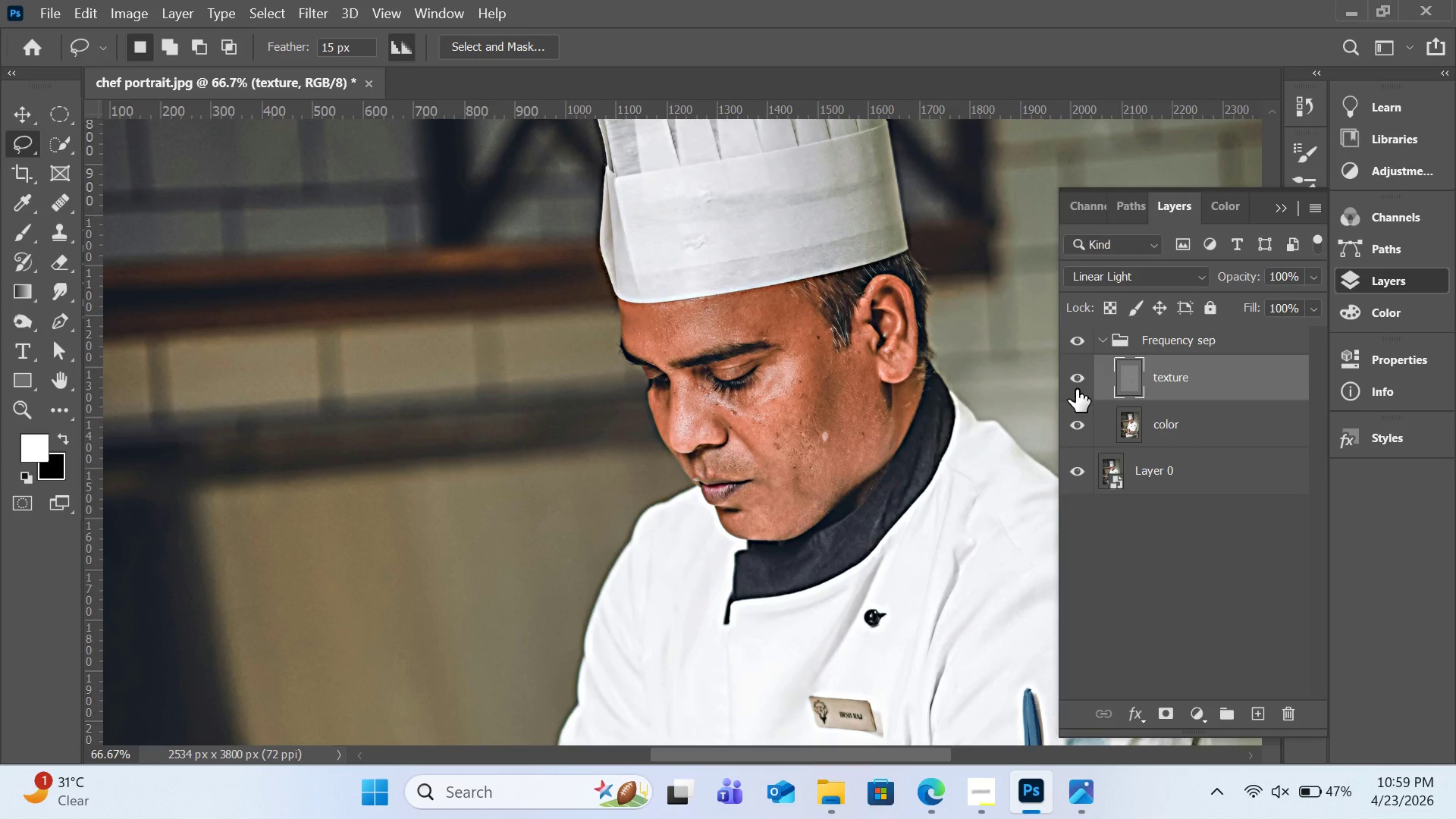 
left_click([1076, 389])
 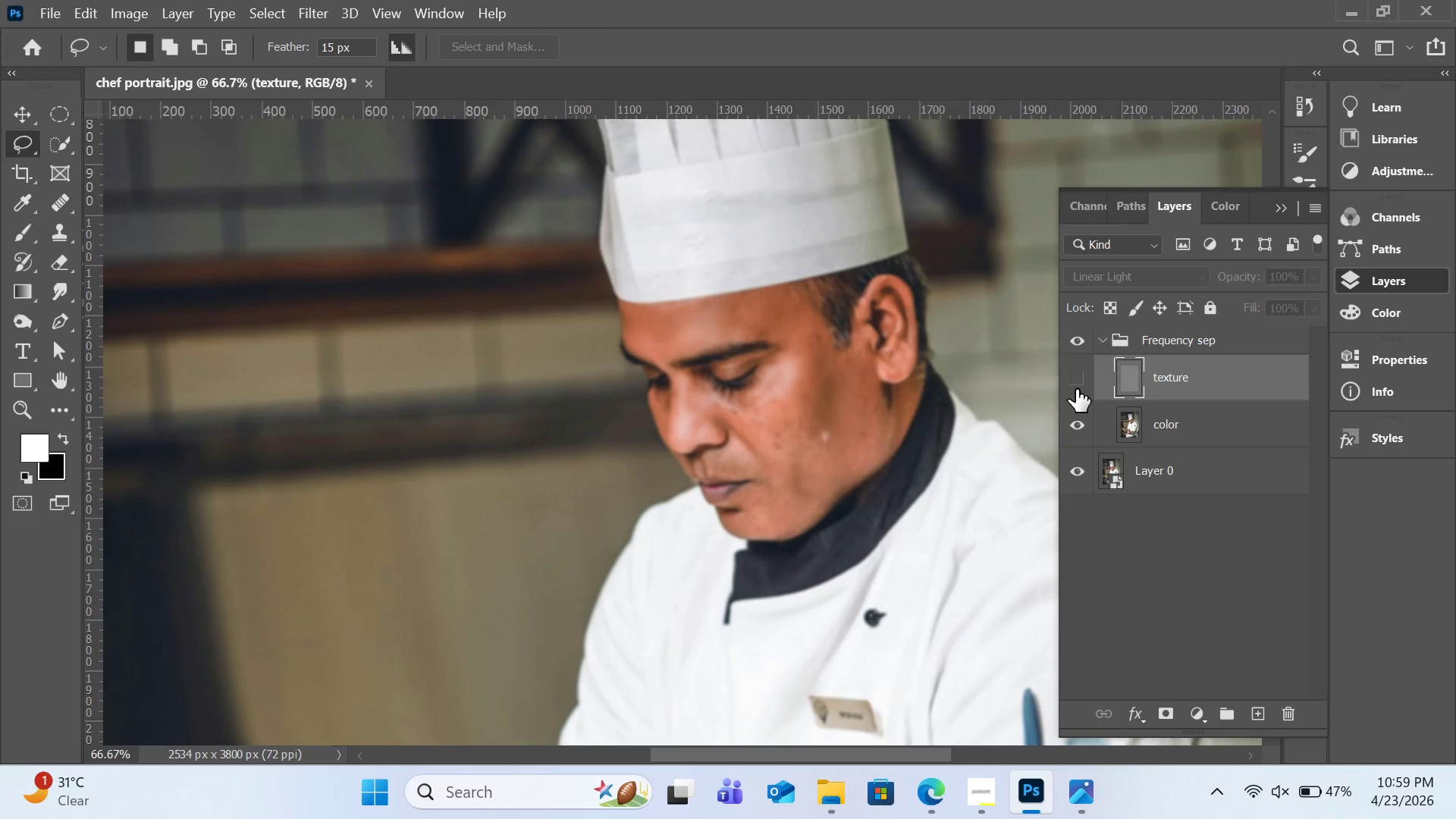 
left_click([1076, 389])
 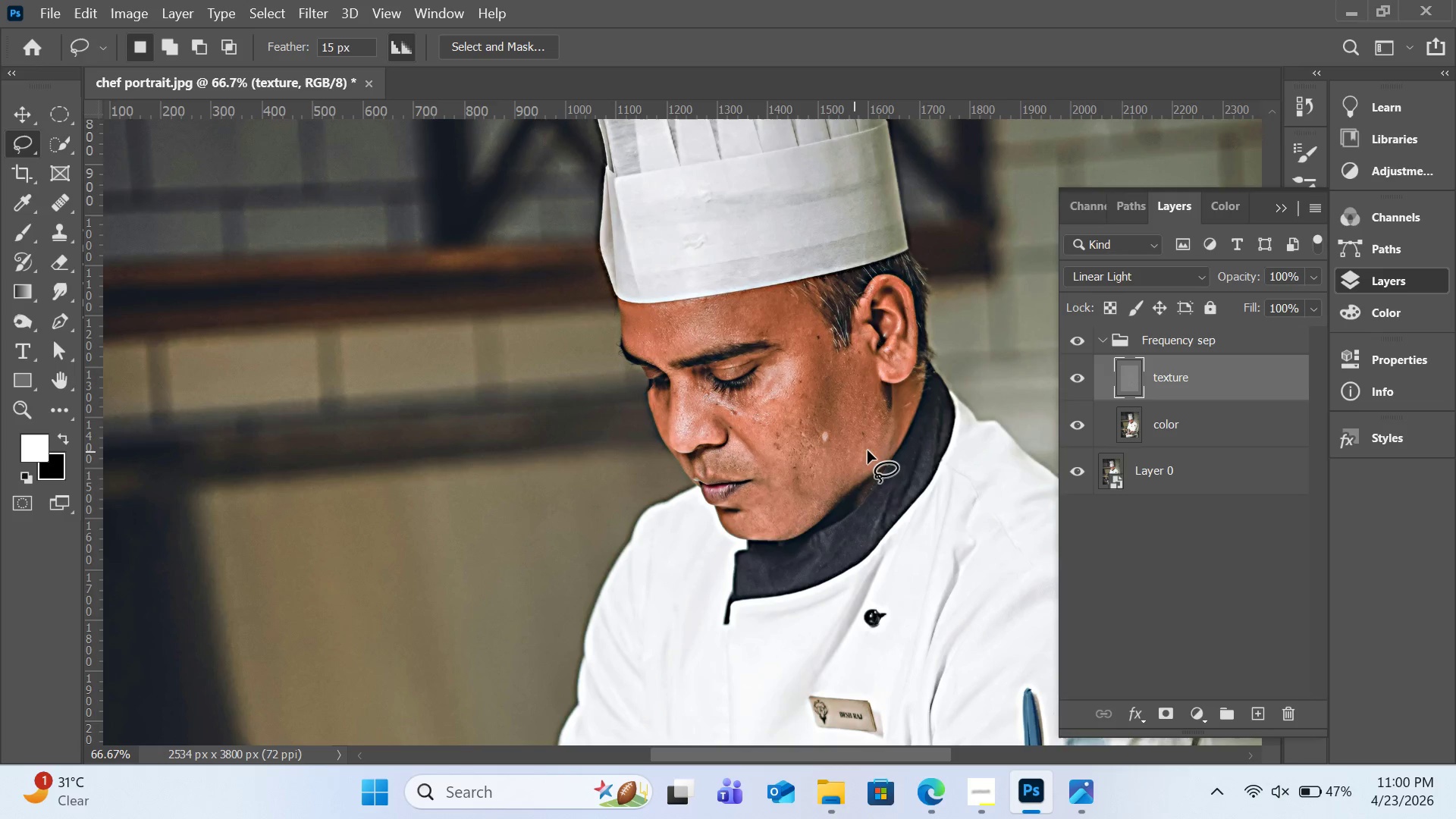 
key(Control+Equal)
 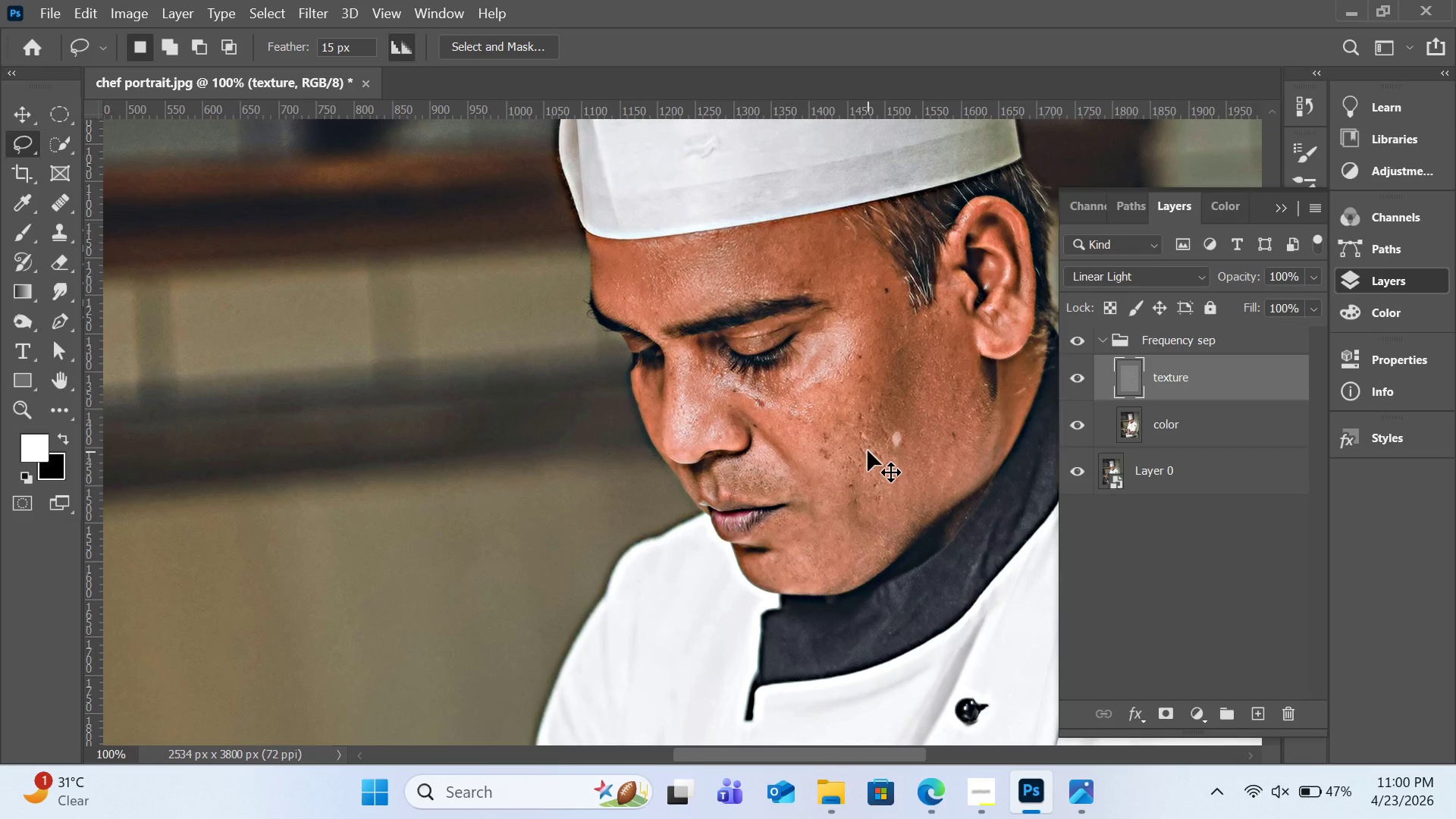 
key(Control+Equal)
 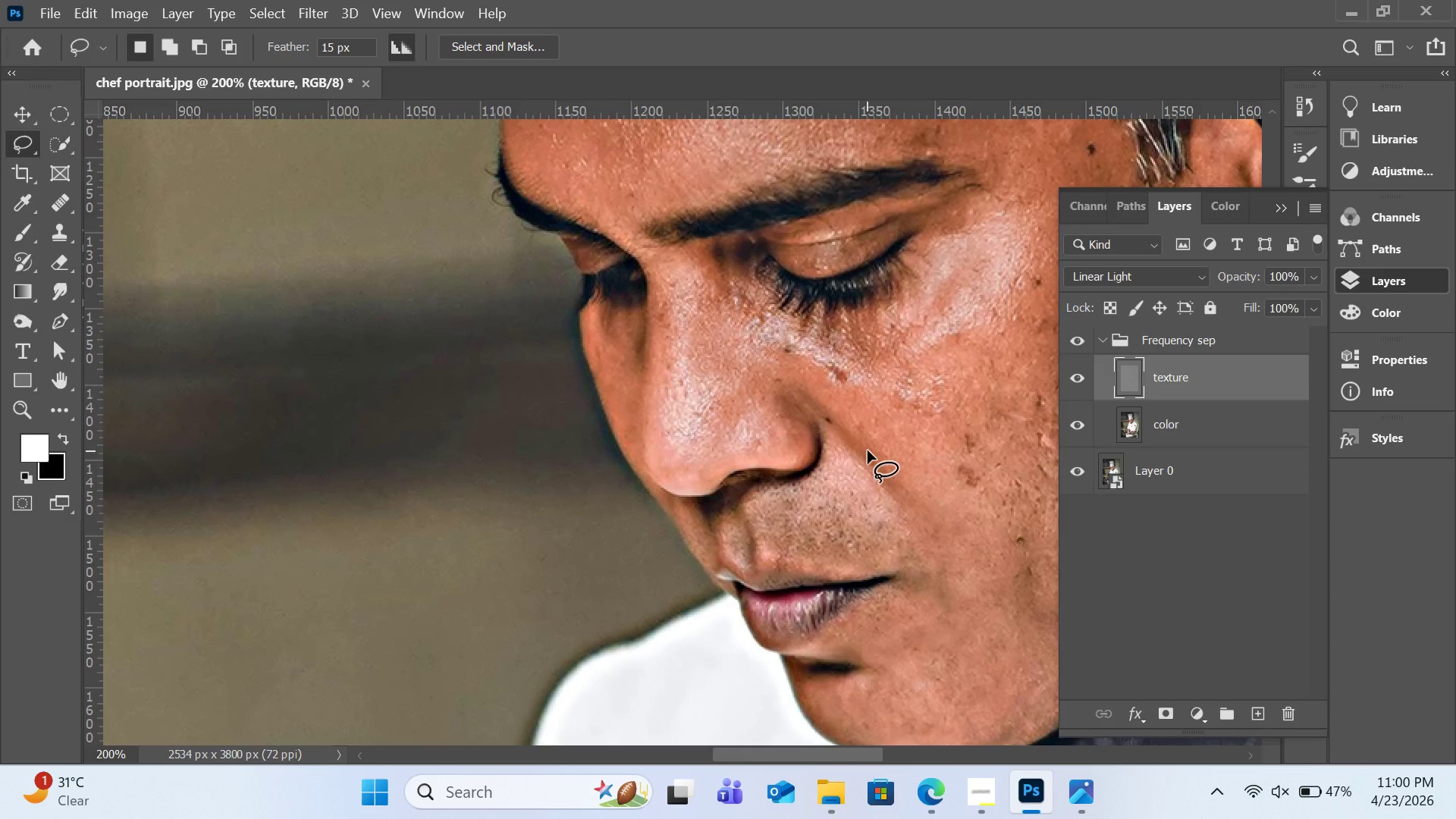 
key(H)
 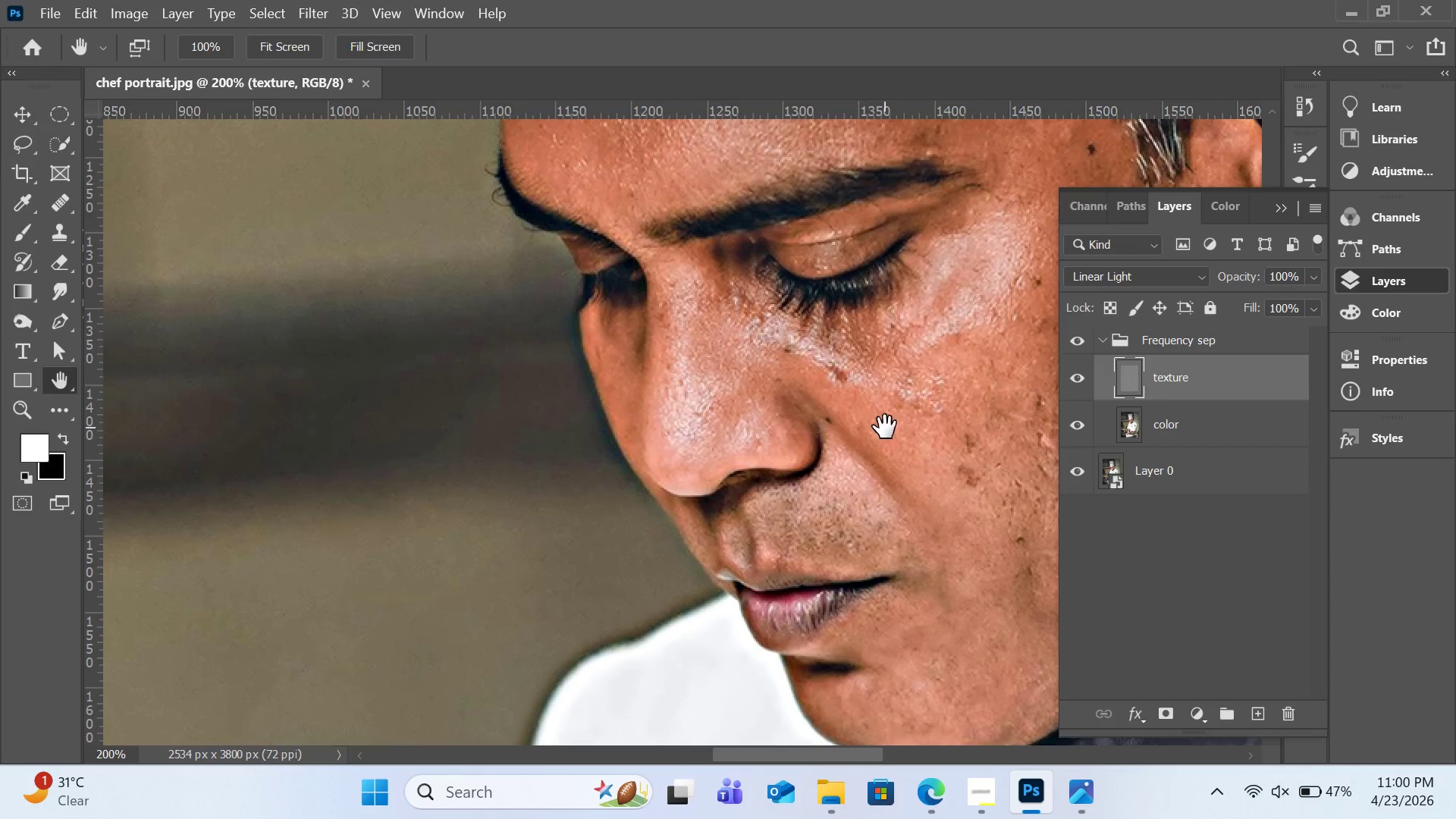 
left_click_drag(start_coordinate=[885, 427], to_coordinate=[613, 558])
 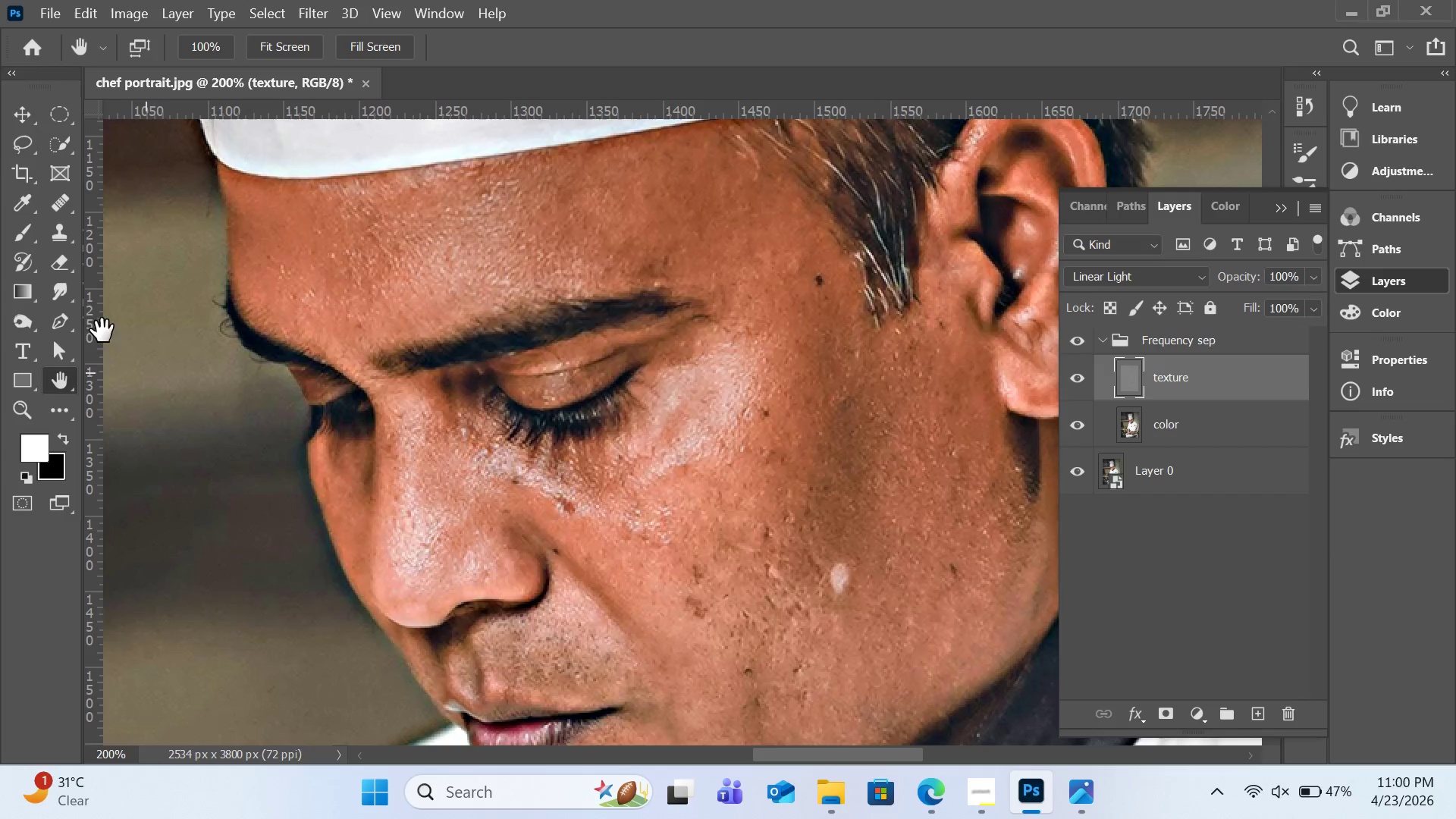 
left_click([52, 221])
 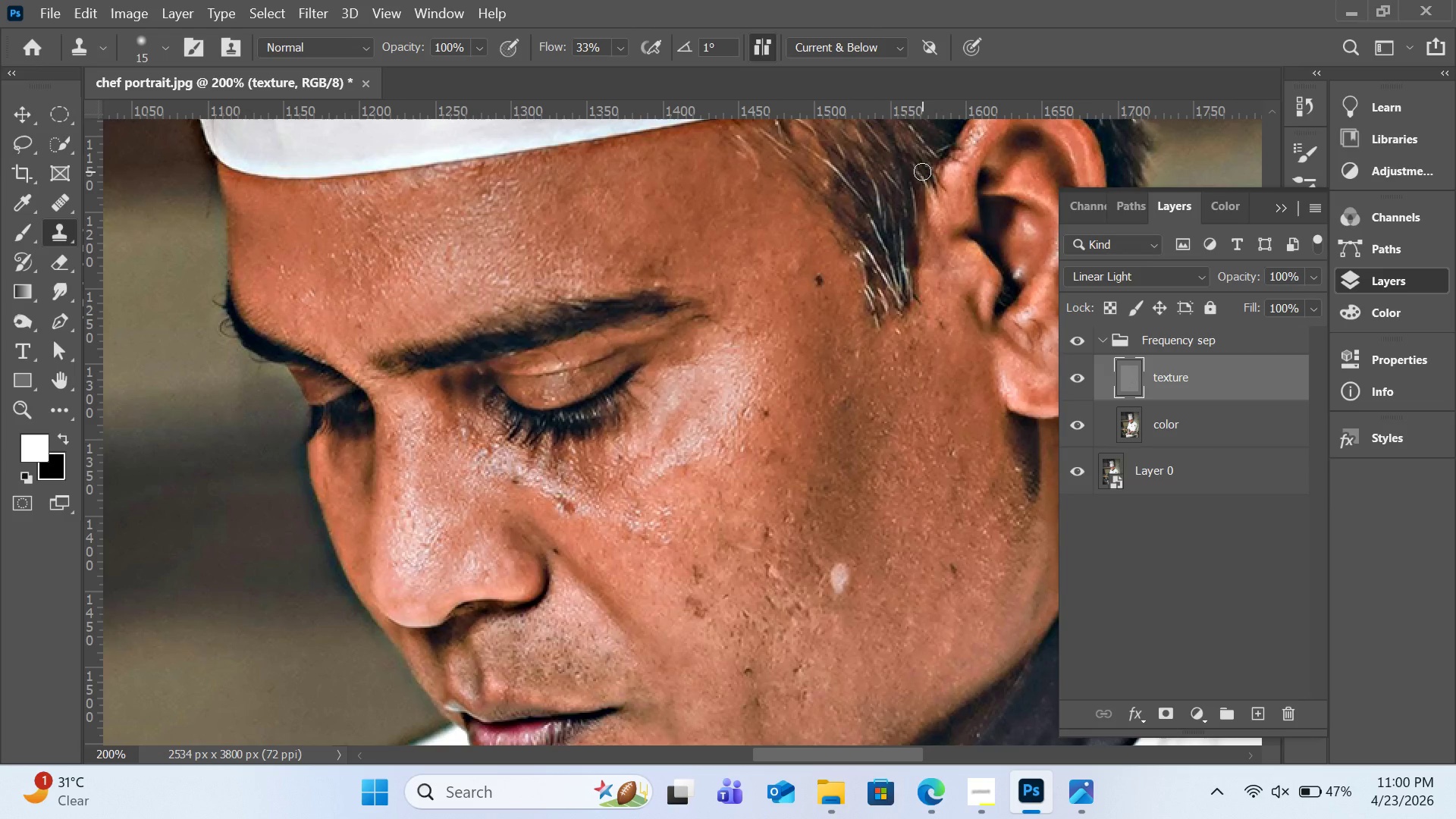 
wait(11.86)
 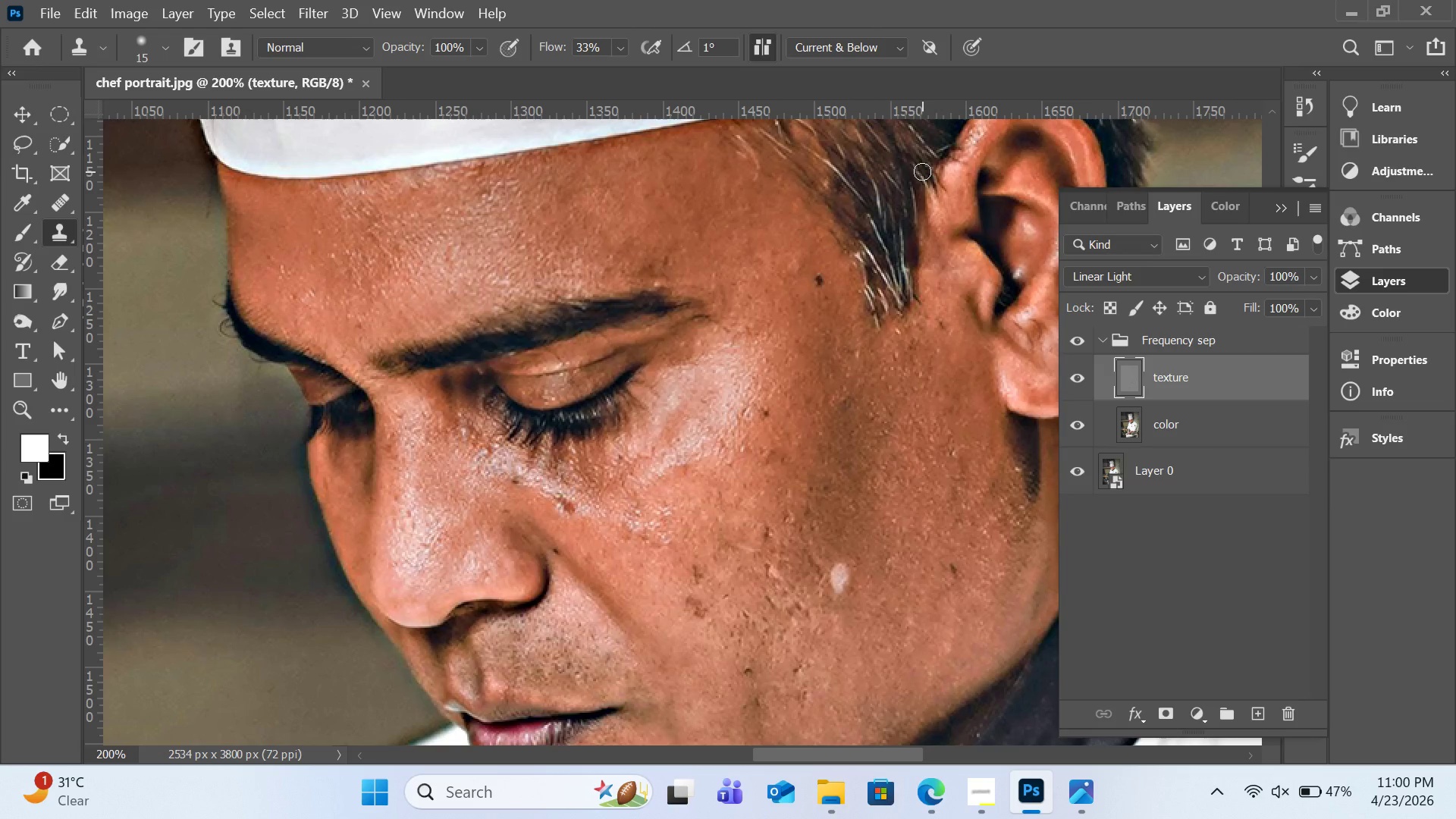 
left_click([882, 66])
 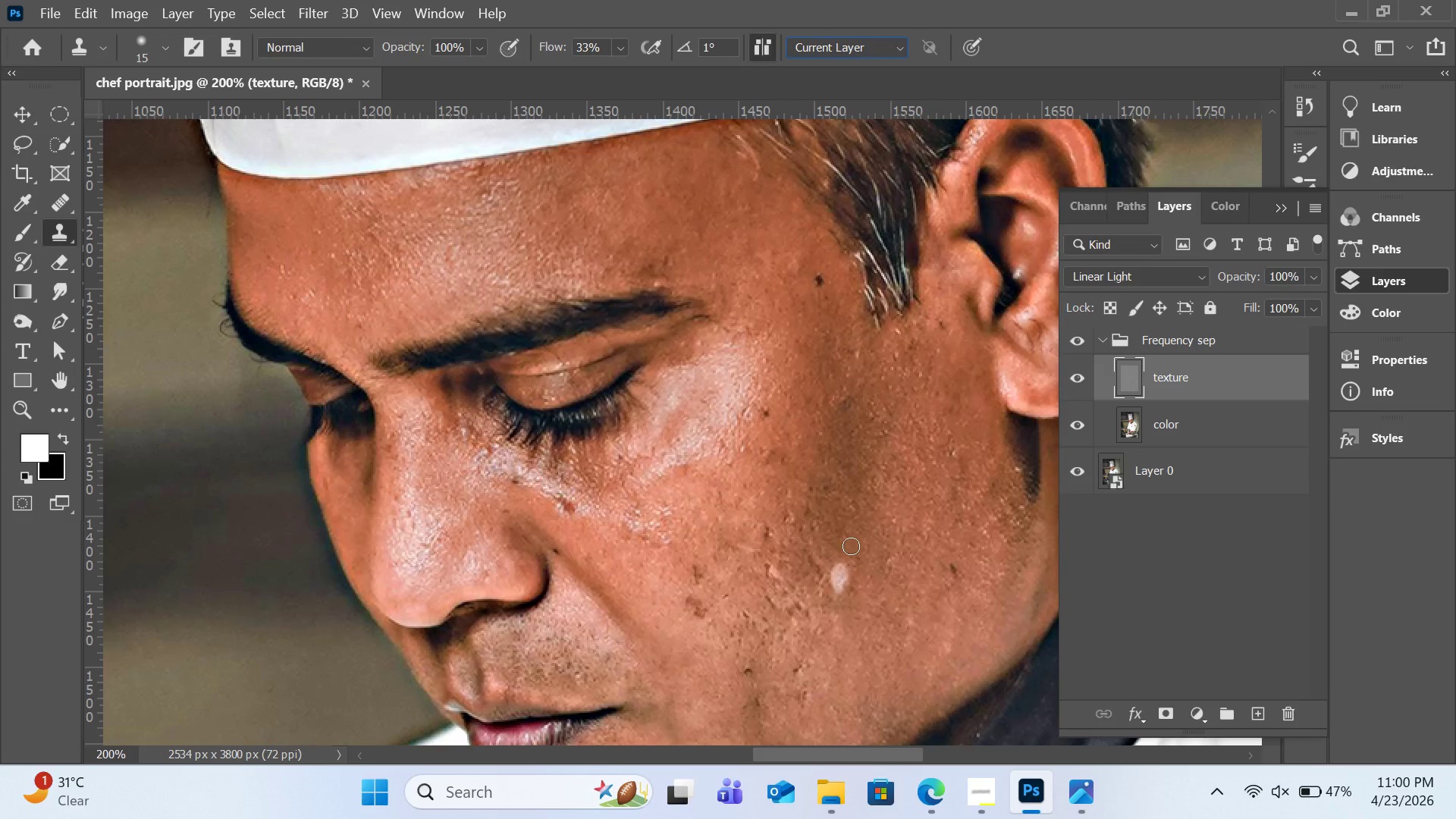 
key(BracketRight)
 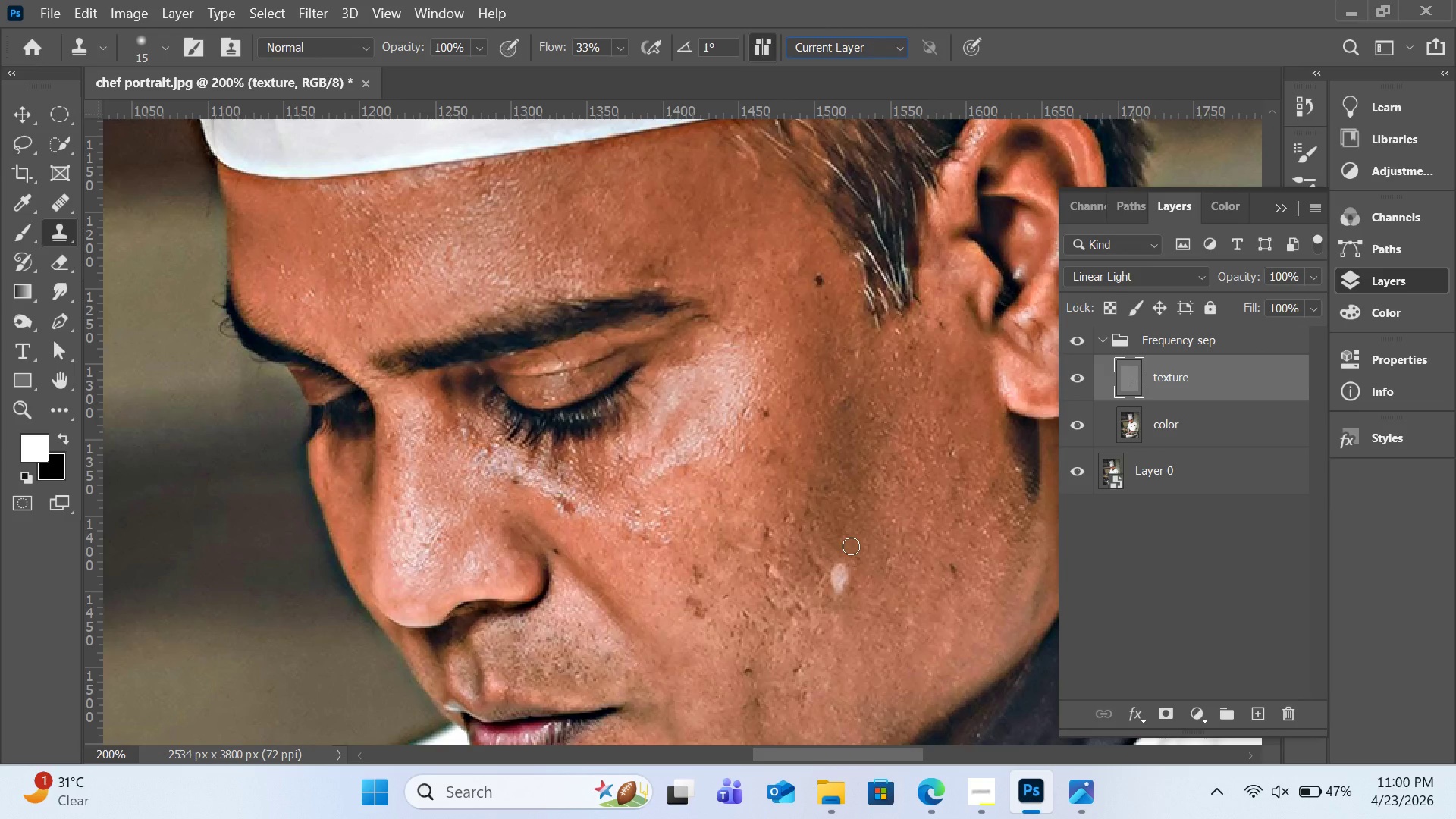 
key(BracketRight)
 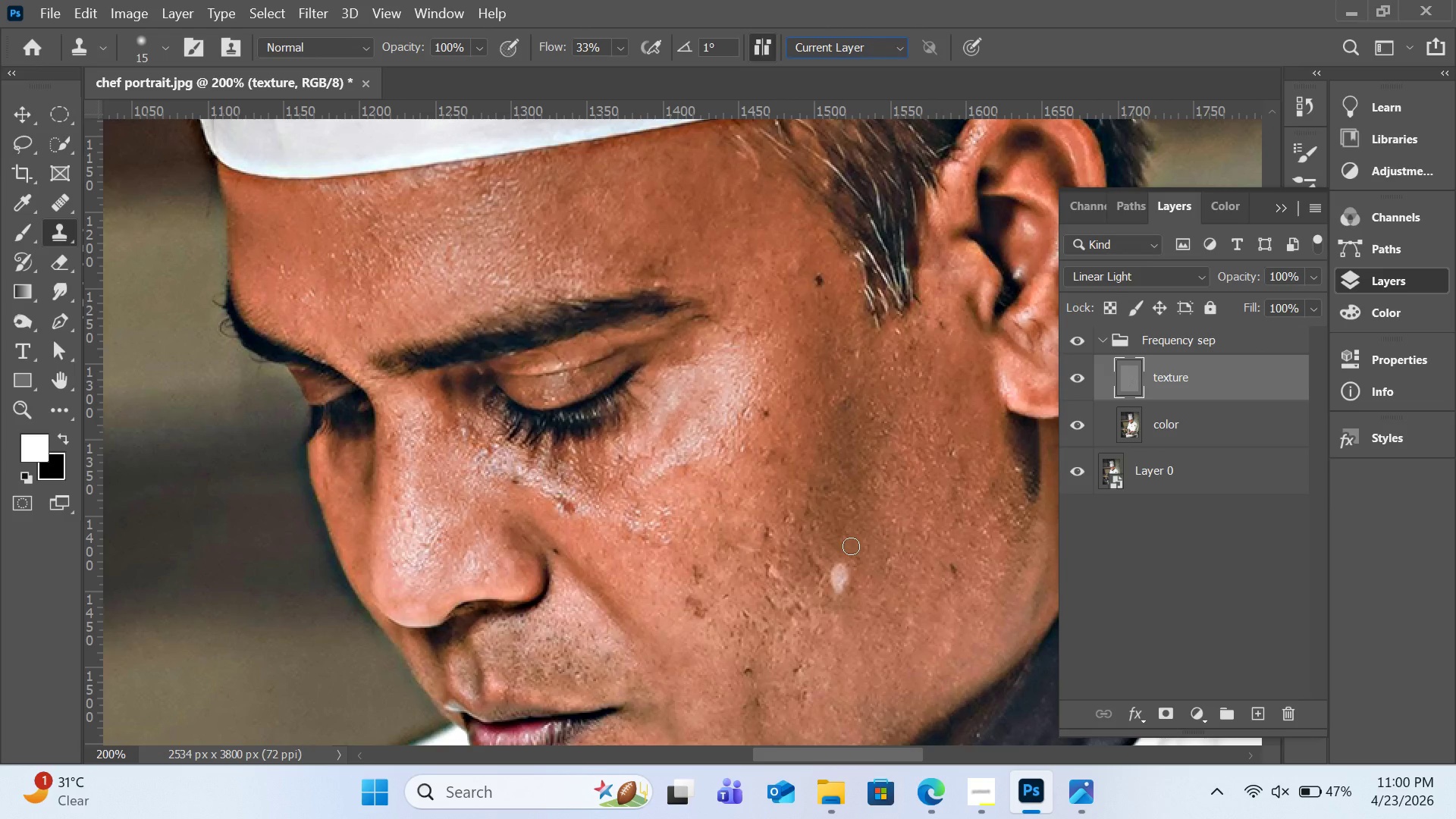 
key(BracketRight)
 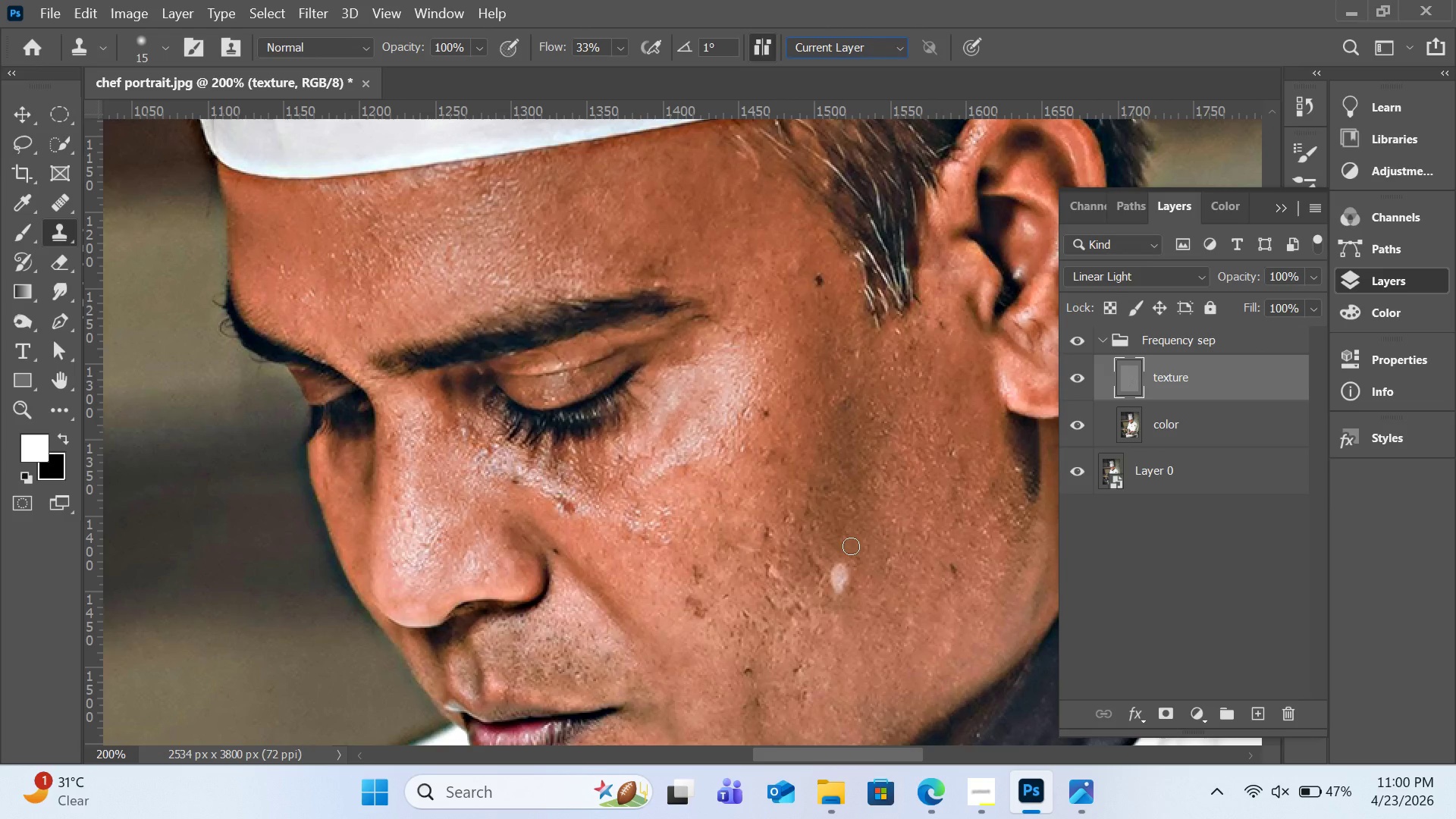 
key(BracketRight)
 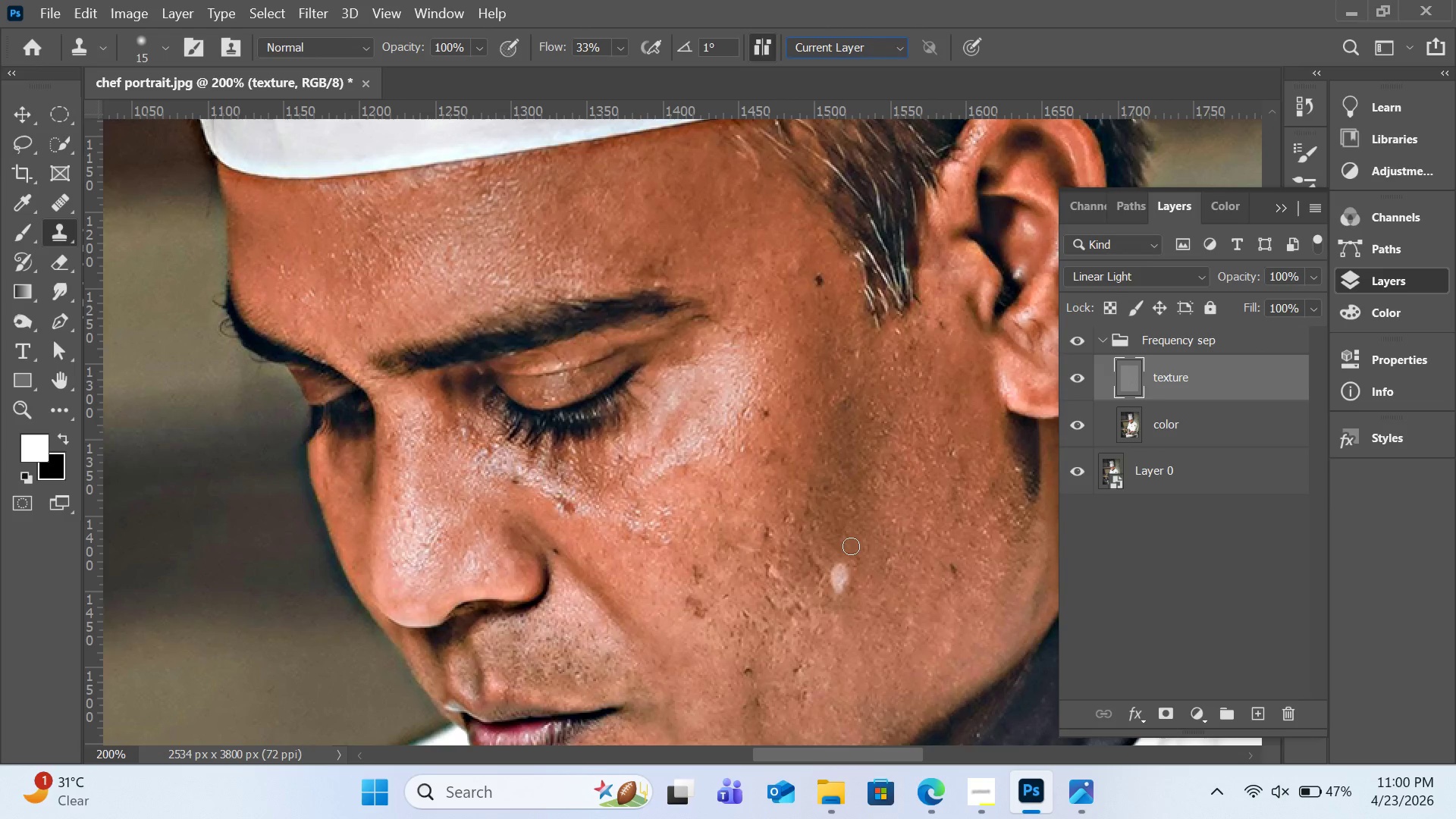 
key(BracketRight)
 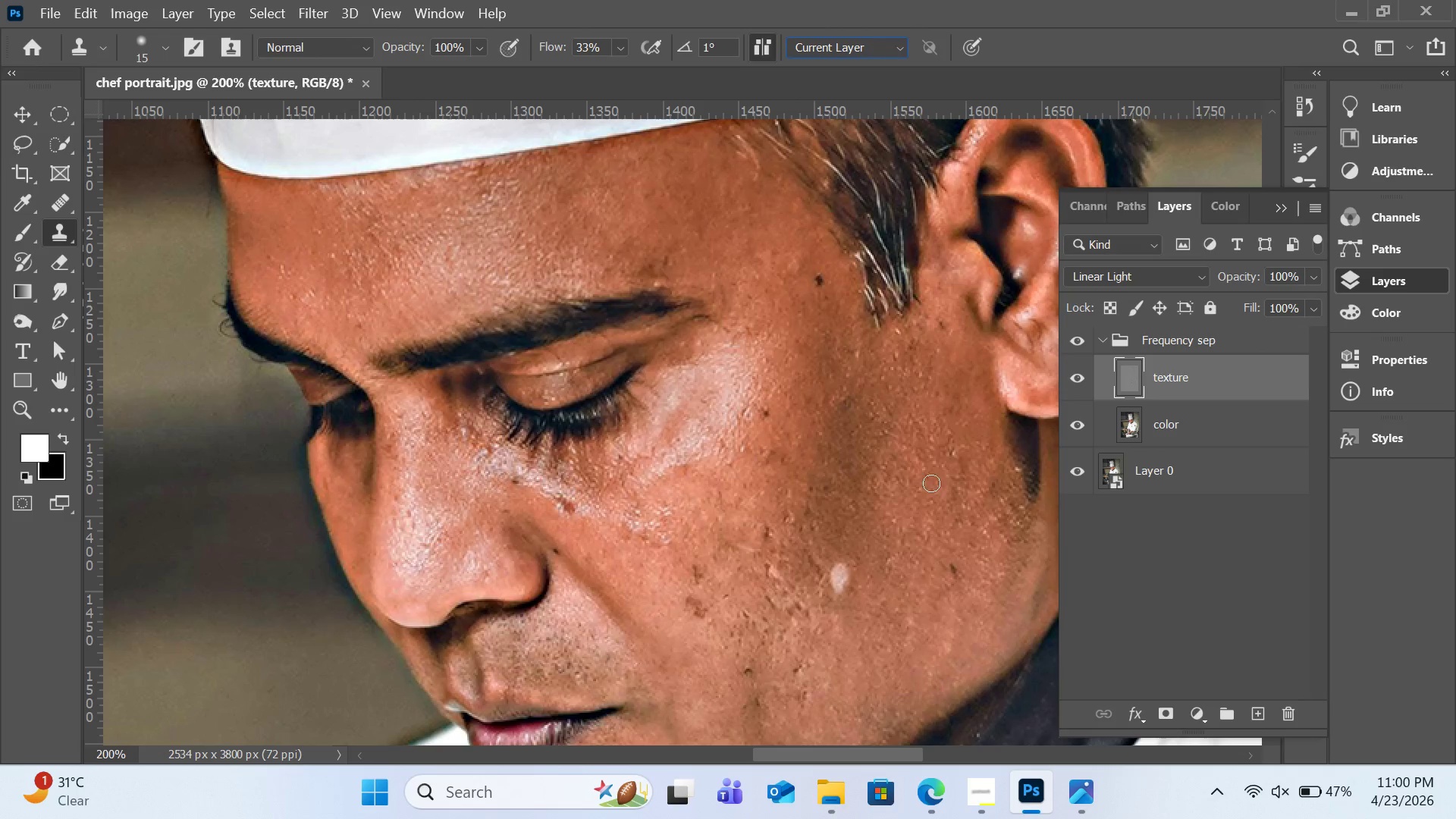 
key(BracketRight)
 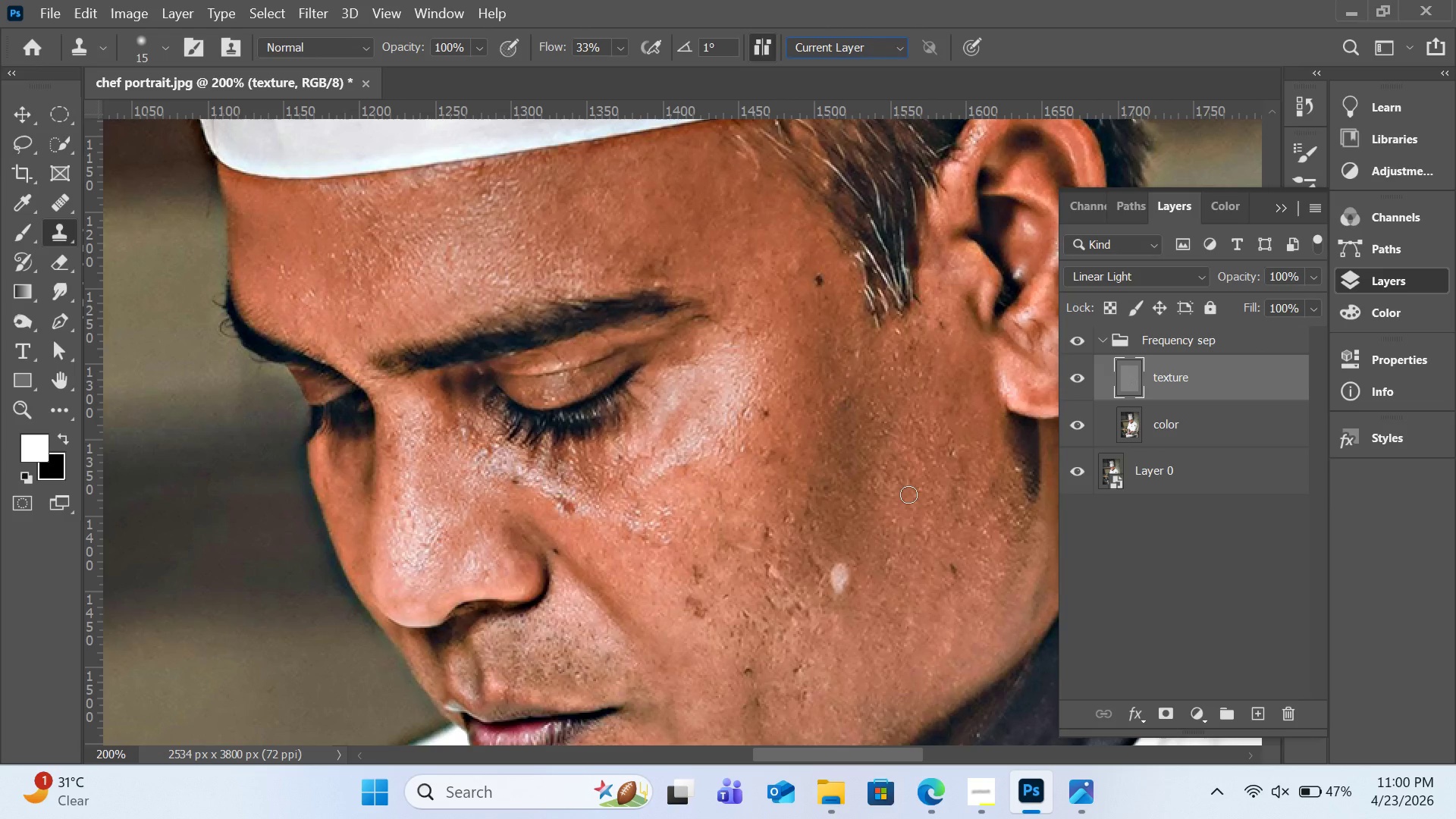 
key(BracketRight)
 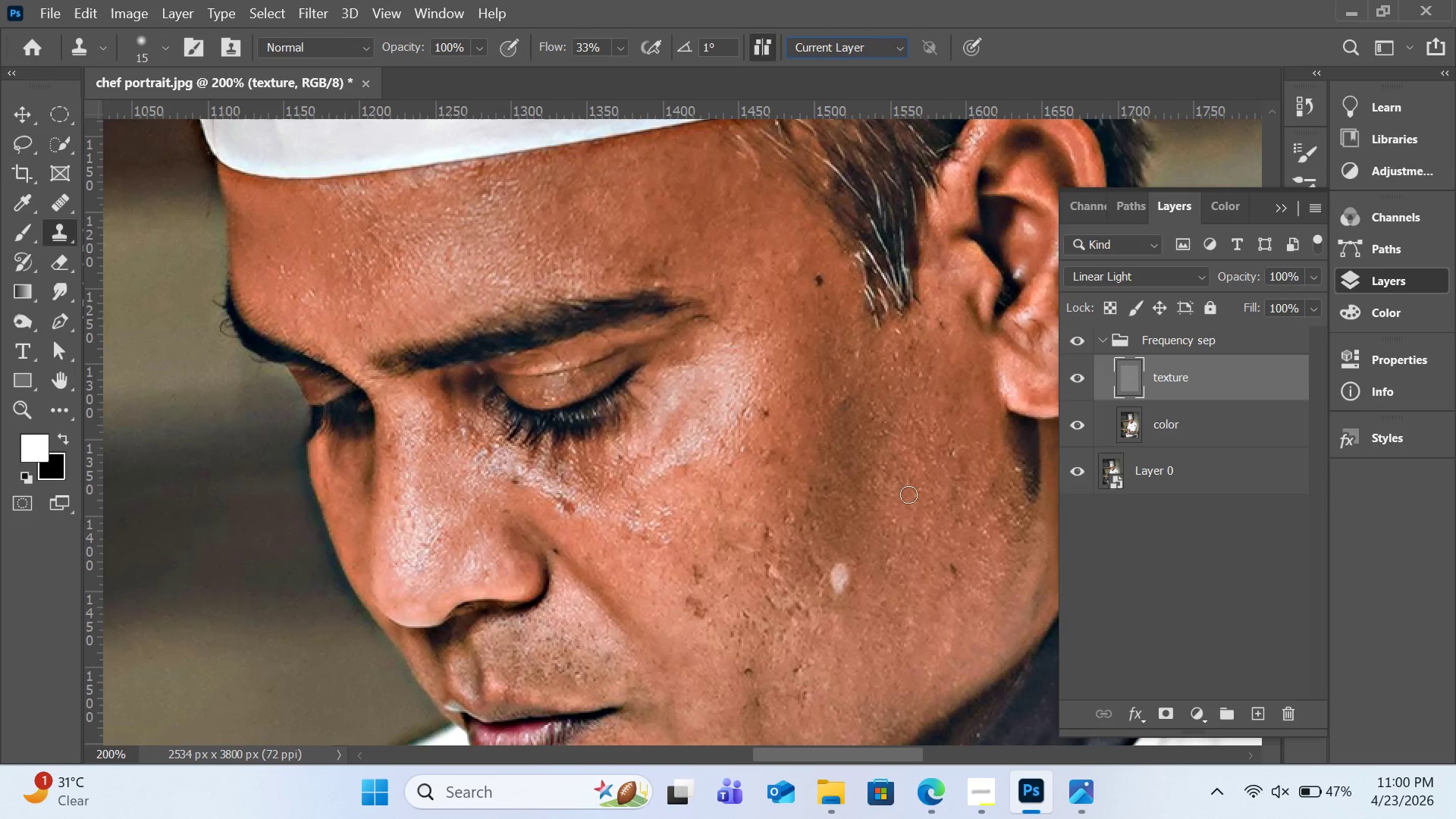 
key(BracketRight)
 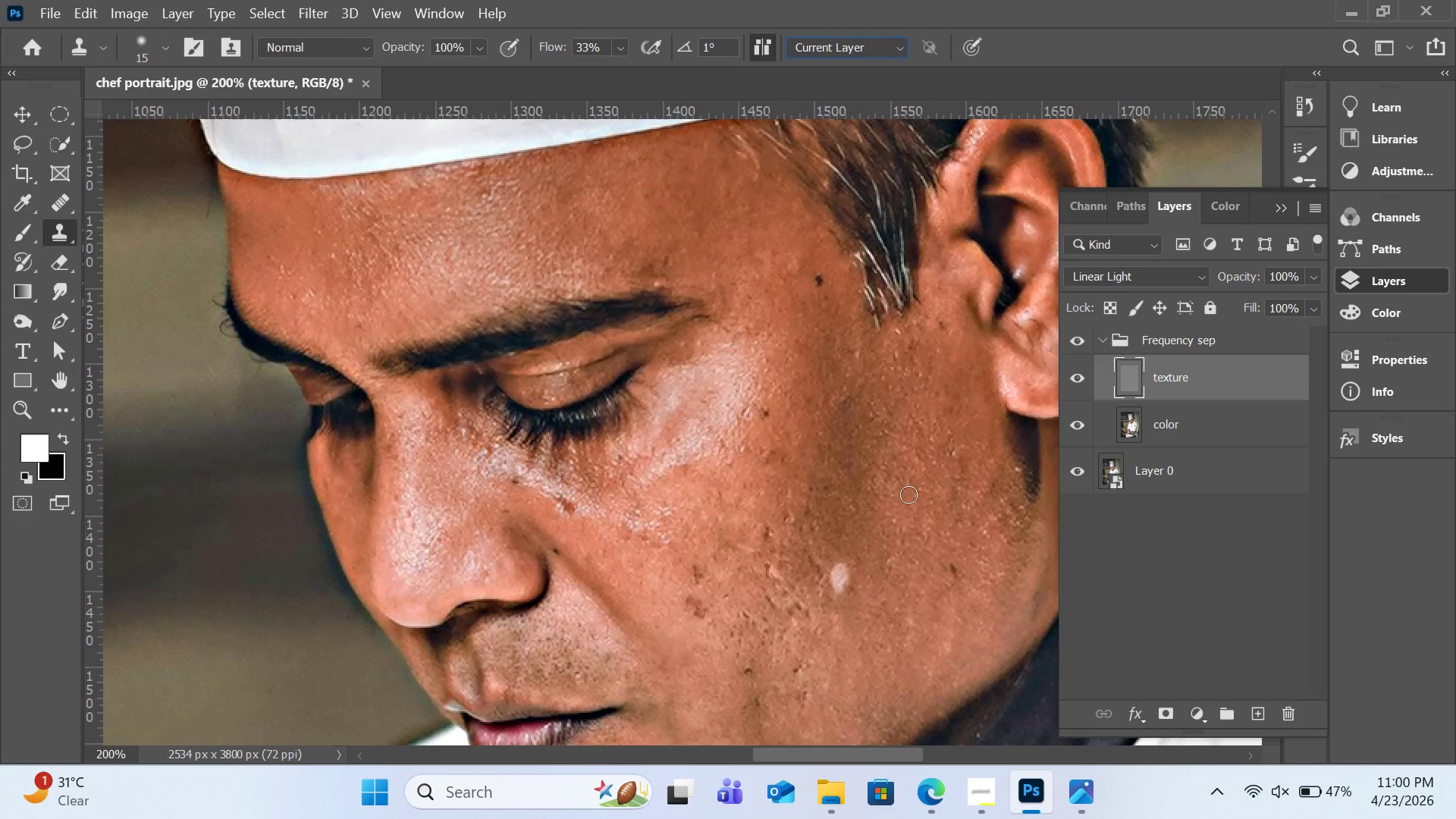 
key(BracketRight)
 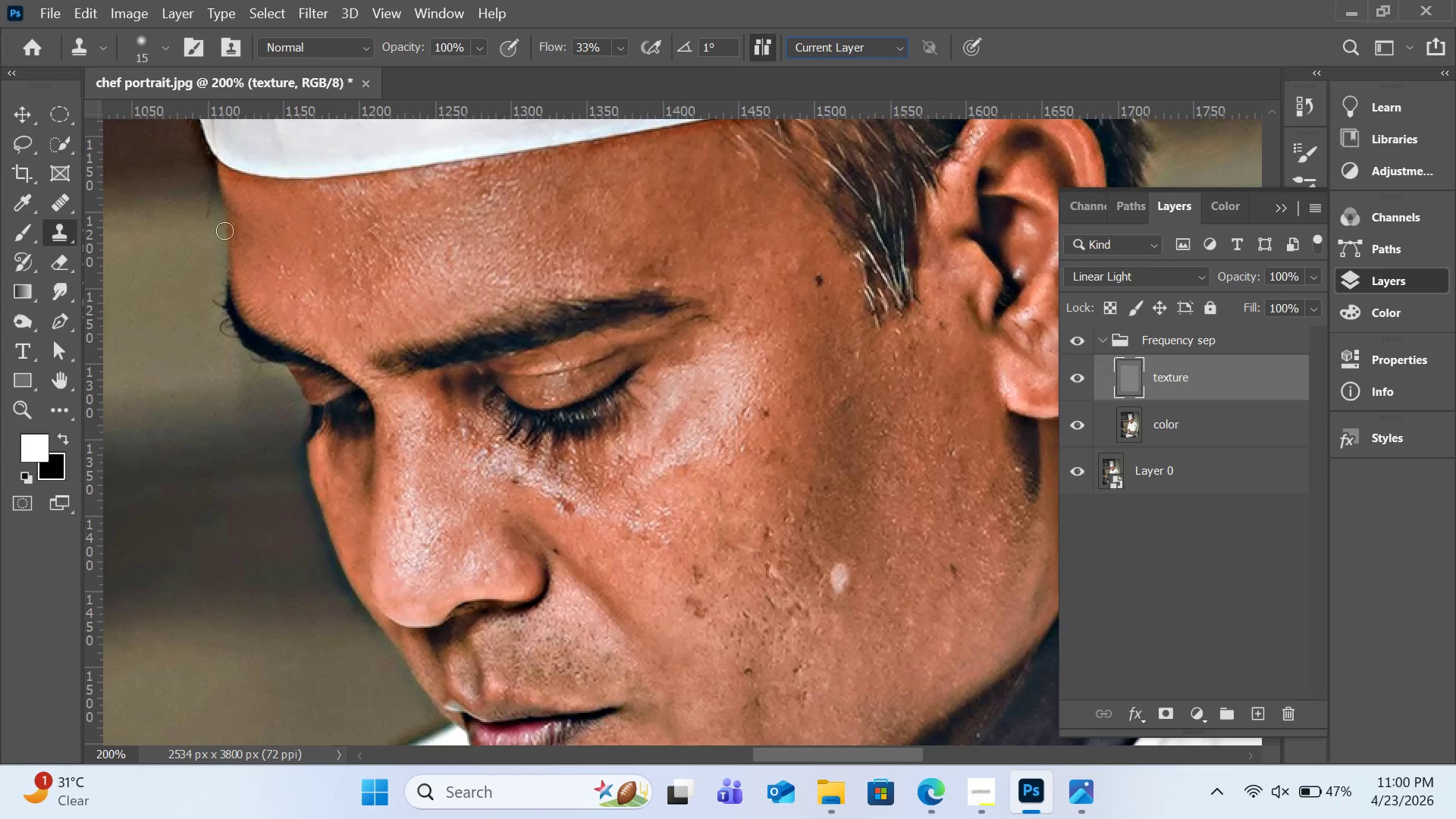 
key(BracketRight)
 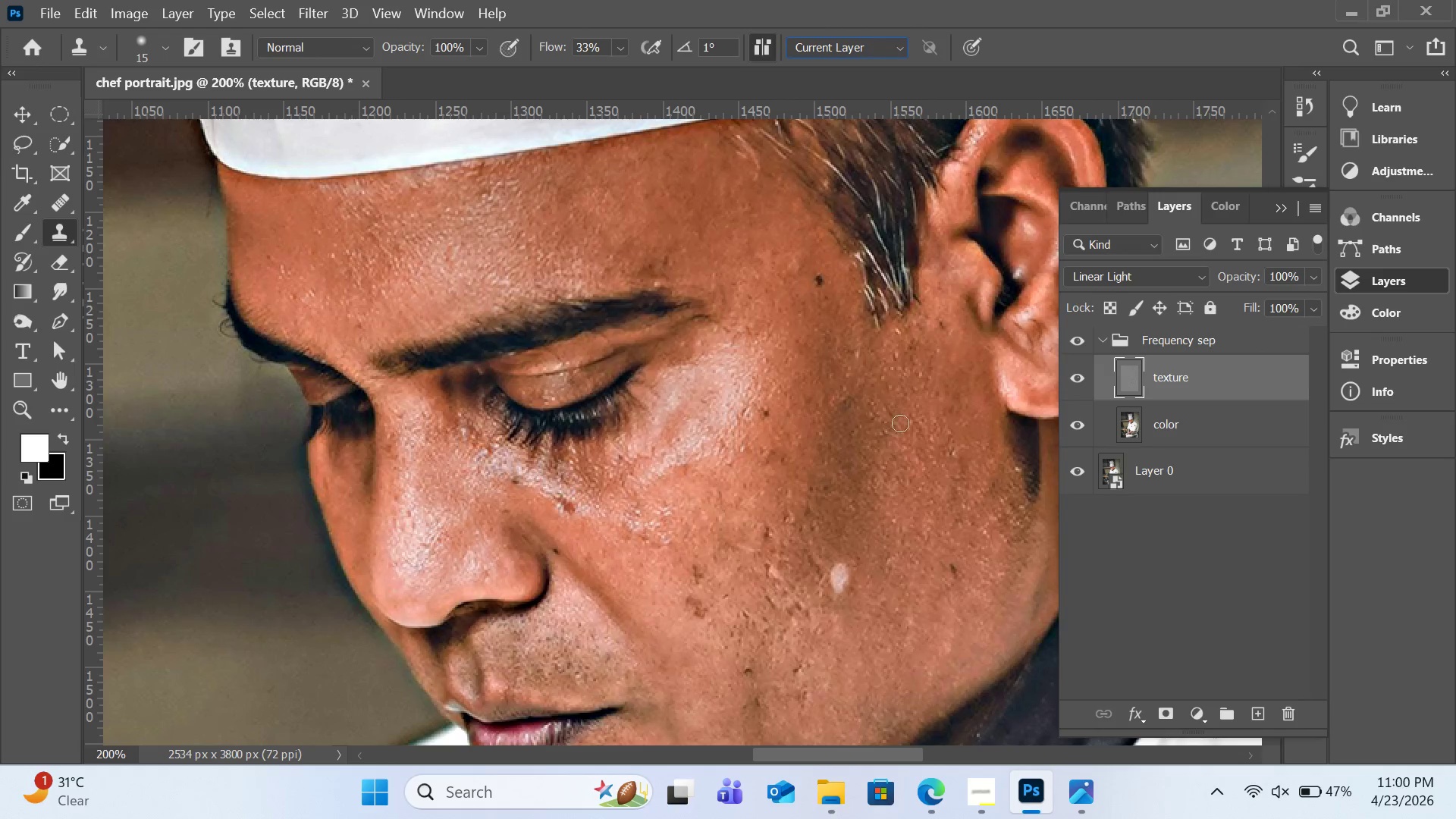 
left_click([1189, 381])
 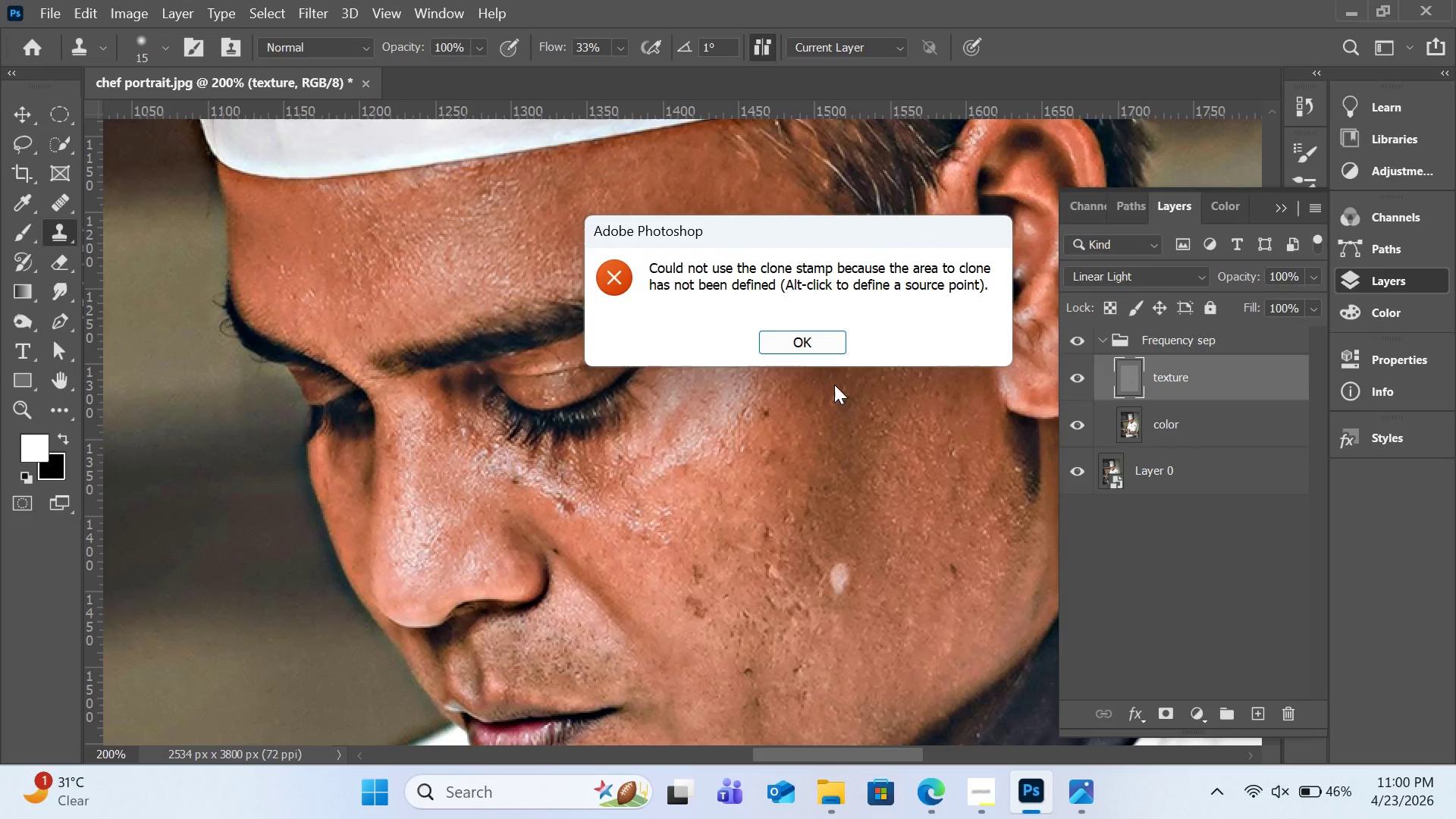 
left_click([807, 350])
 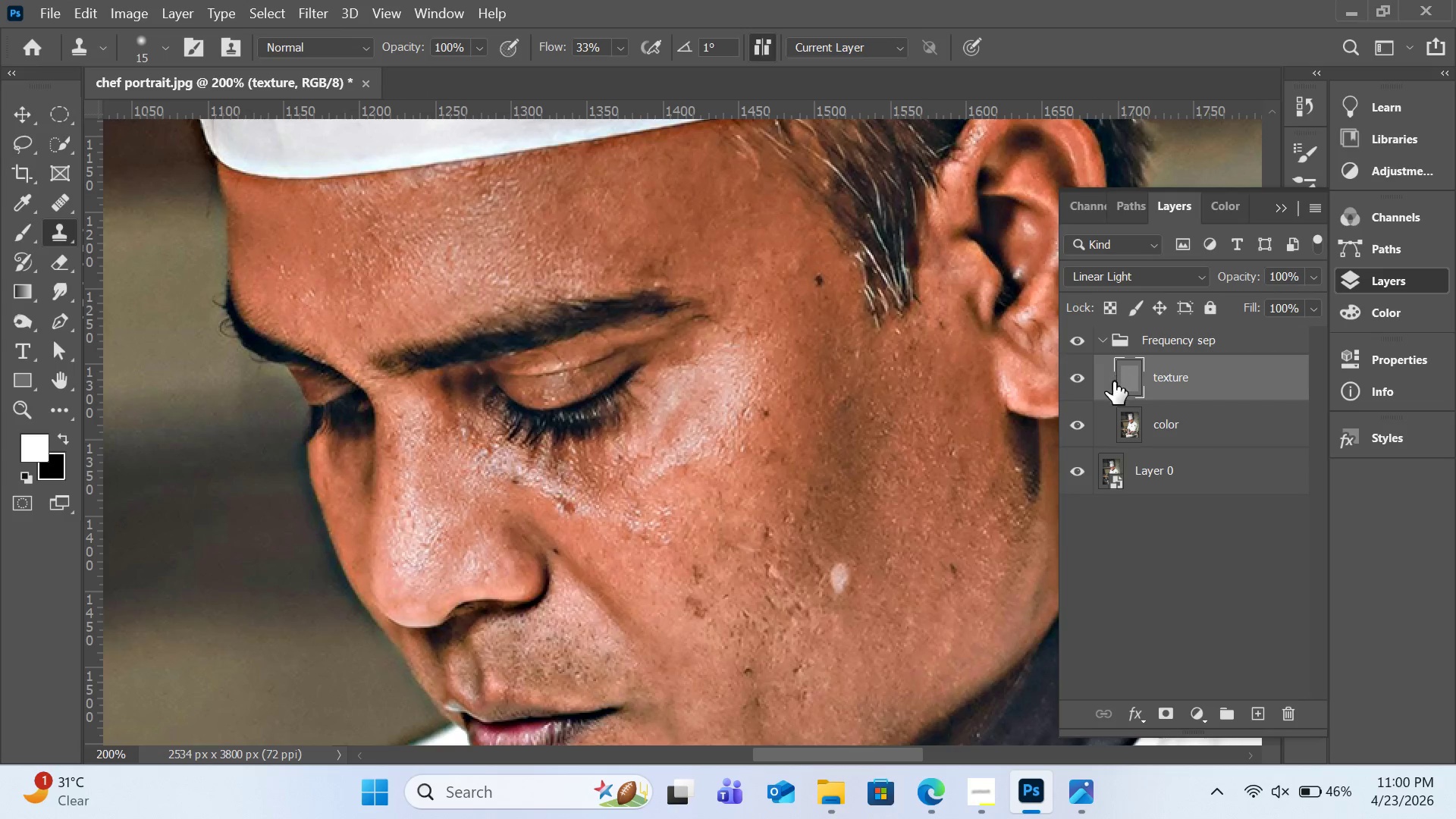 
key(BracketRight)
 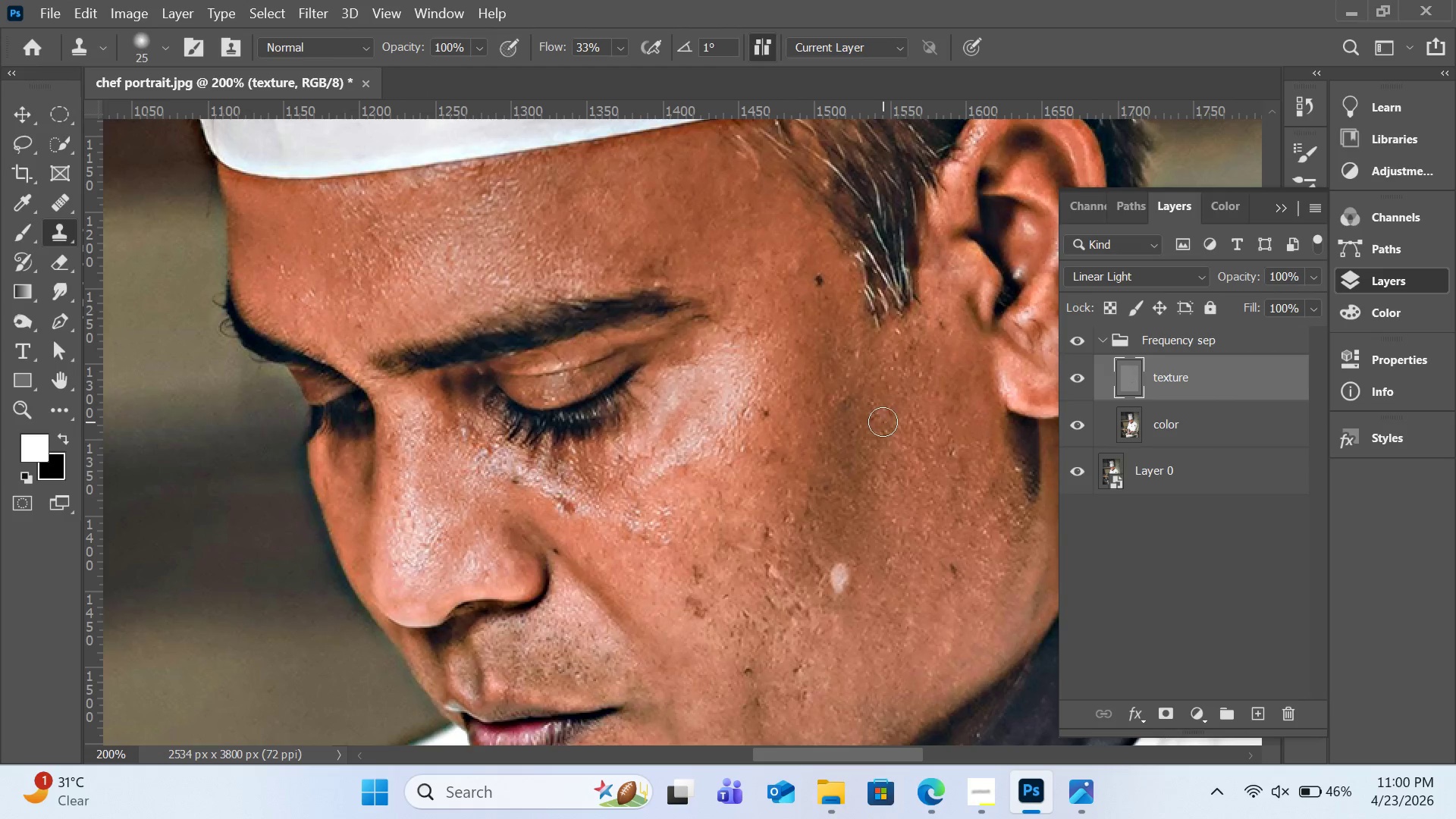 
key(BracketRight)
 